 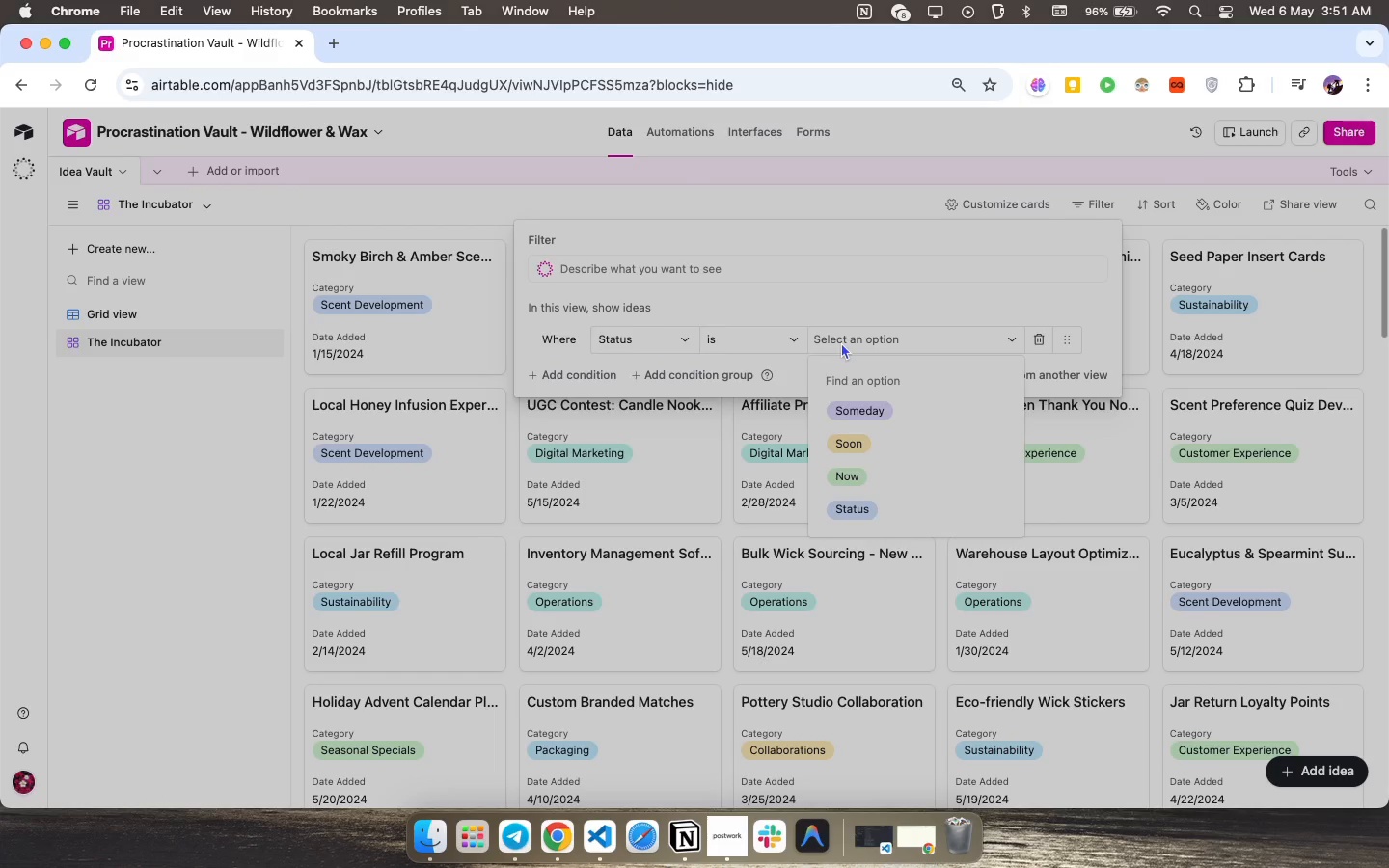 
left_click([851, 408])
 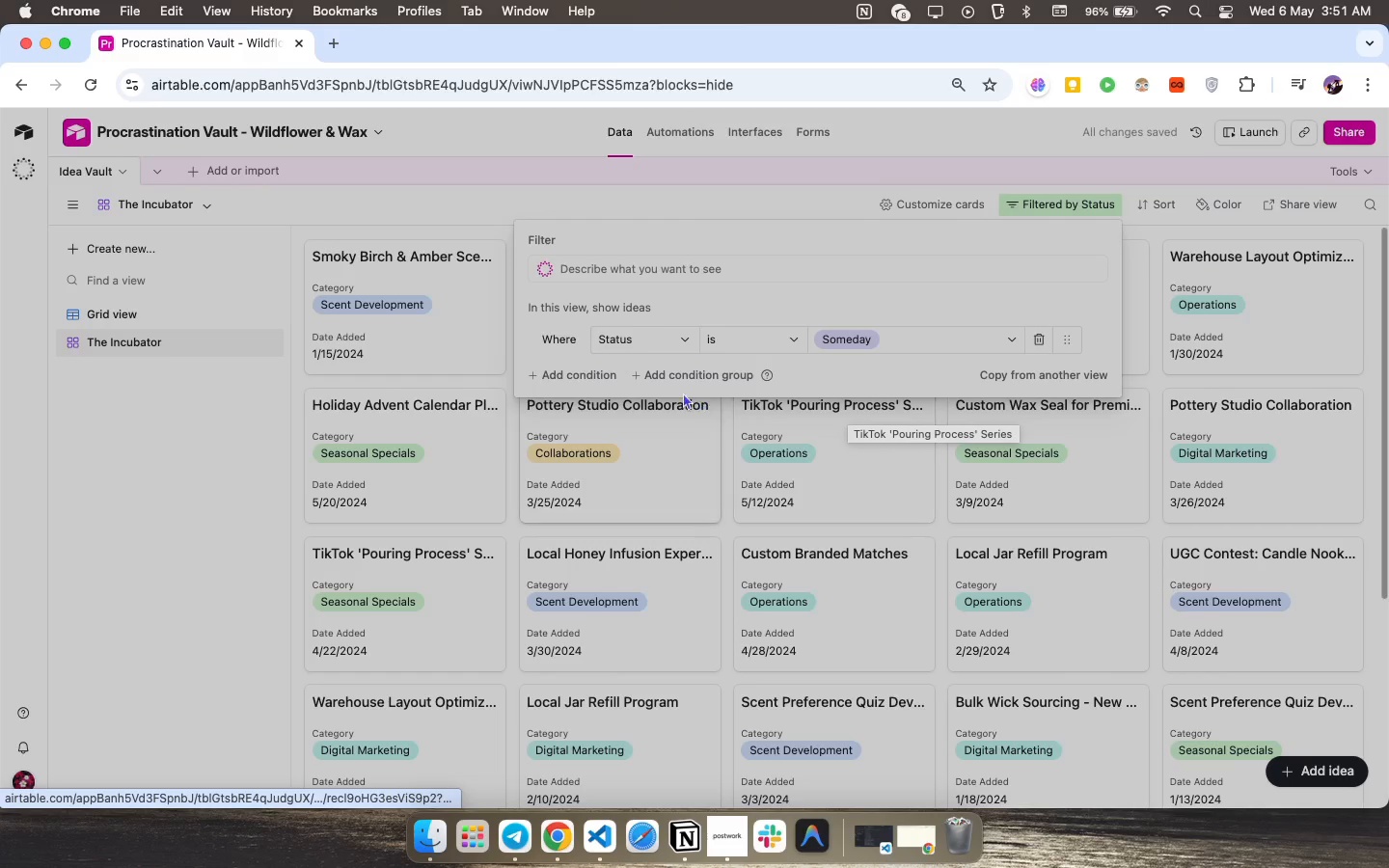 
mouse_move([625, 406])
 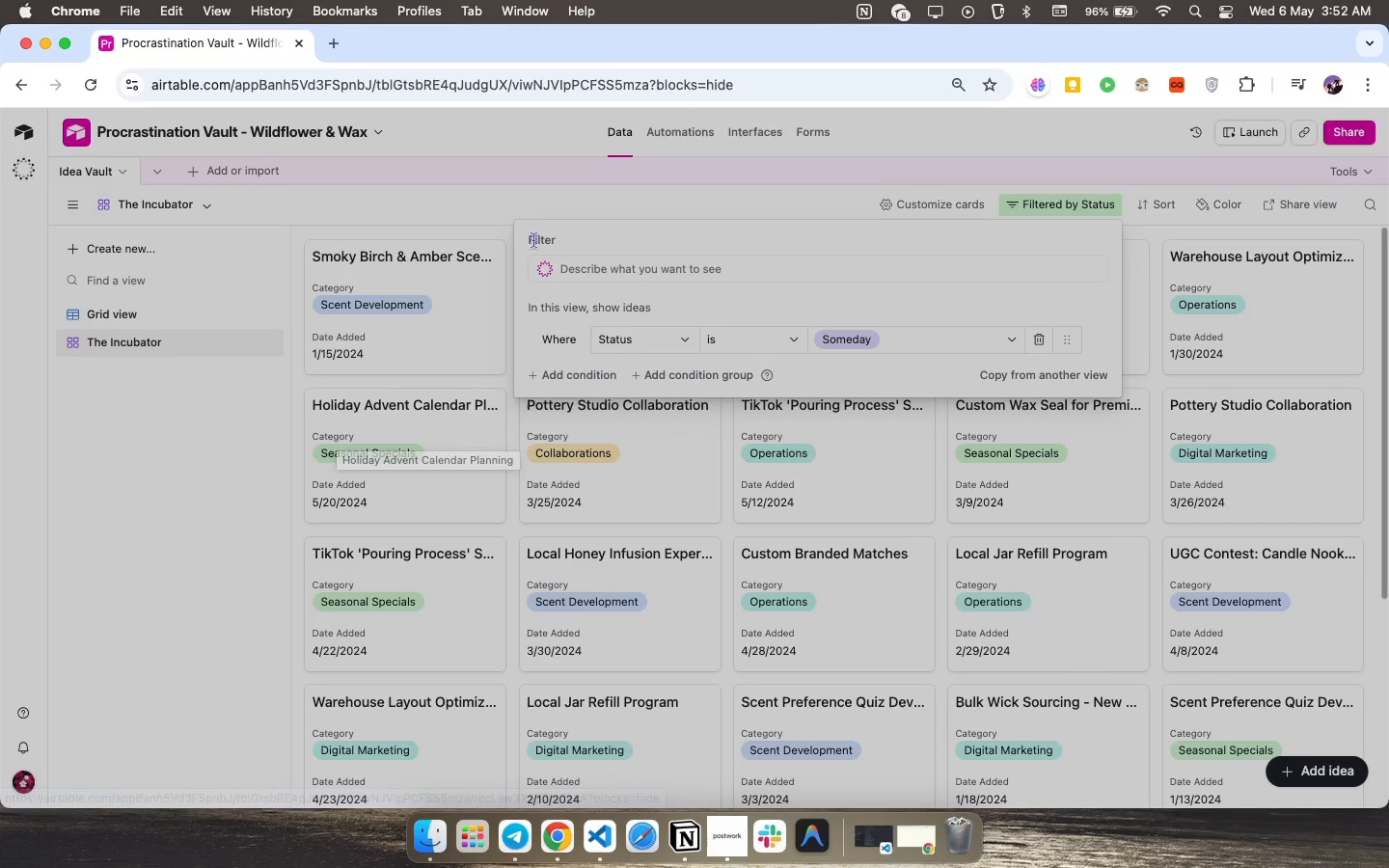 
left_click([536, 203])
 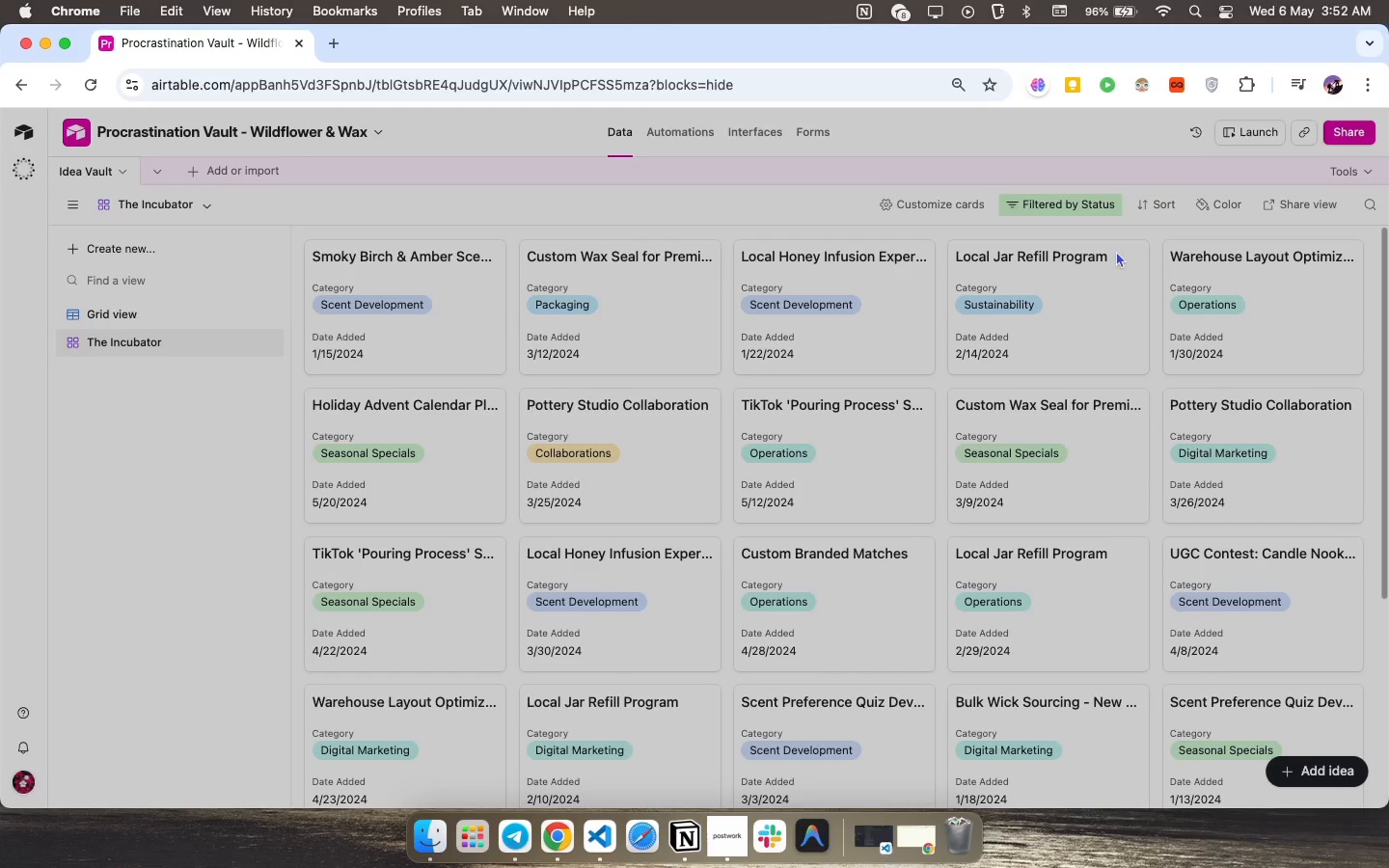 
wait(15.23)
 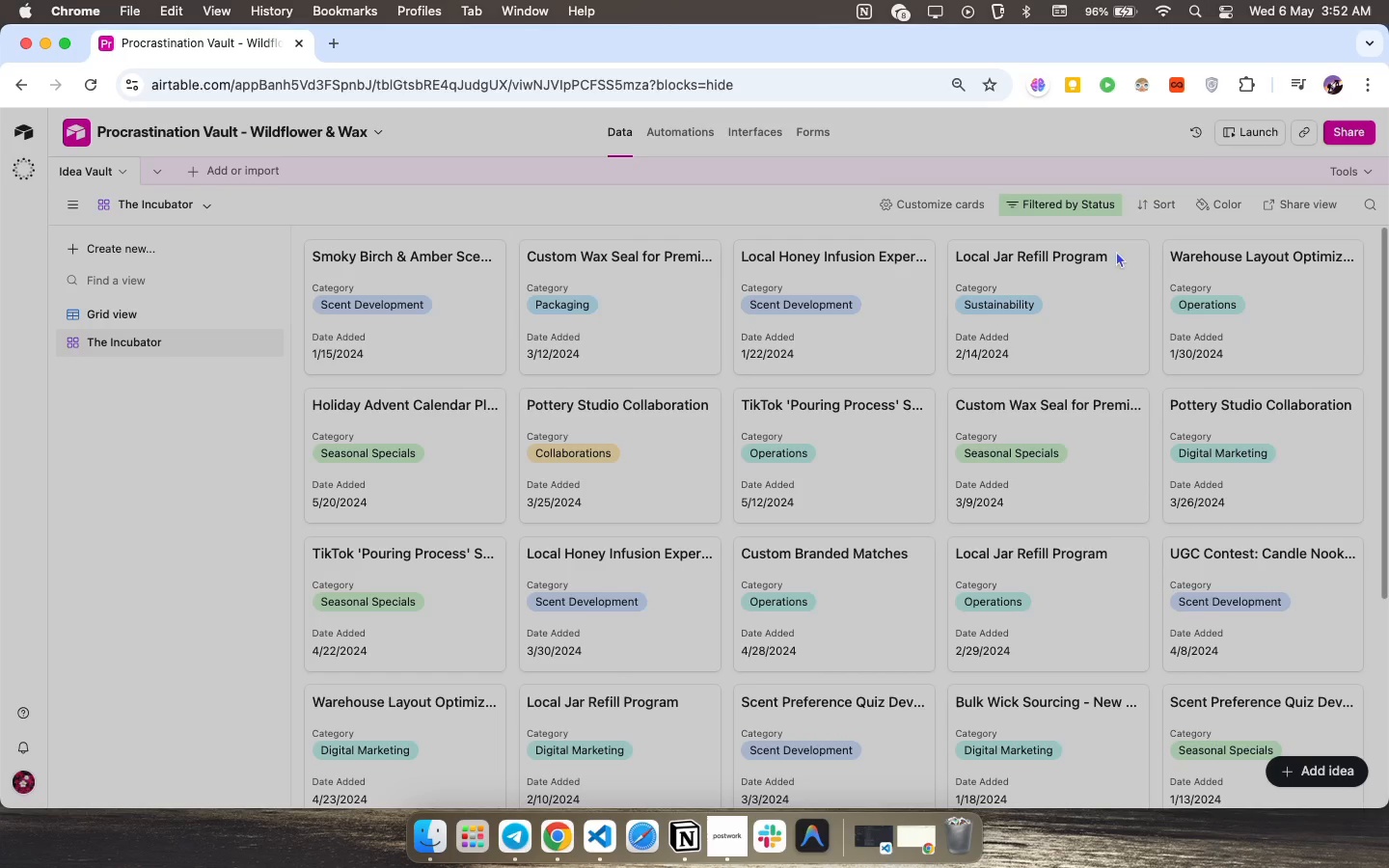 
left_click([1147, 205])
 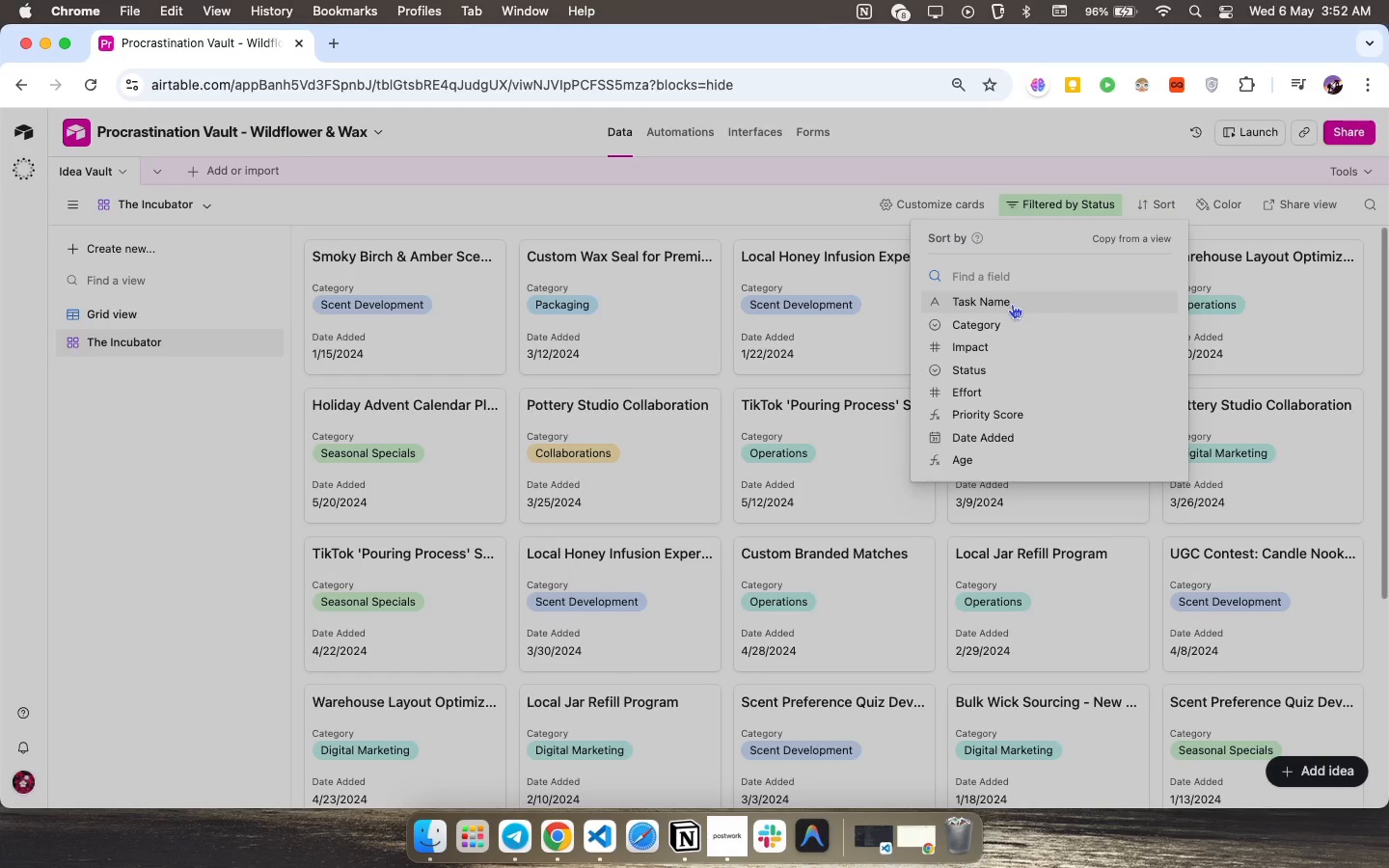 
wait(8.86)
 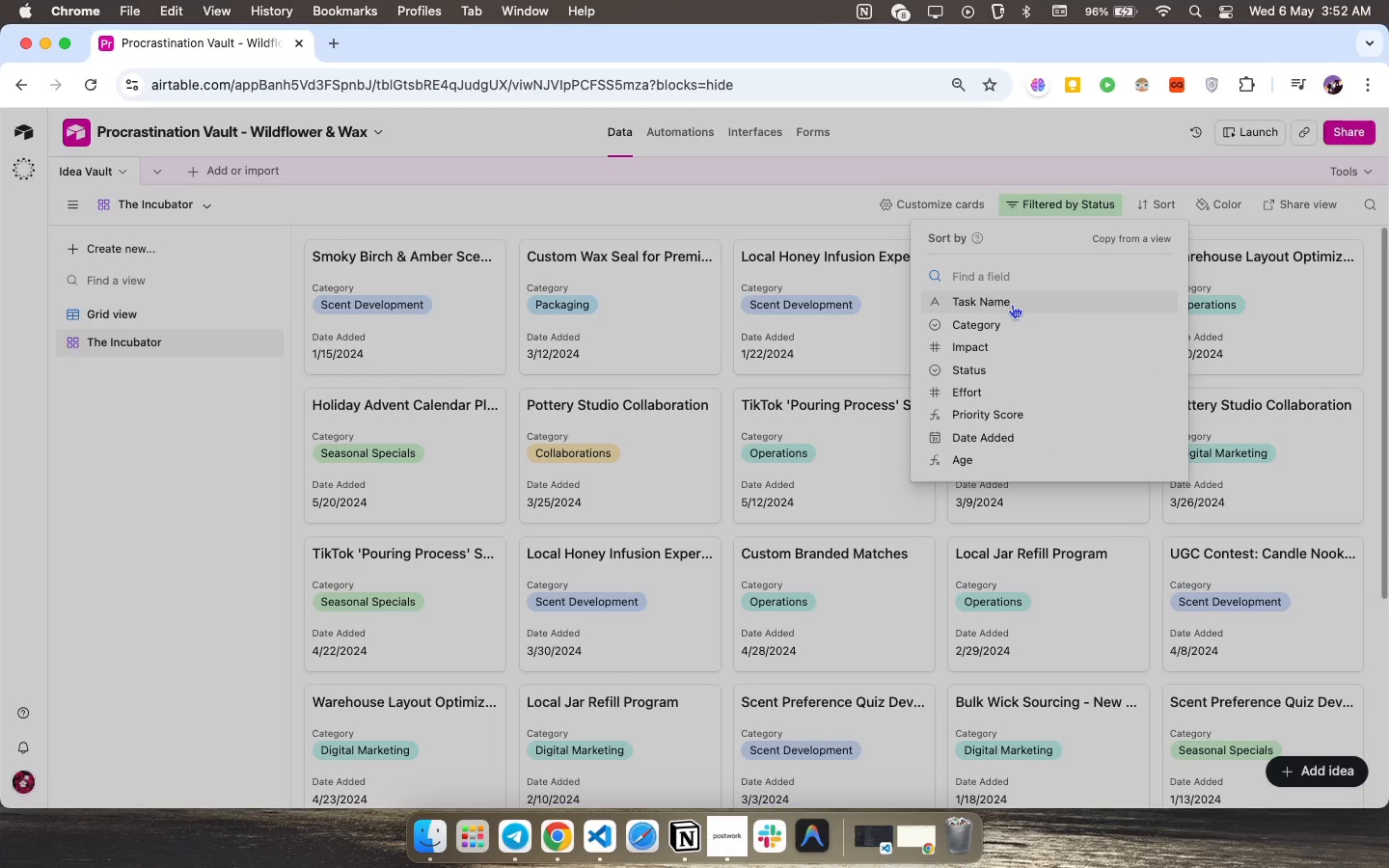 
left_click([986, 434])
 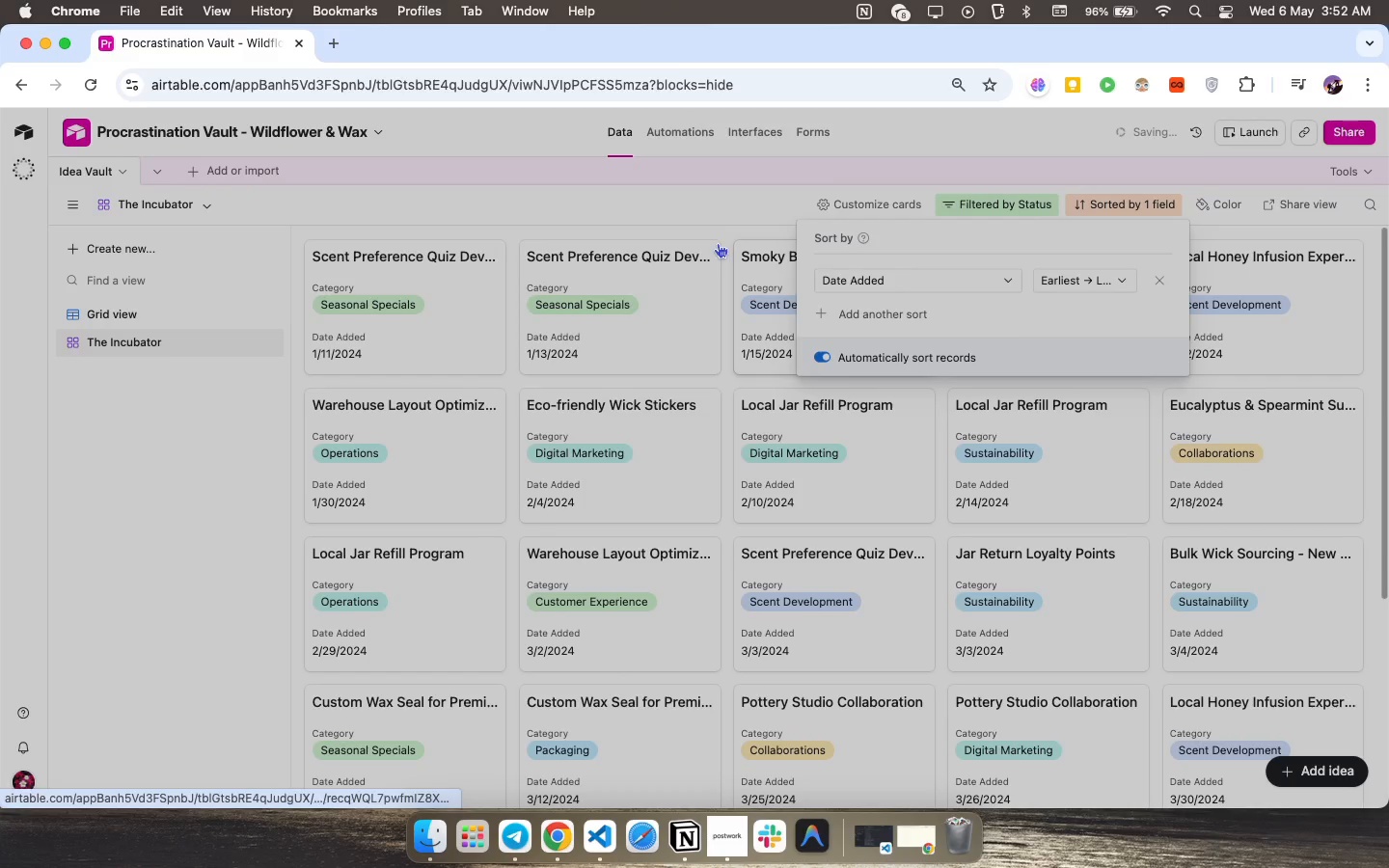 
left_click([715, 218])
 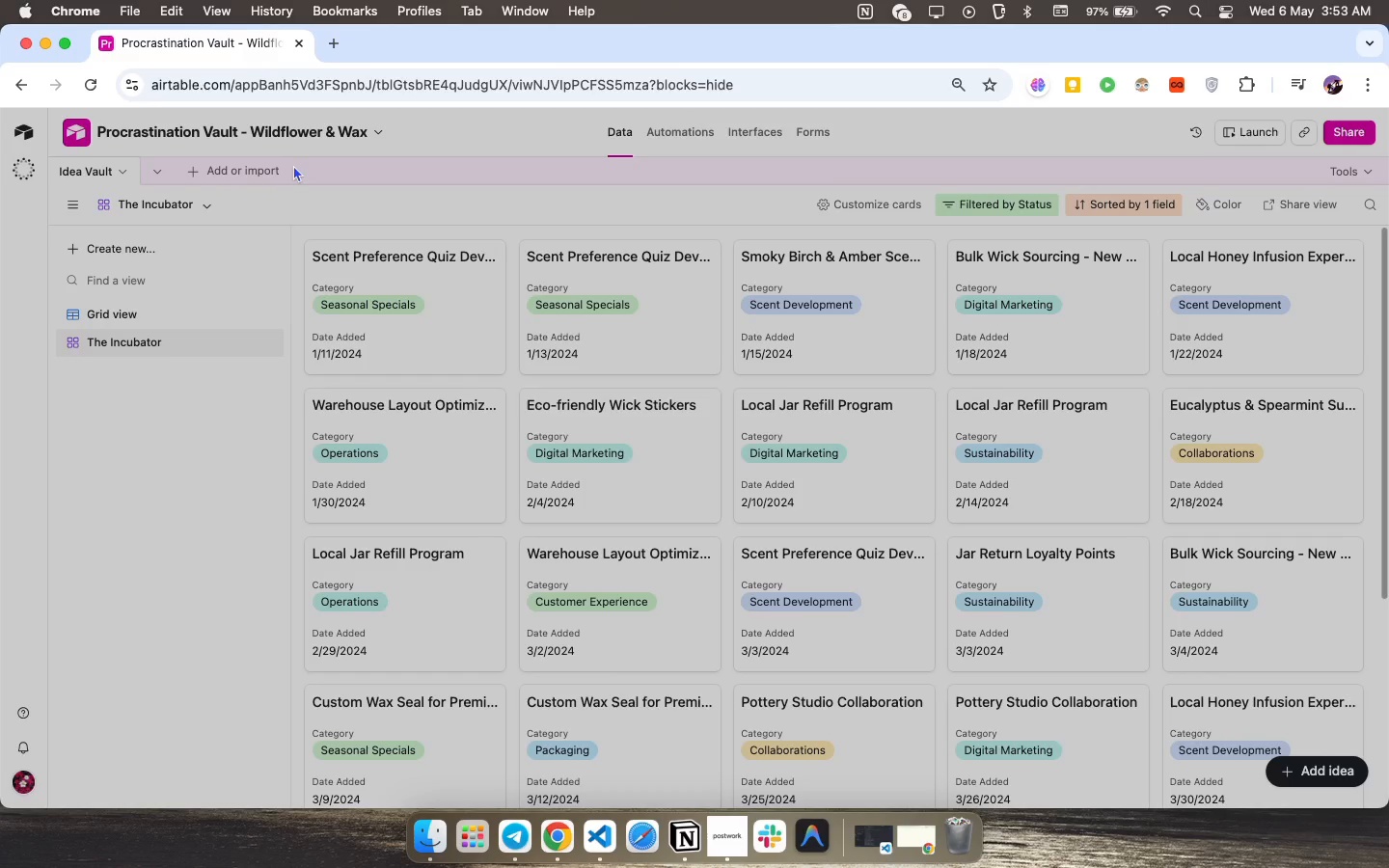 
wait(39.99)
 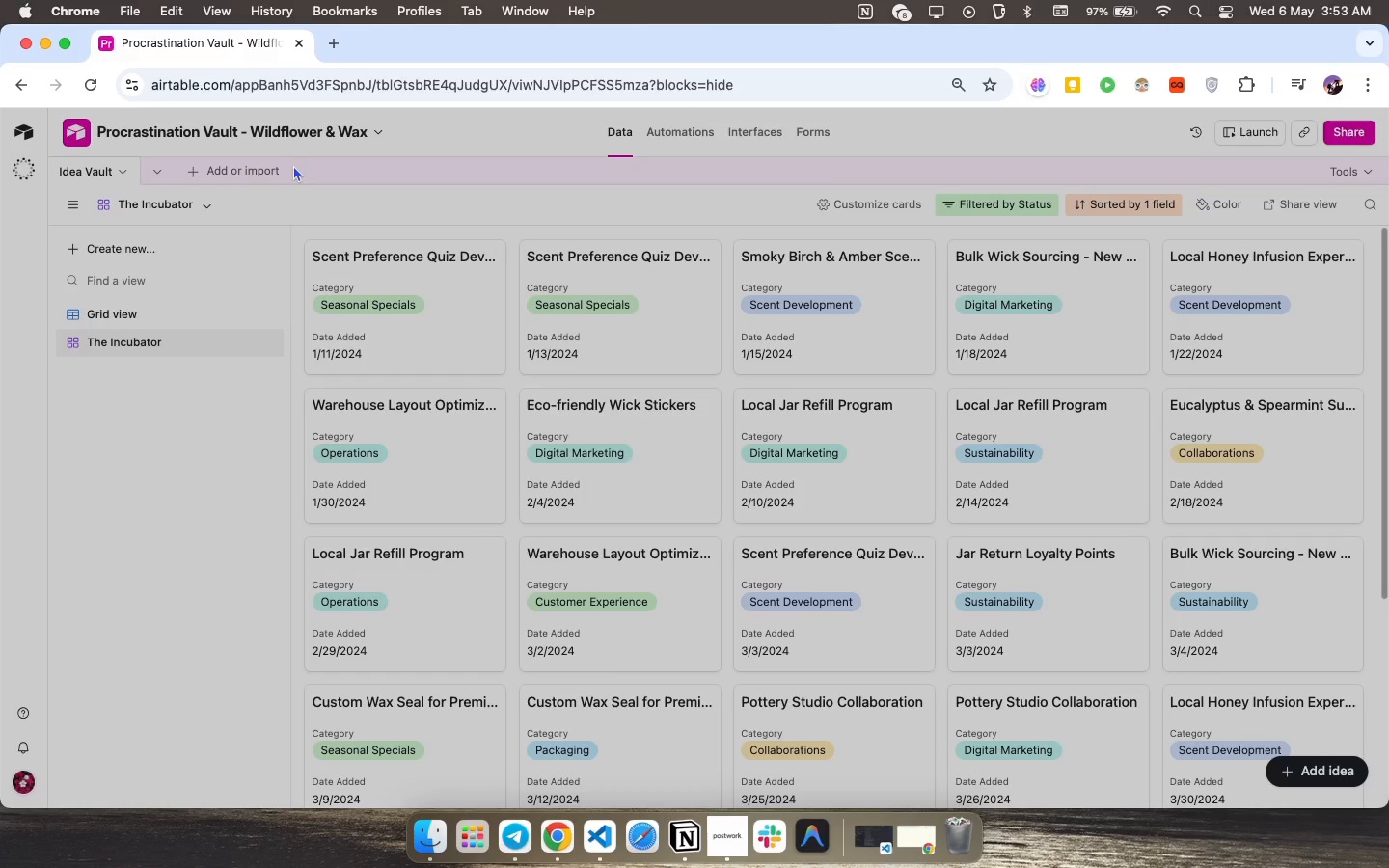 
left_click([126, 246])
 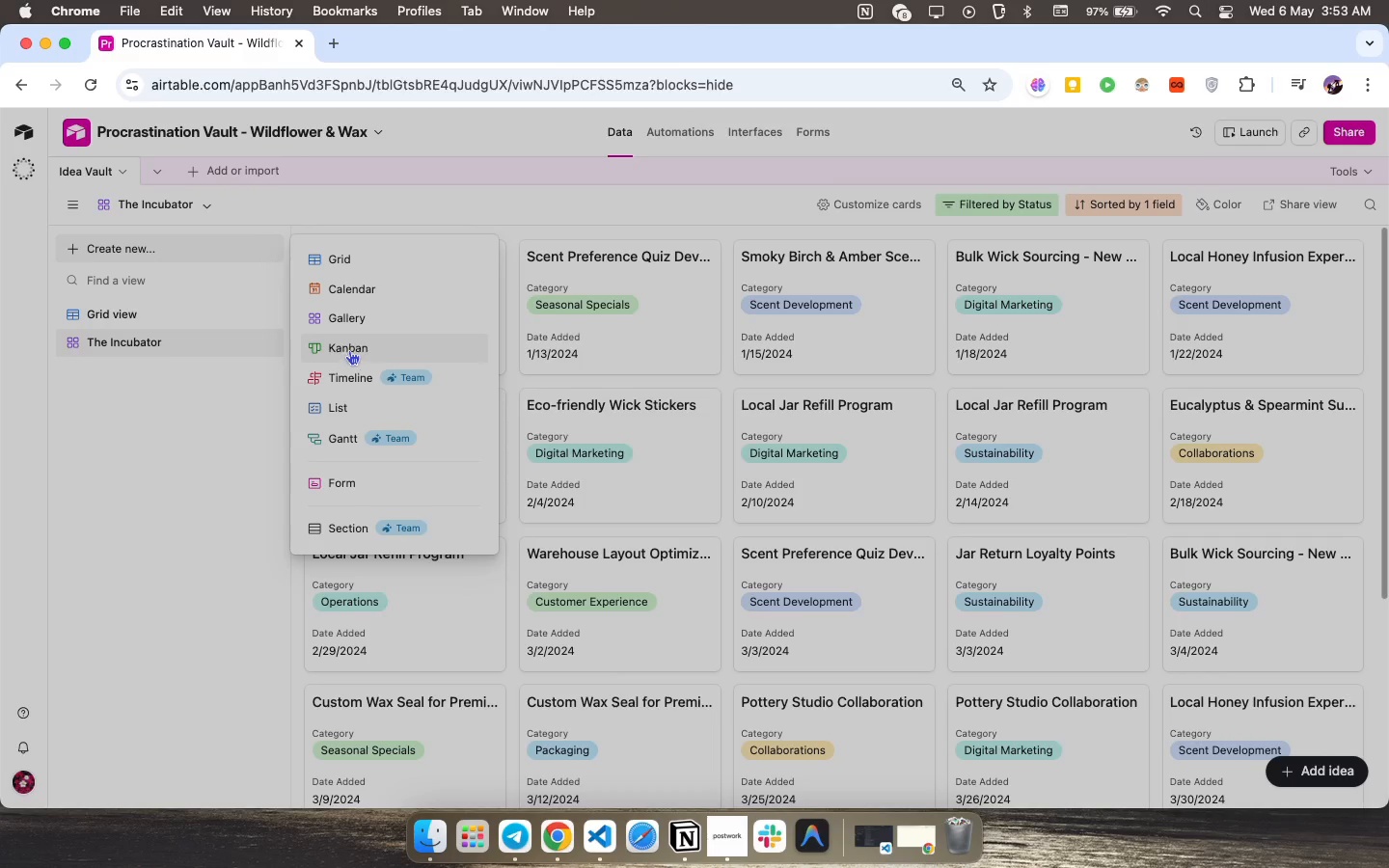 
left_click([352, 344])
 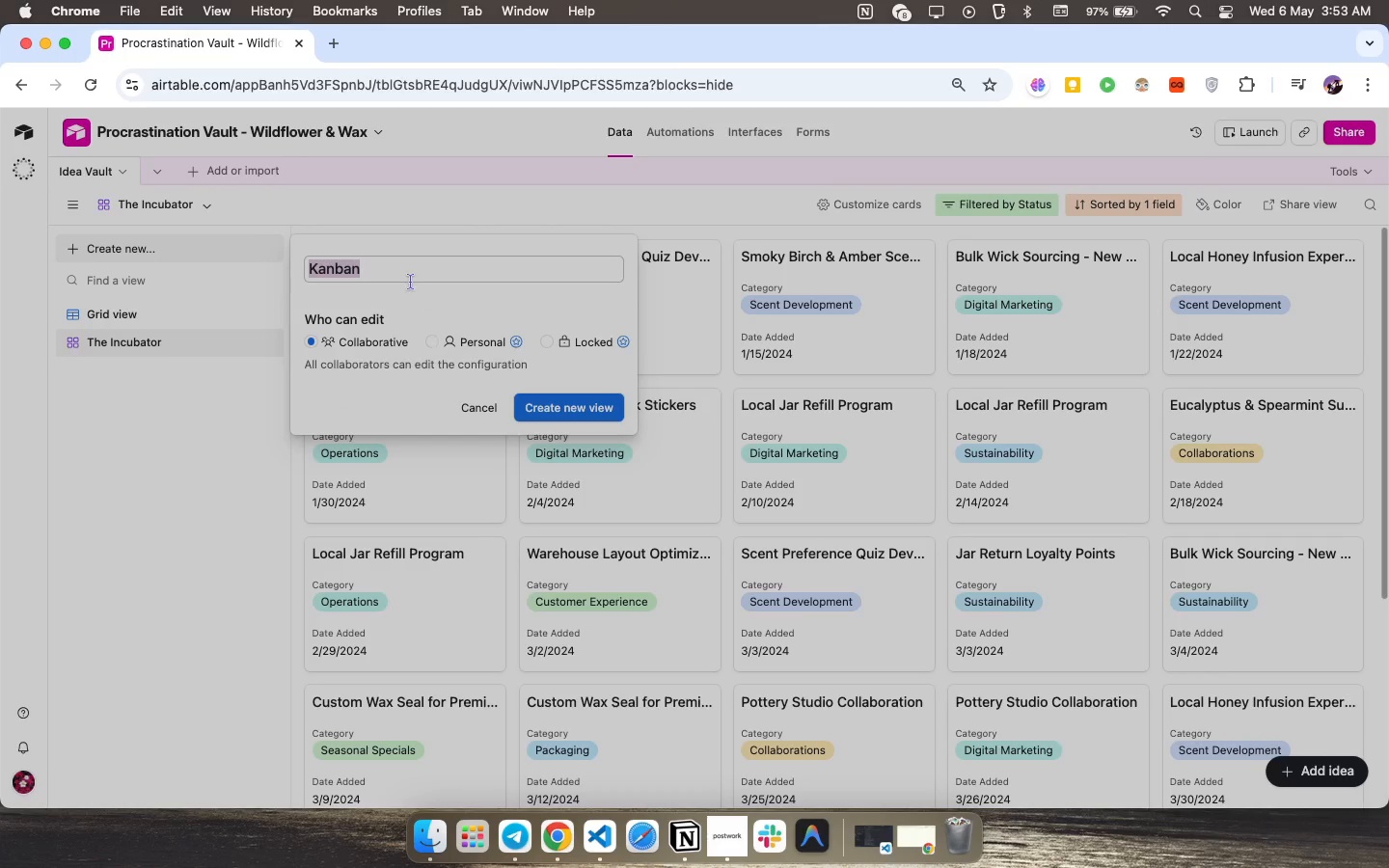 
key(CapsLock)
 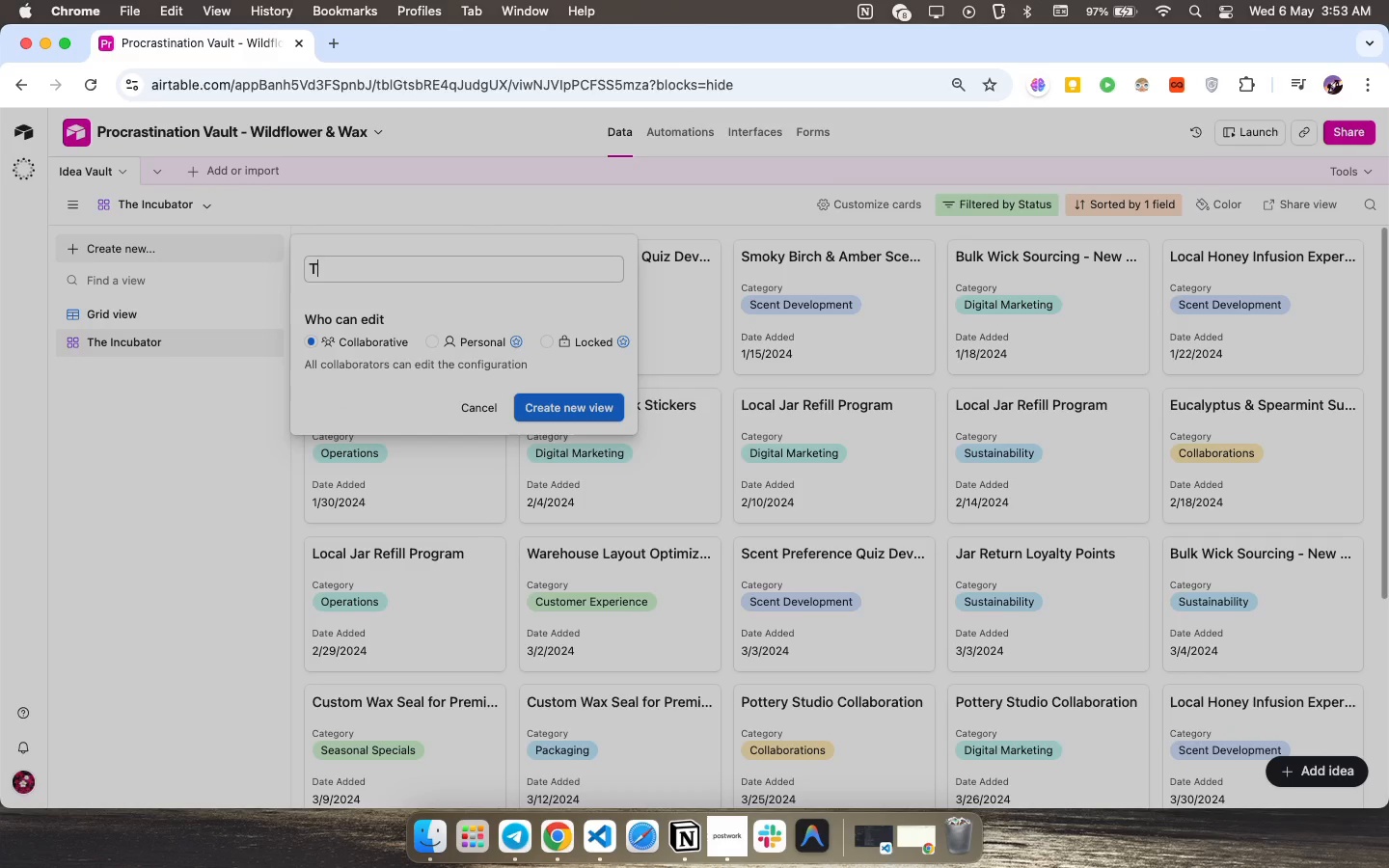 
key(T)
 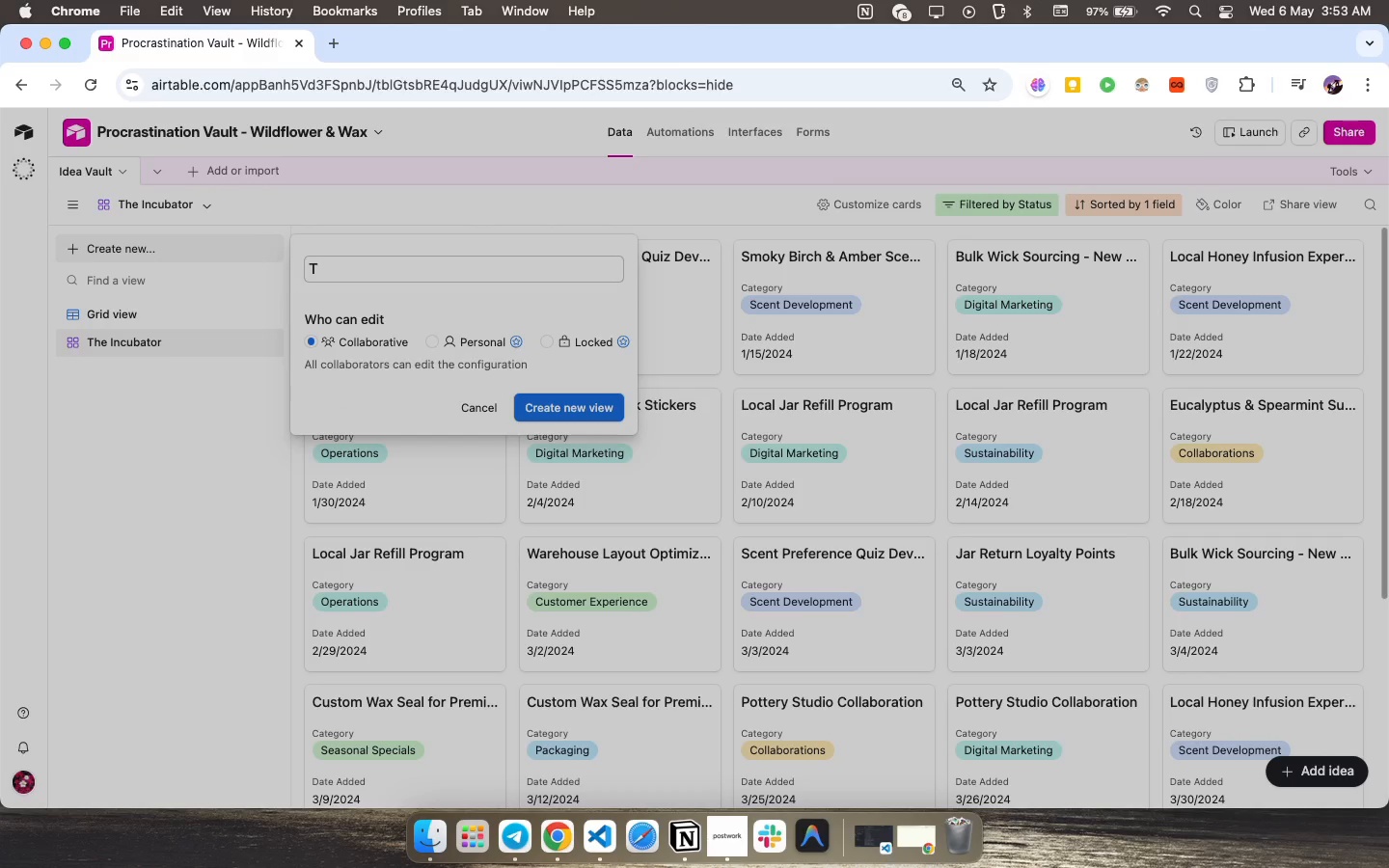 
key(CapsLock)
 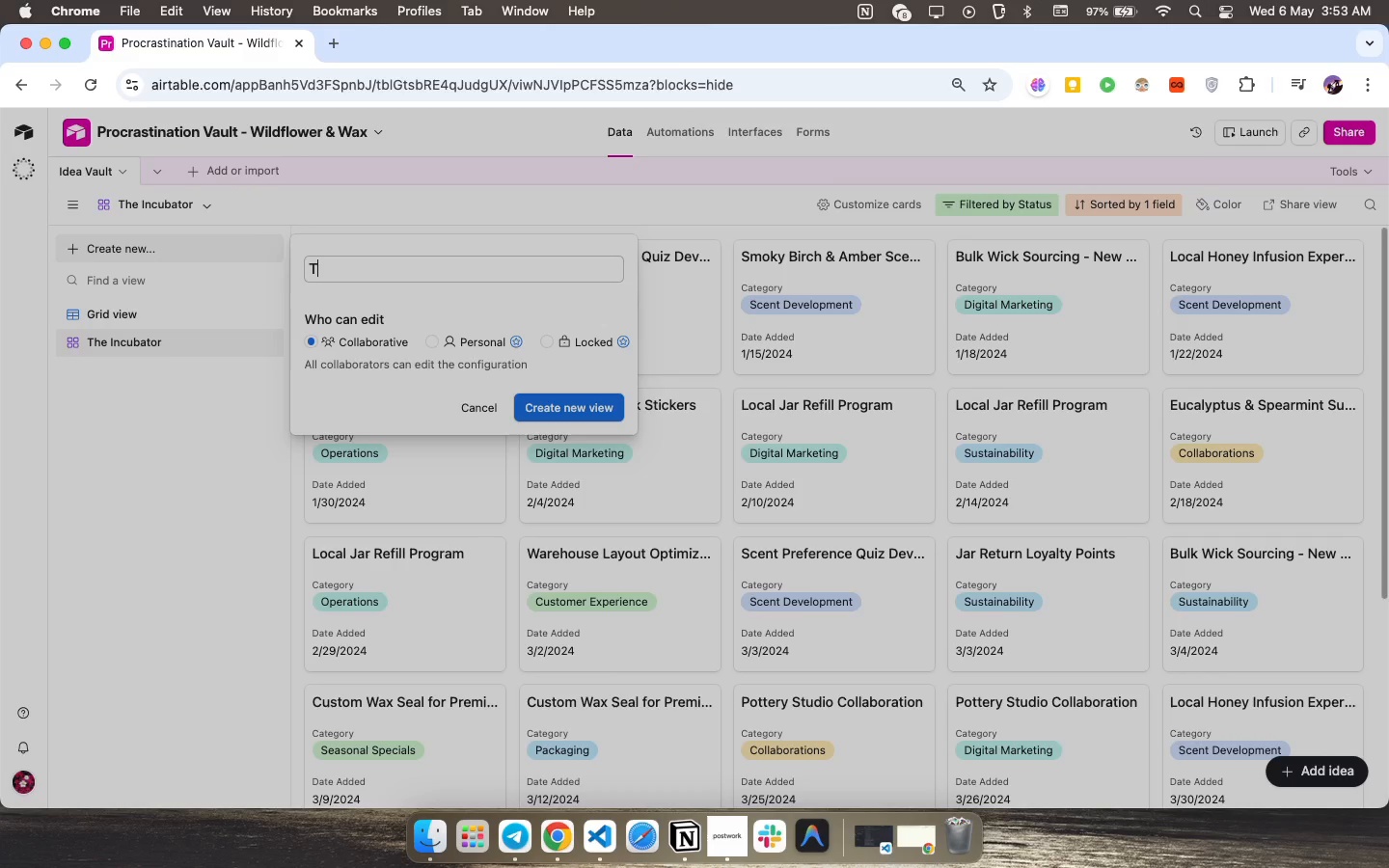 
wait(18.91)
 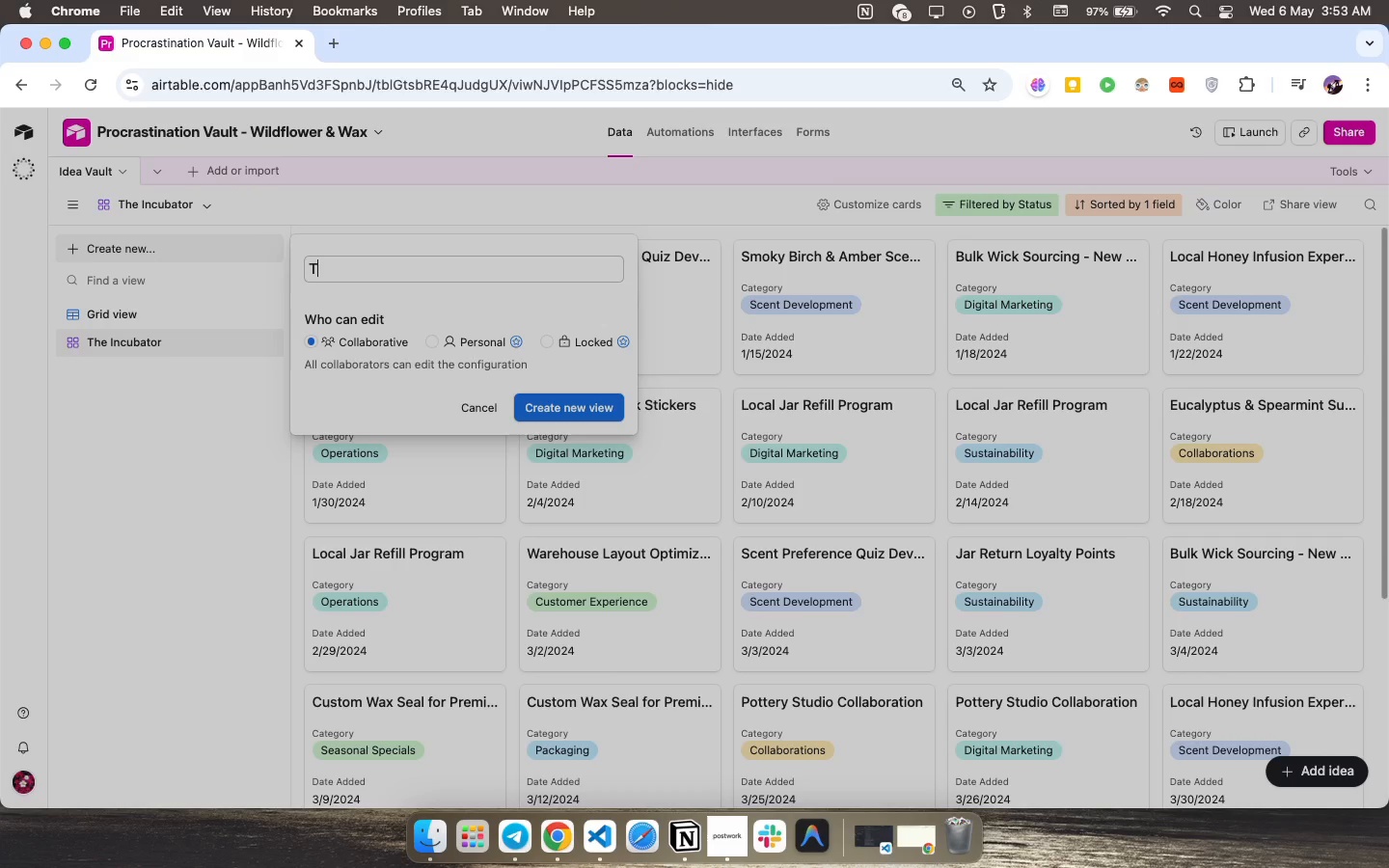 
type(he )
 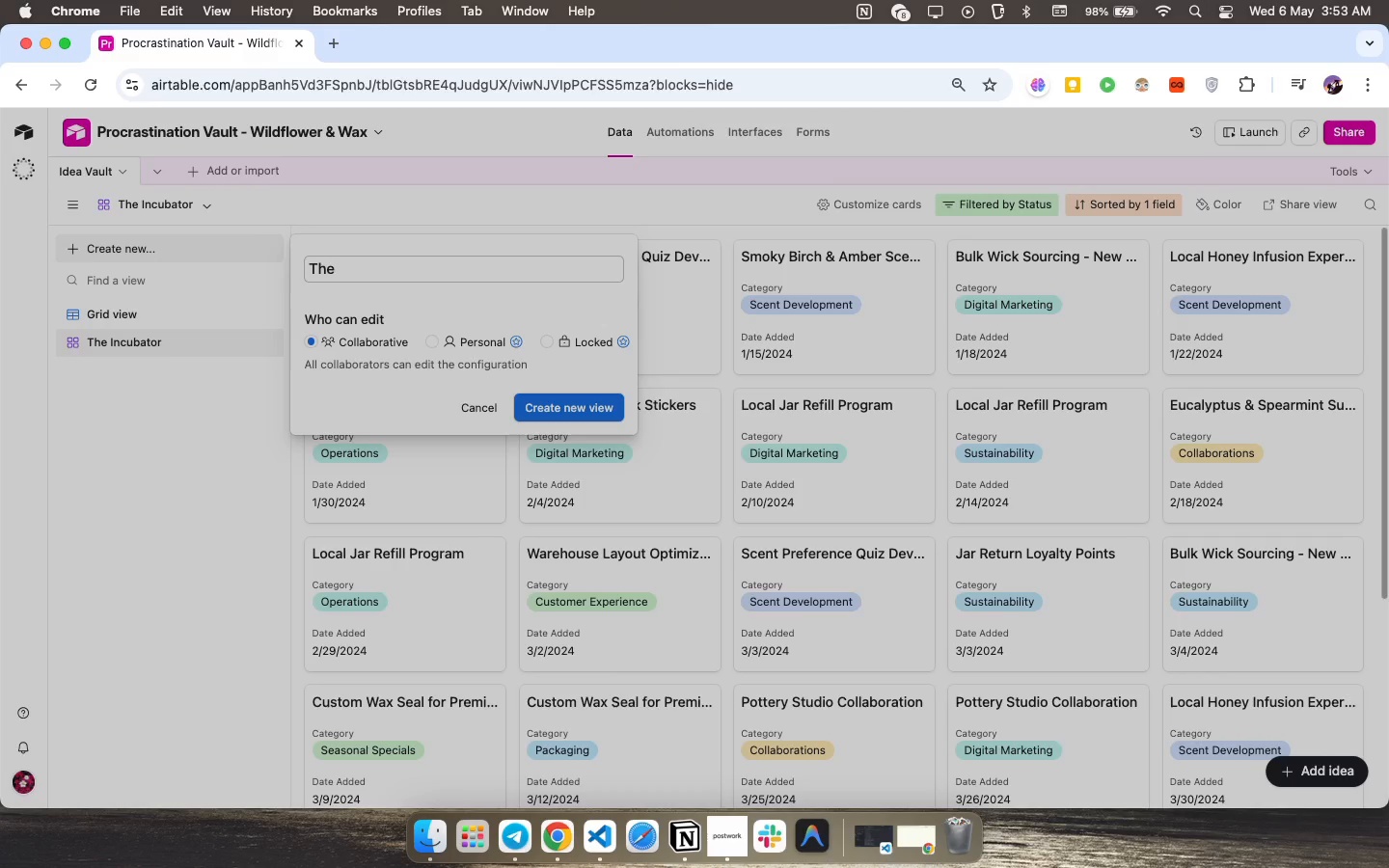 
type(Launch )
key(Backspace)
type(pad)
 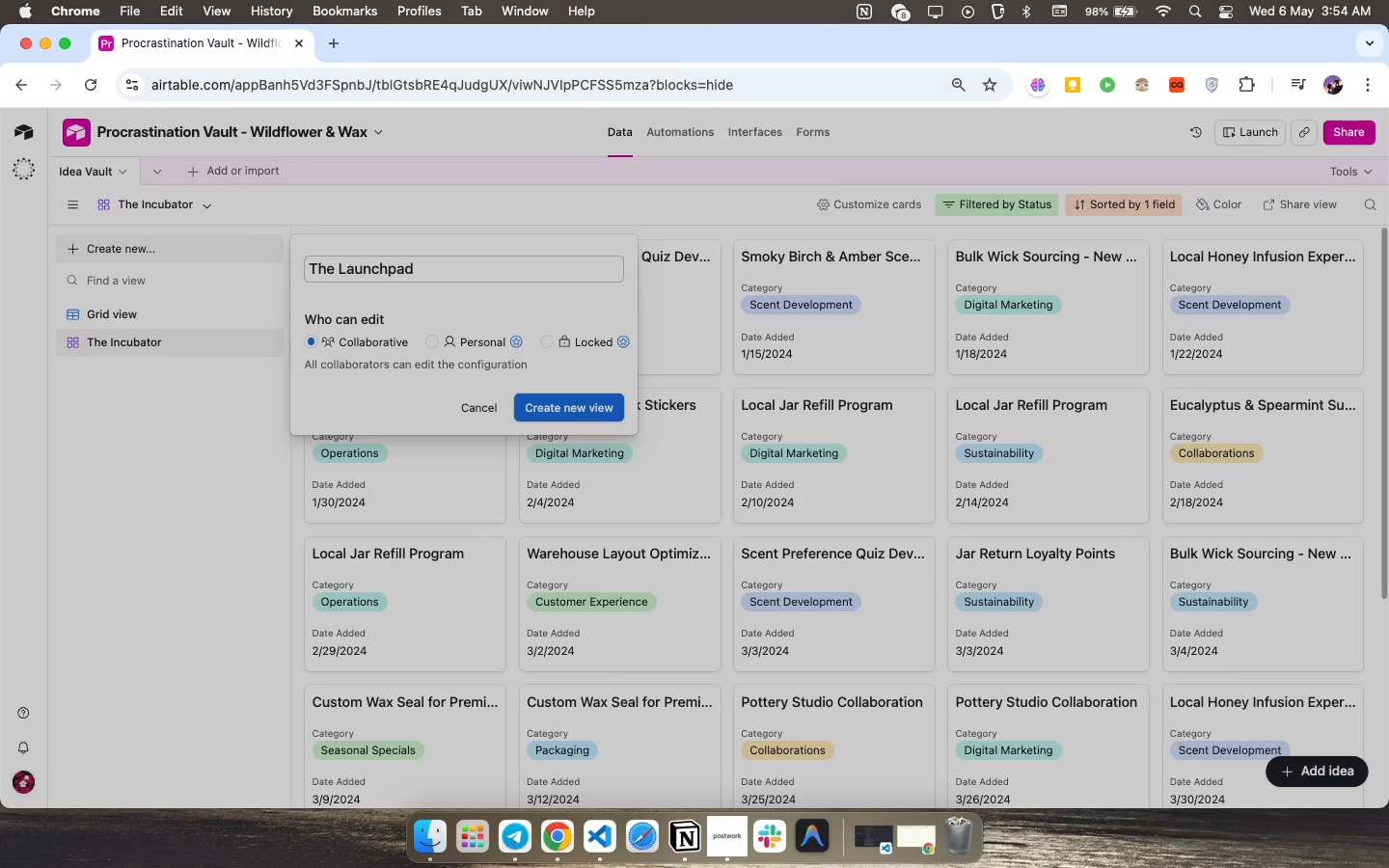 
wait(18.59)
 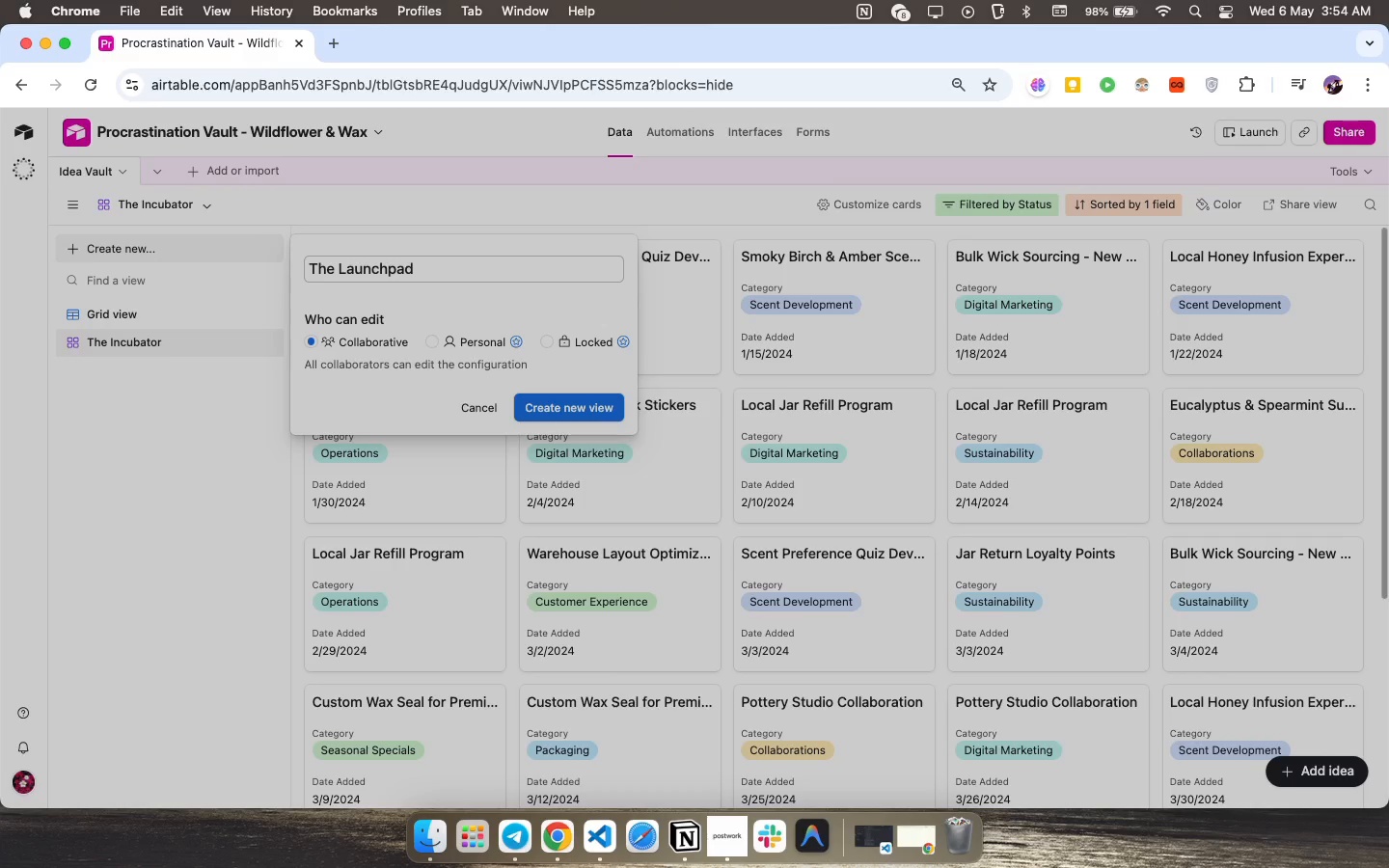 
left_click([557, 407])
 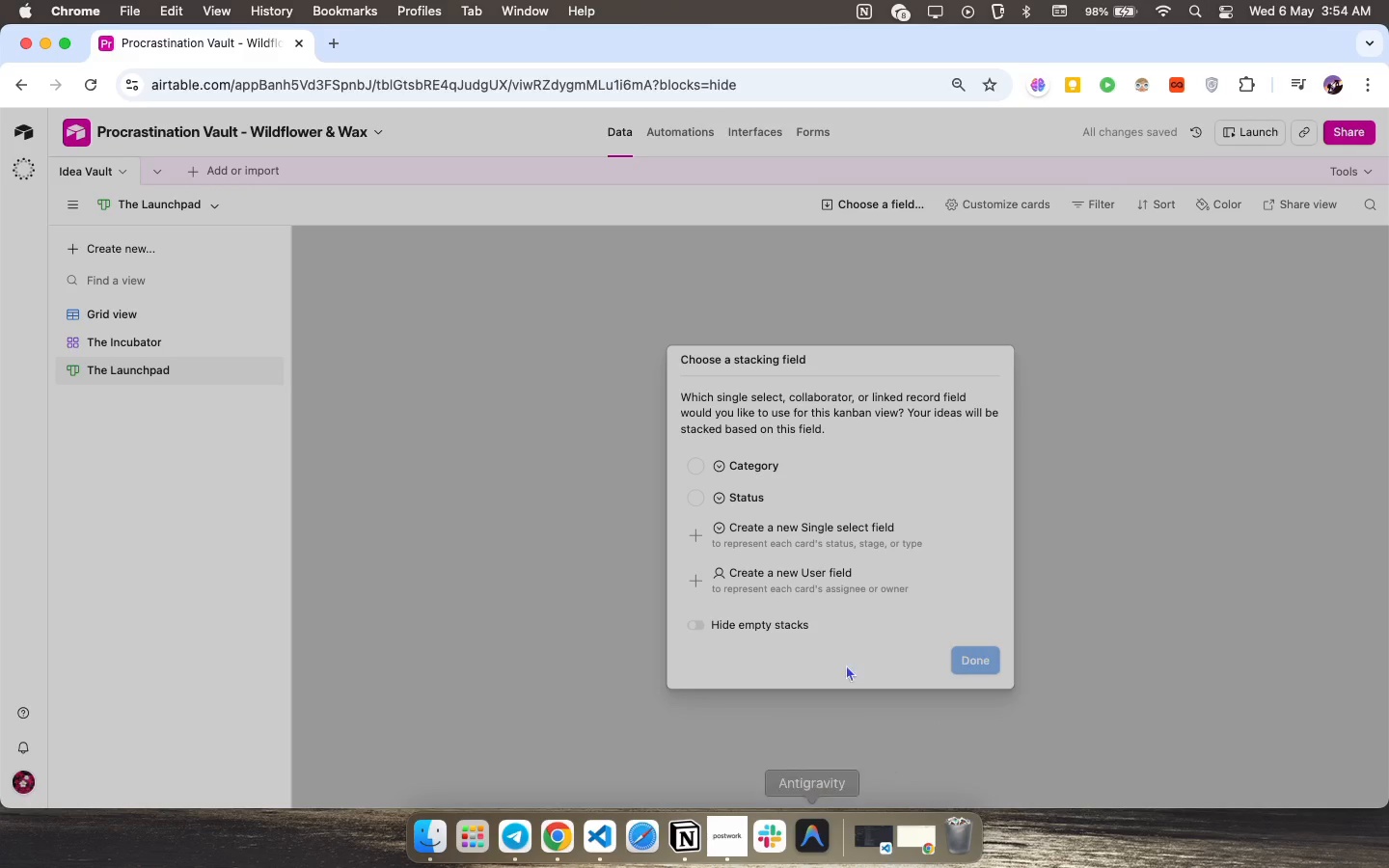 
wait(5.64)
 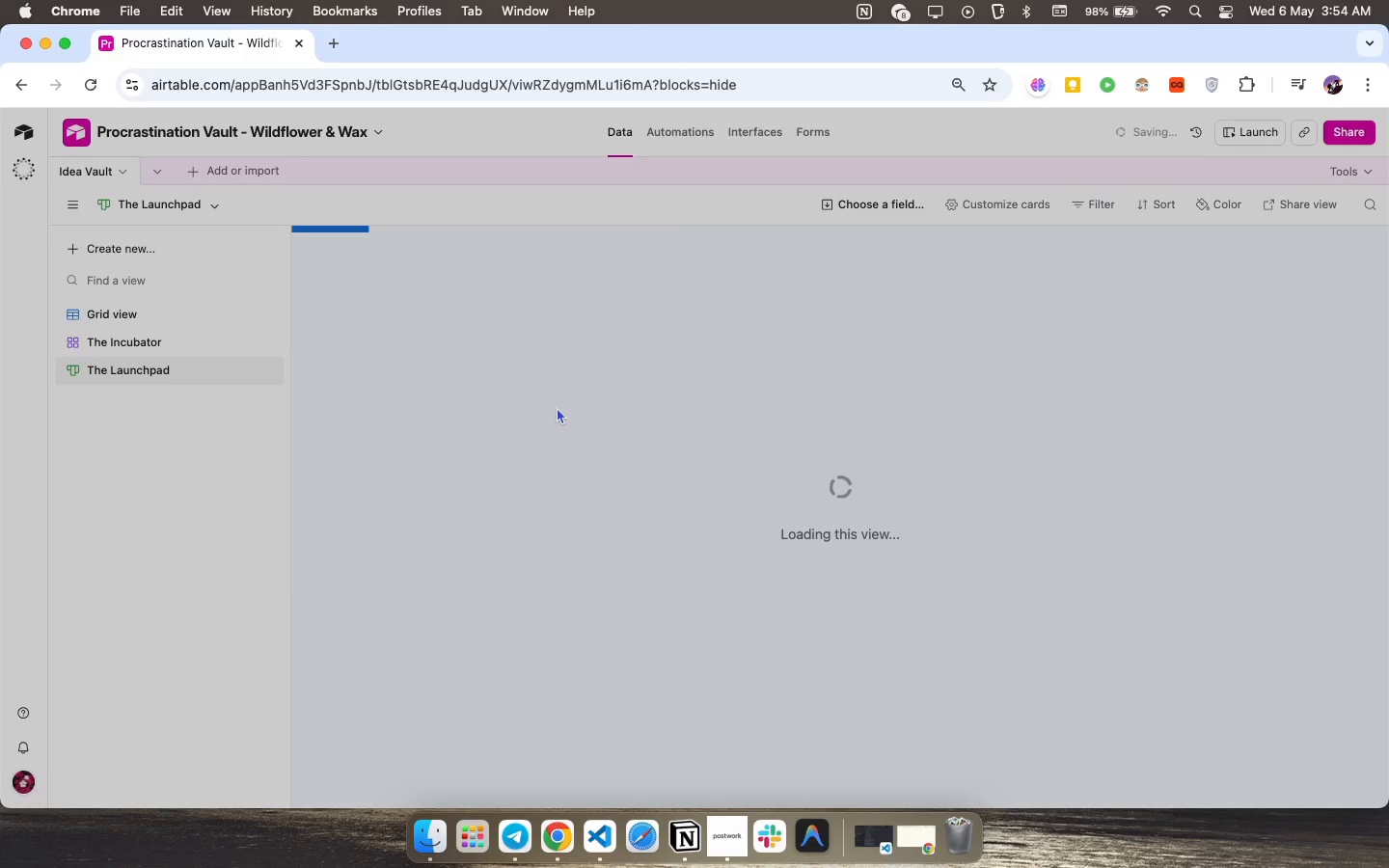 
left_click([771, 495])
 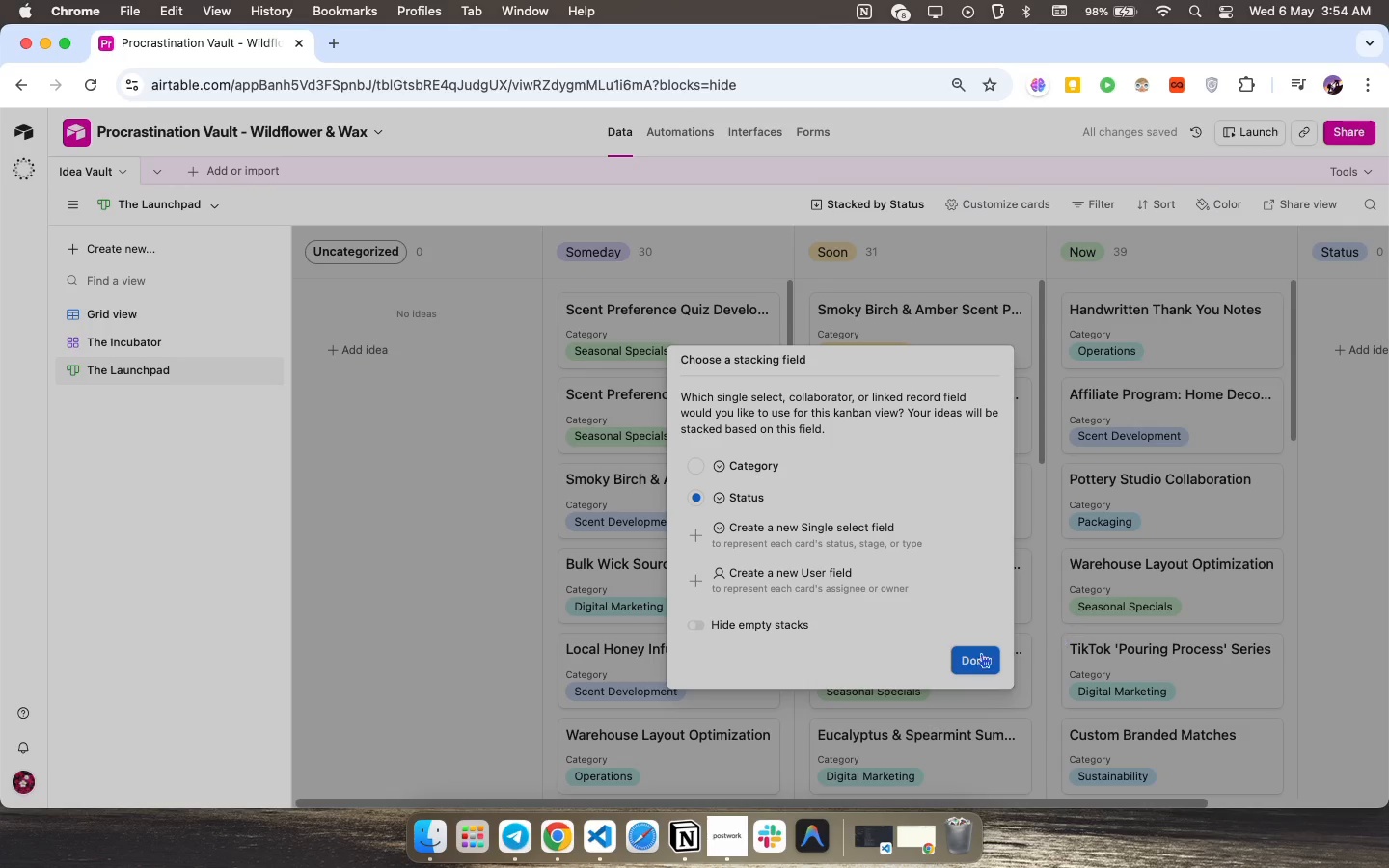 
left_click([969, 660])
 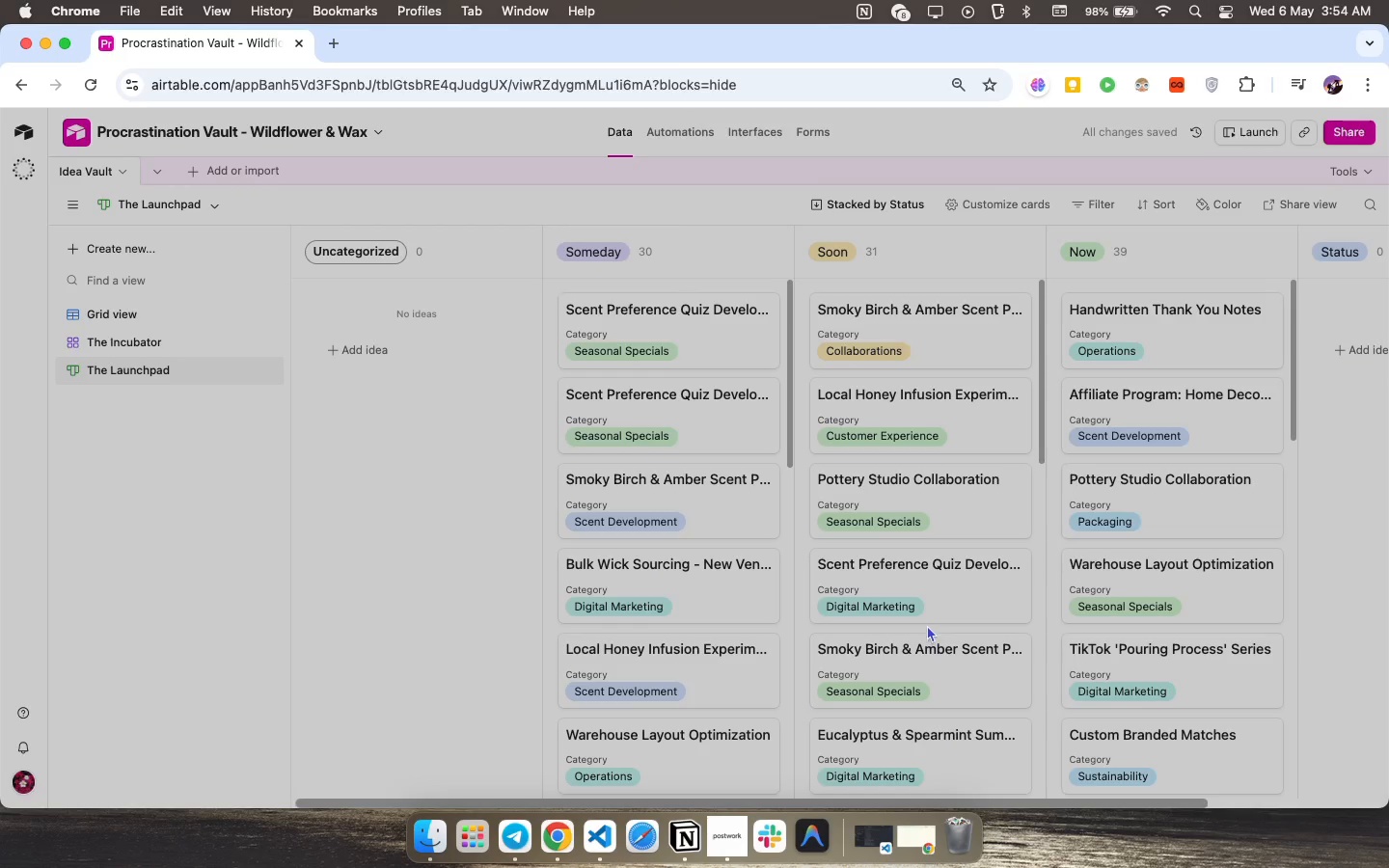 
scroll: coordinate [447, 551], scroll_direction: up, amount: 124.0
 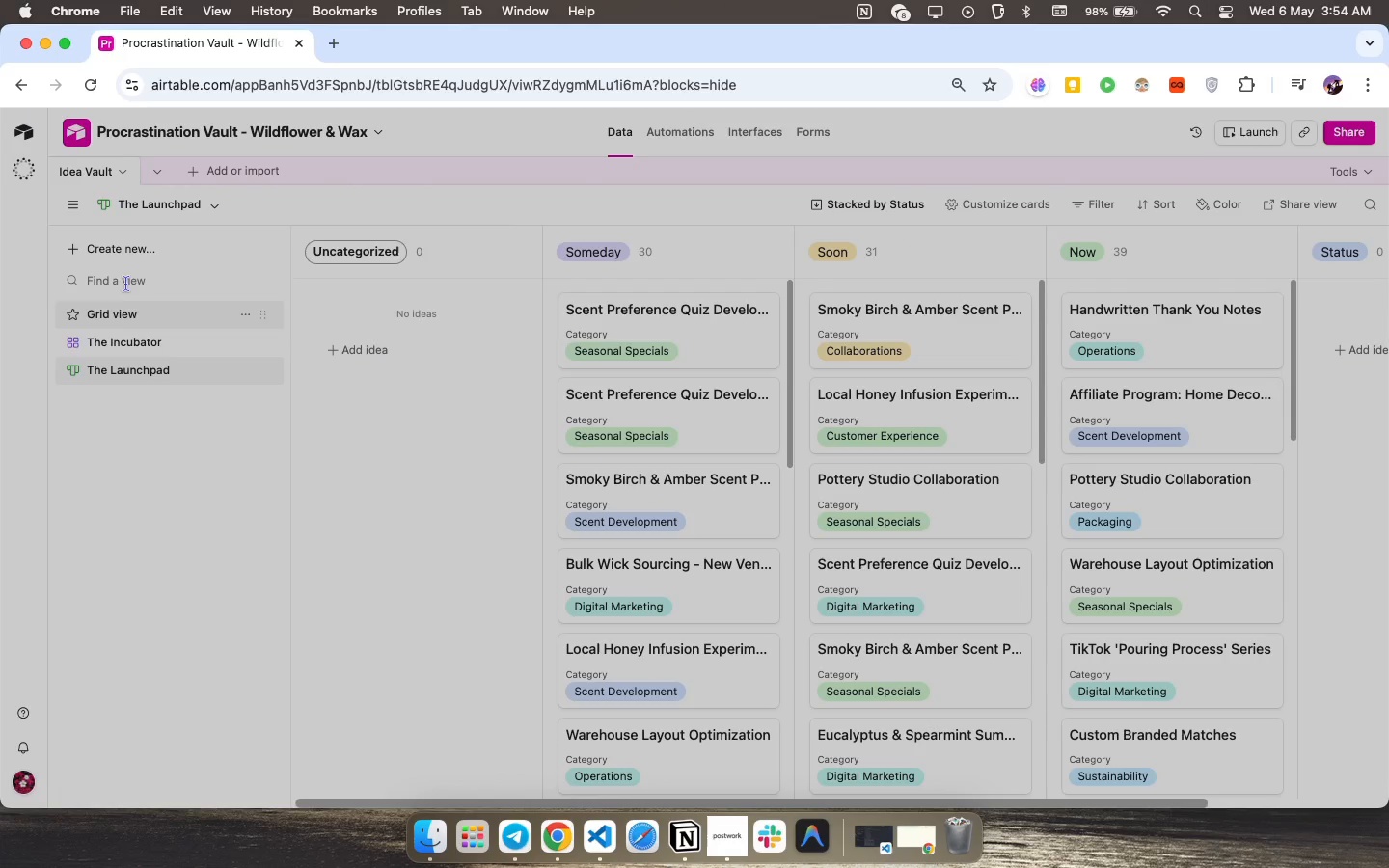 
left_click([123, 308])
 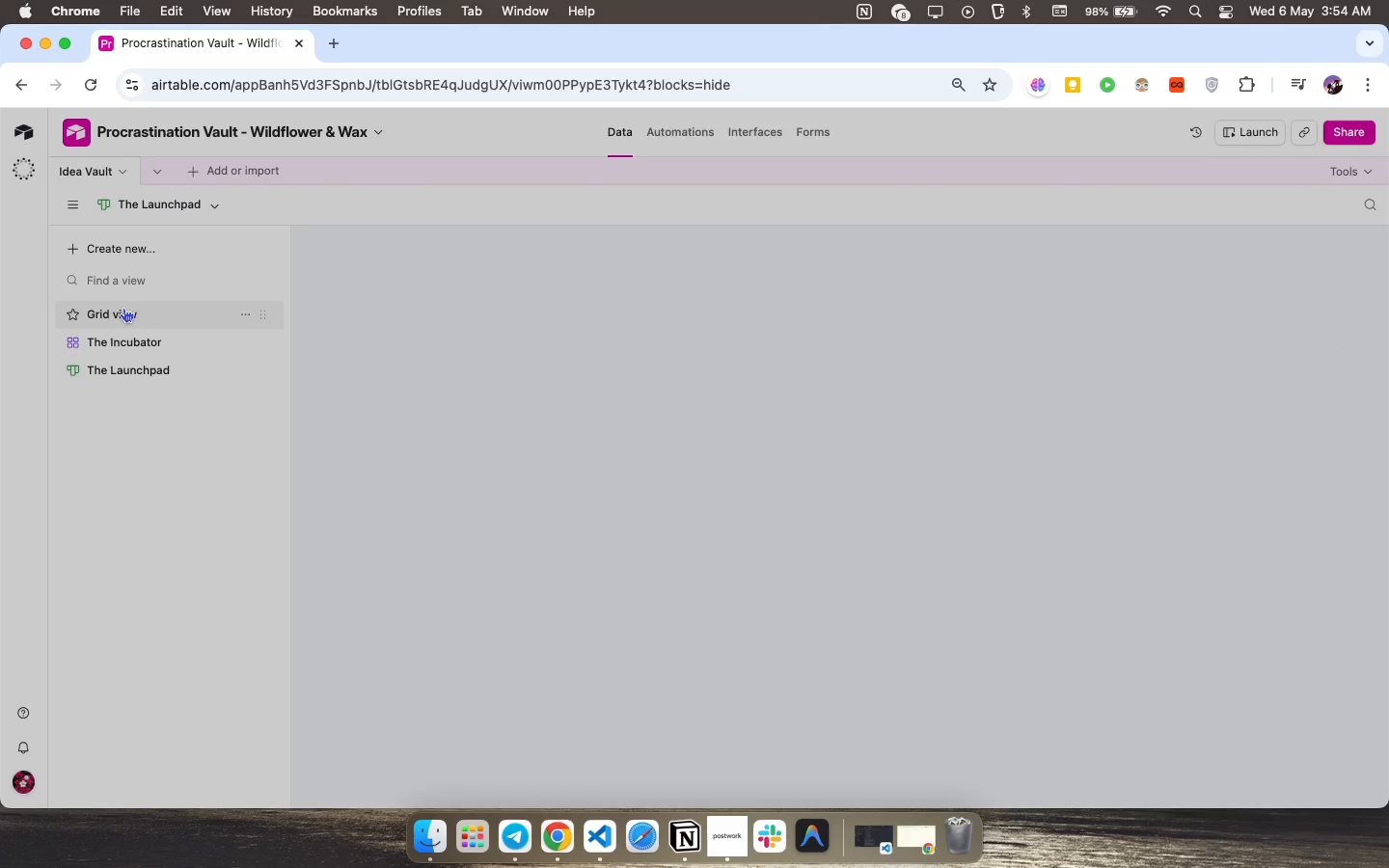 
mouse_move([151, 317])
 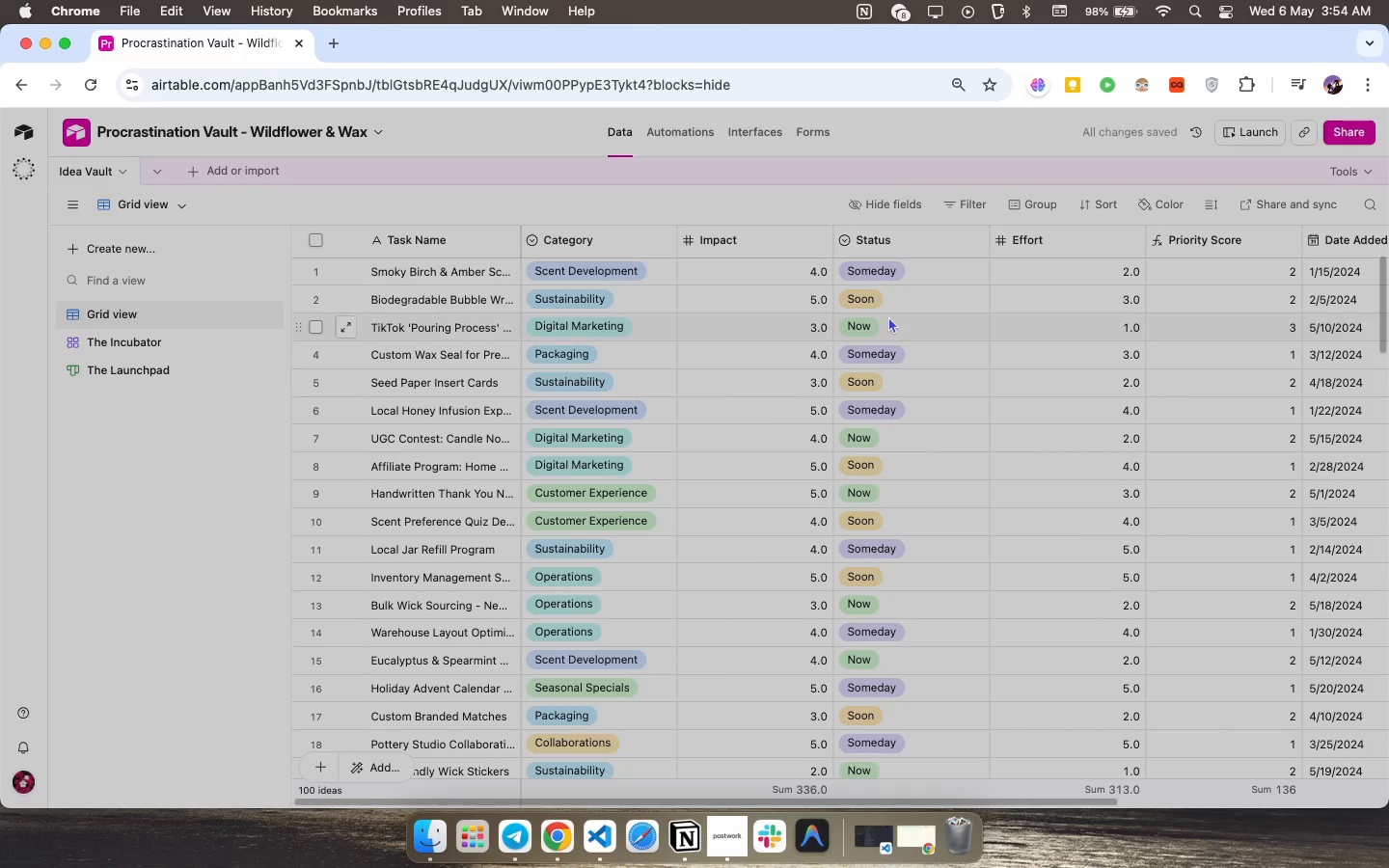 
left_click([888, 316])
 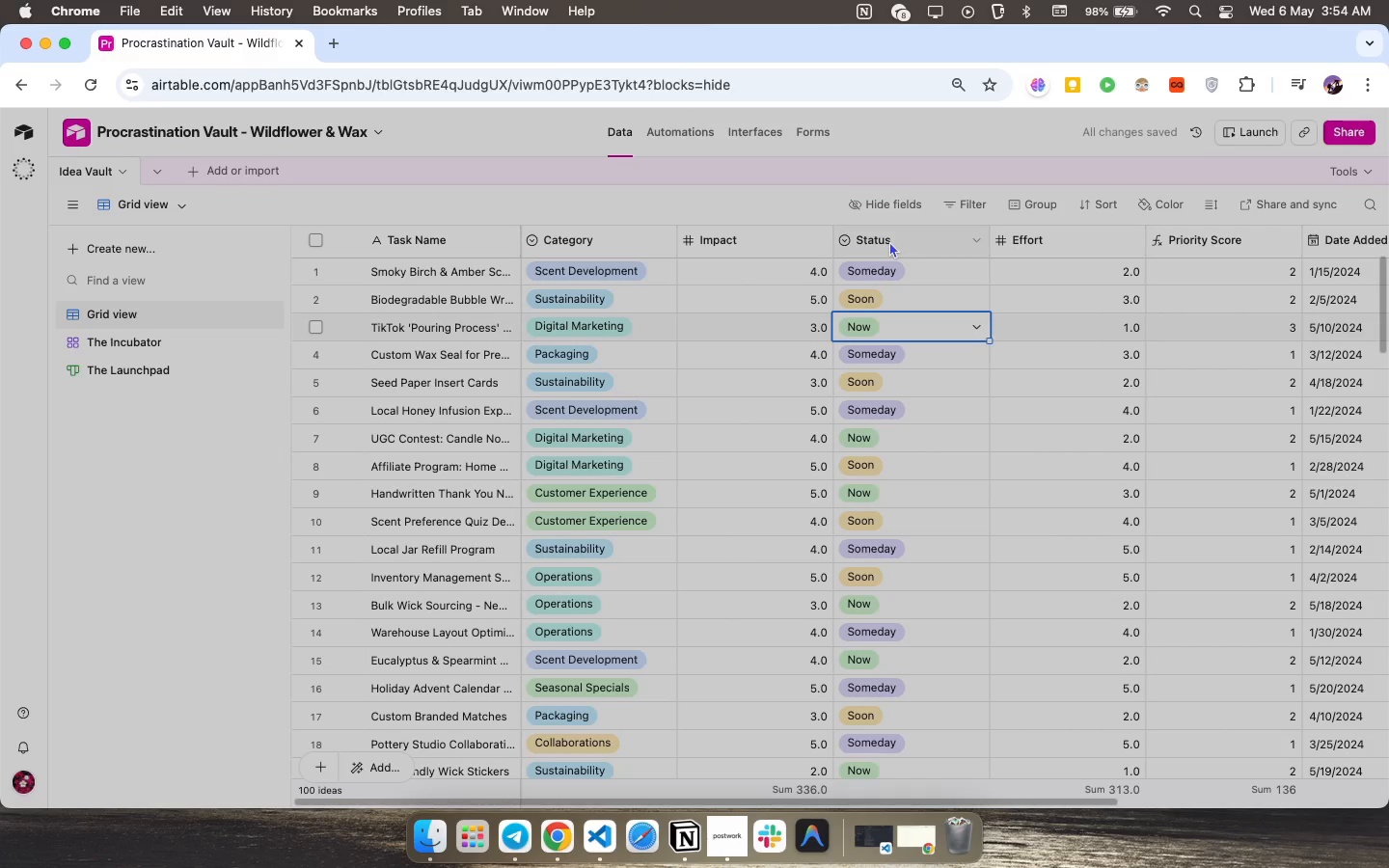 
double_click([889, 241])
 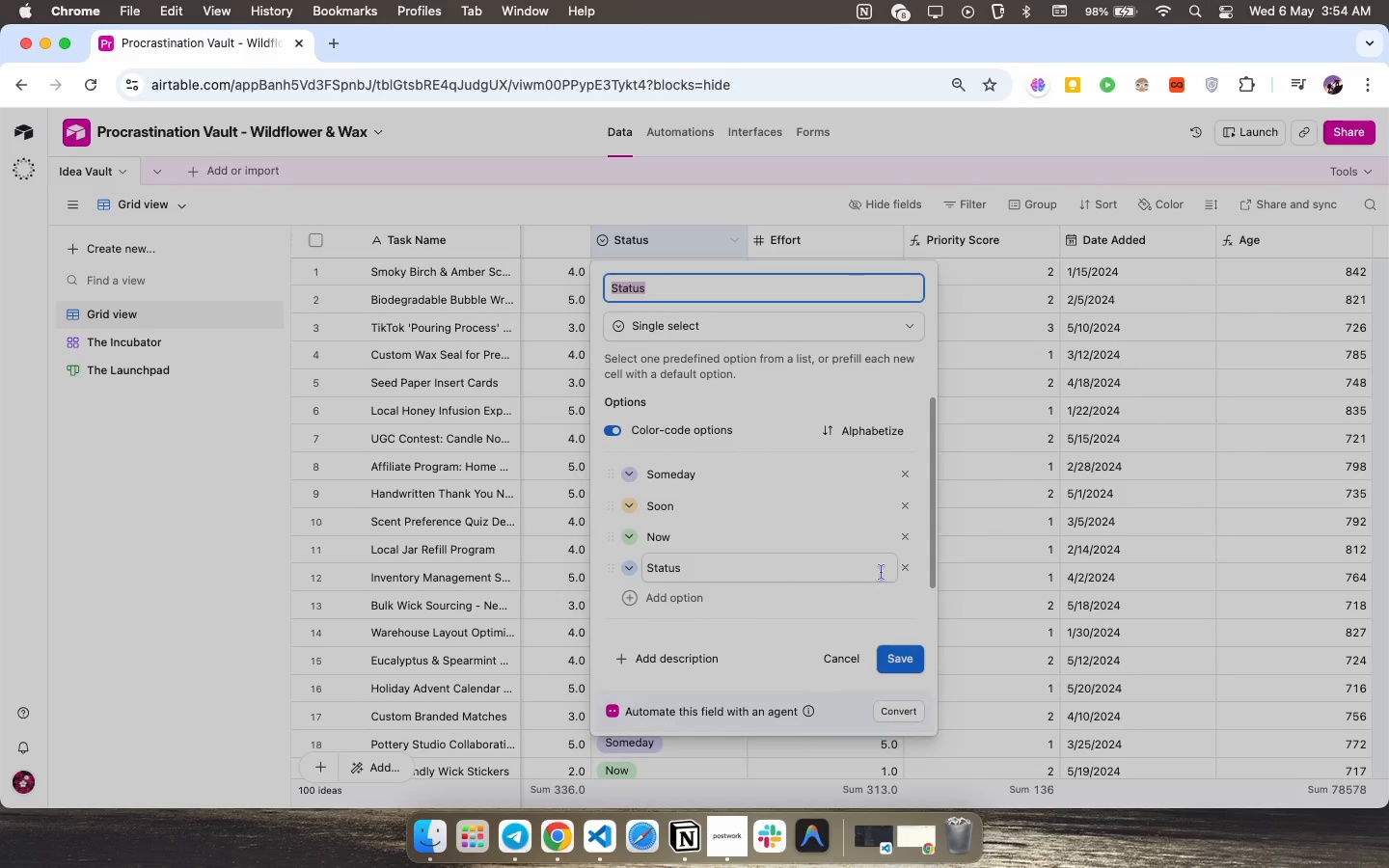 
left_click([908, 564])
 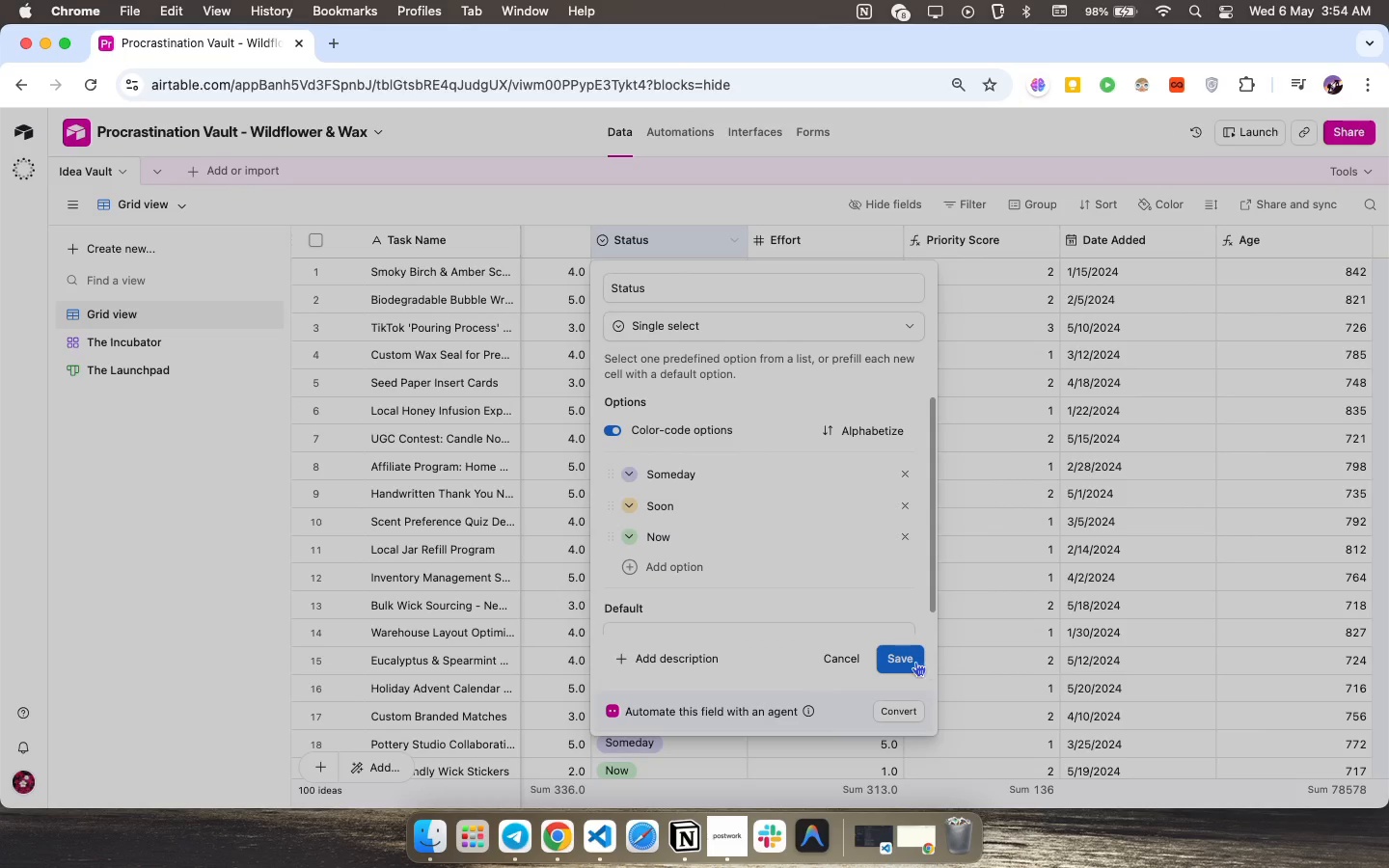 
left_click([919, 658])
 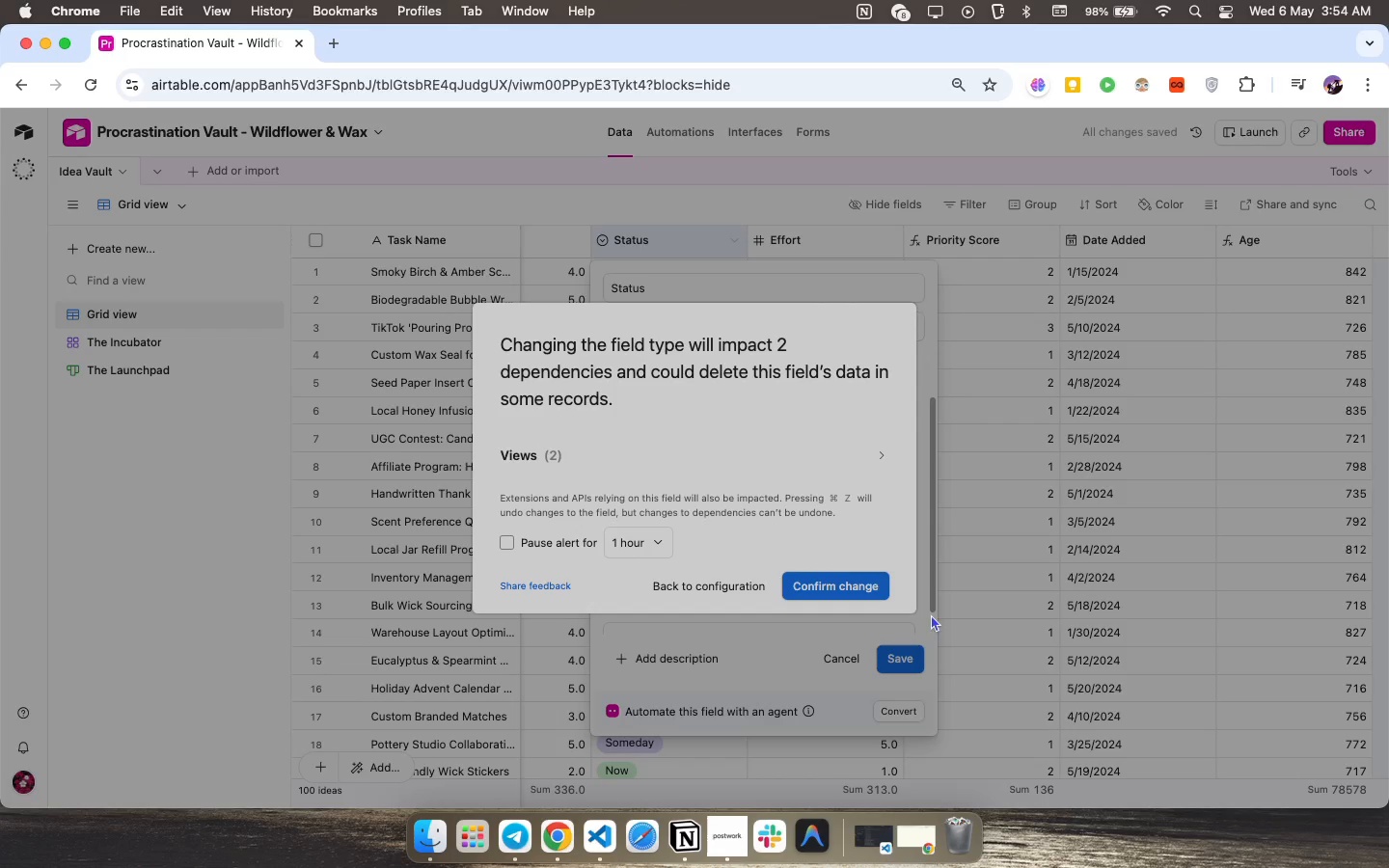 
wait(7.72)
 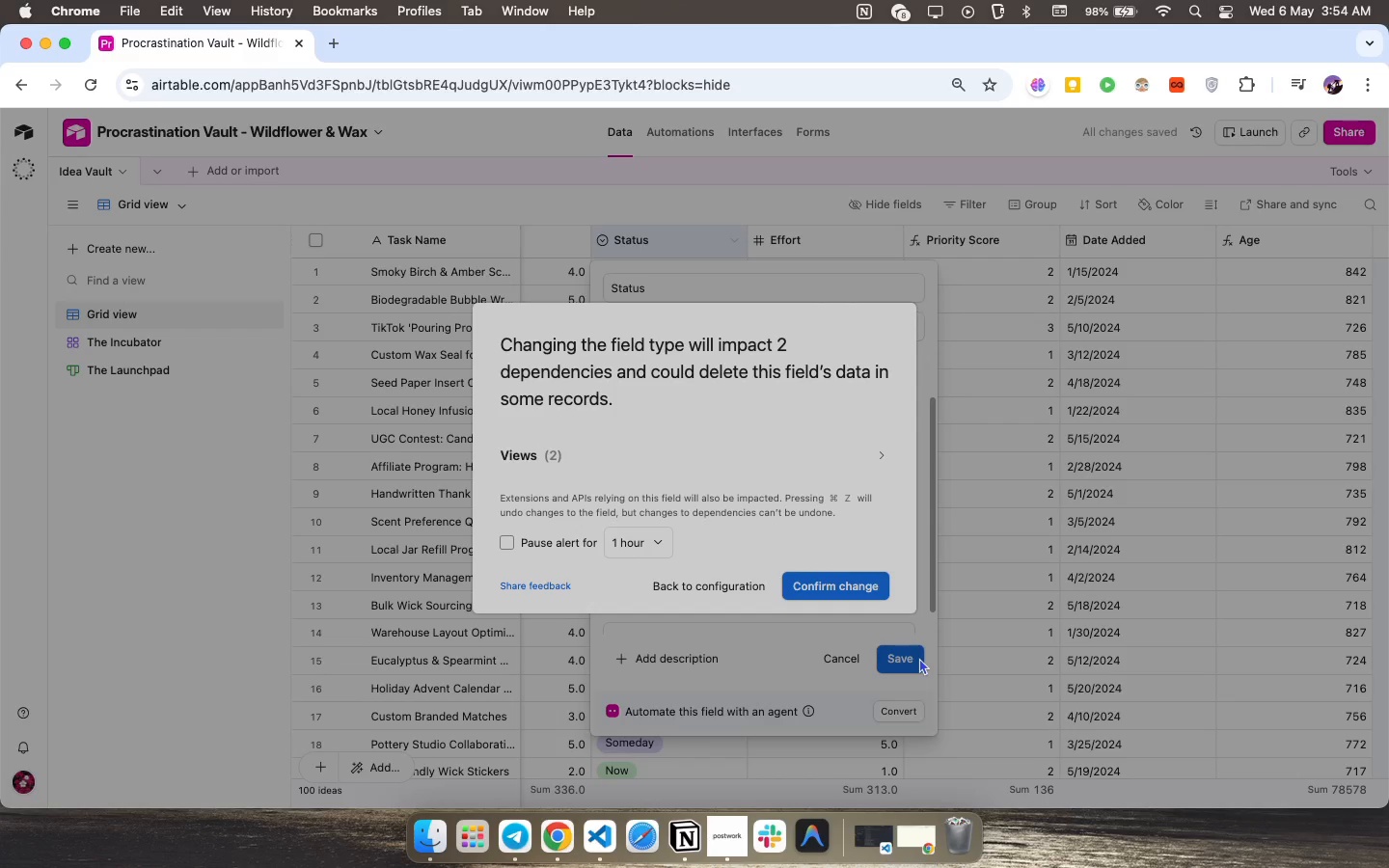 
left_click([840, 583])
 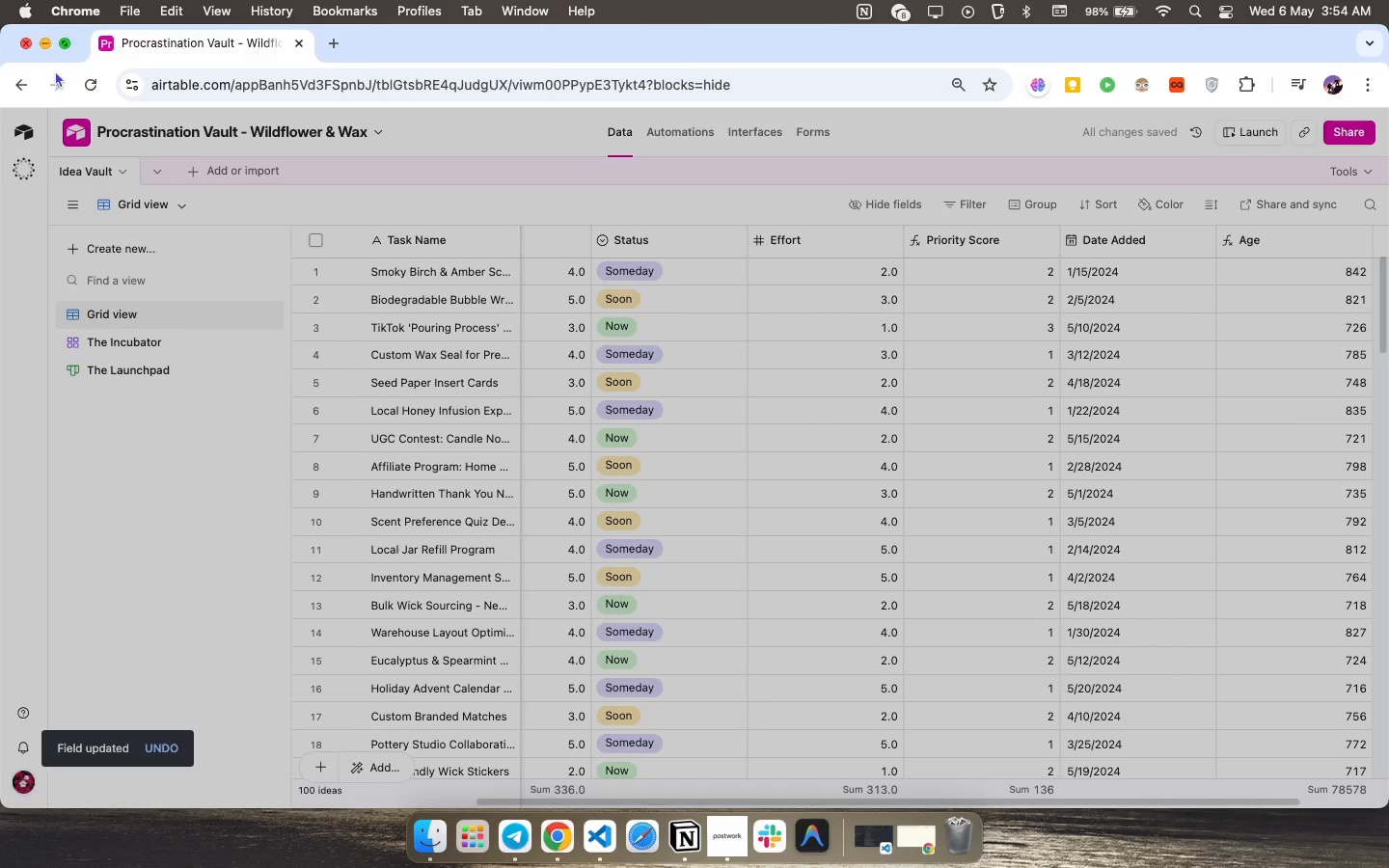 
wait(5.42)
 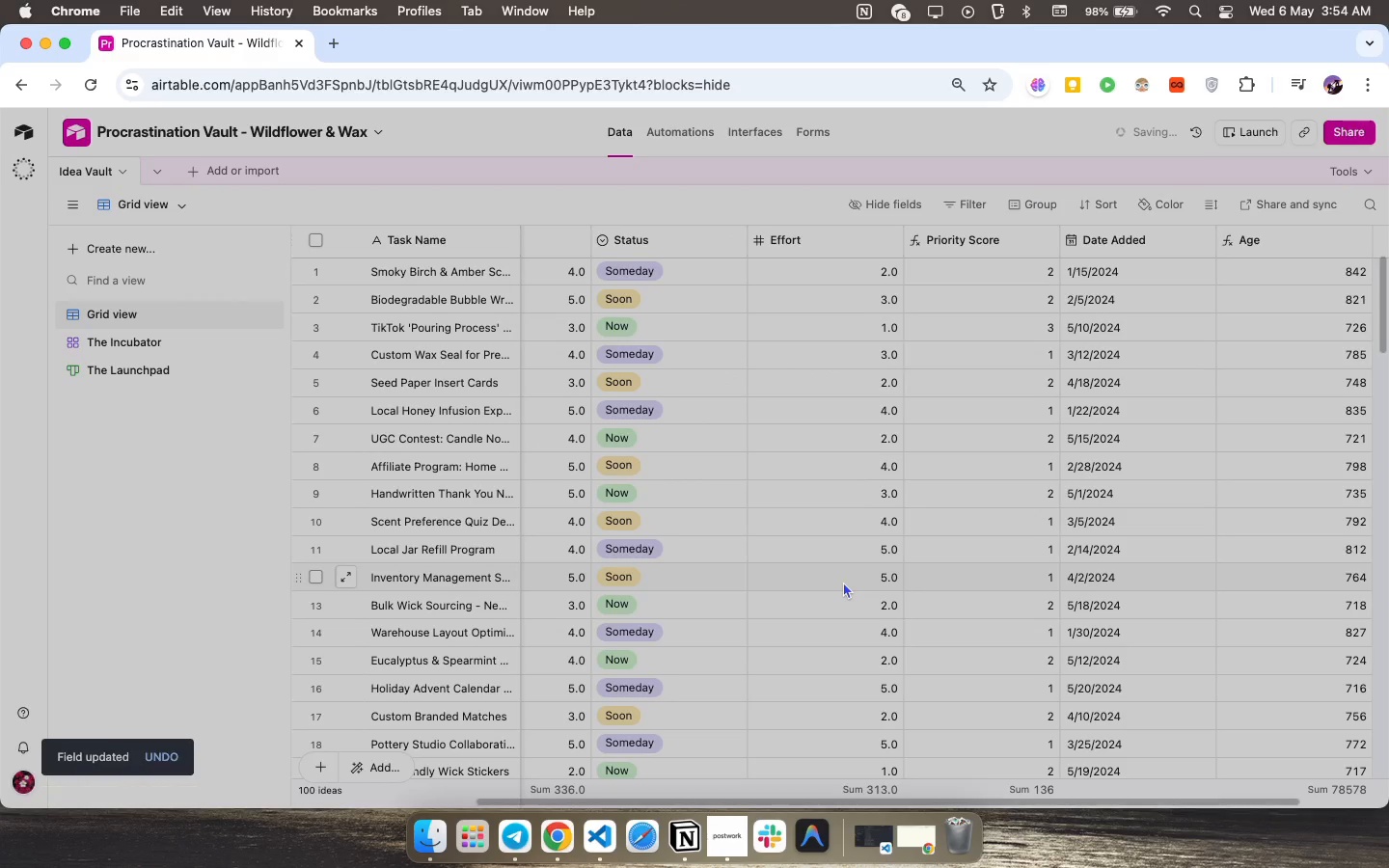 
left_click([157, 366])
 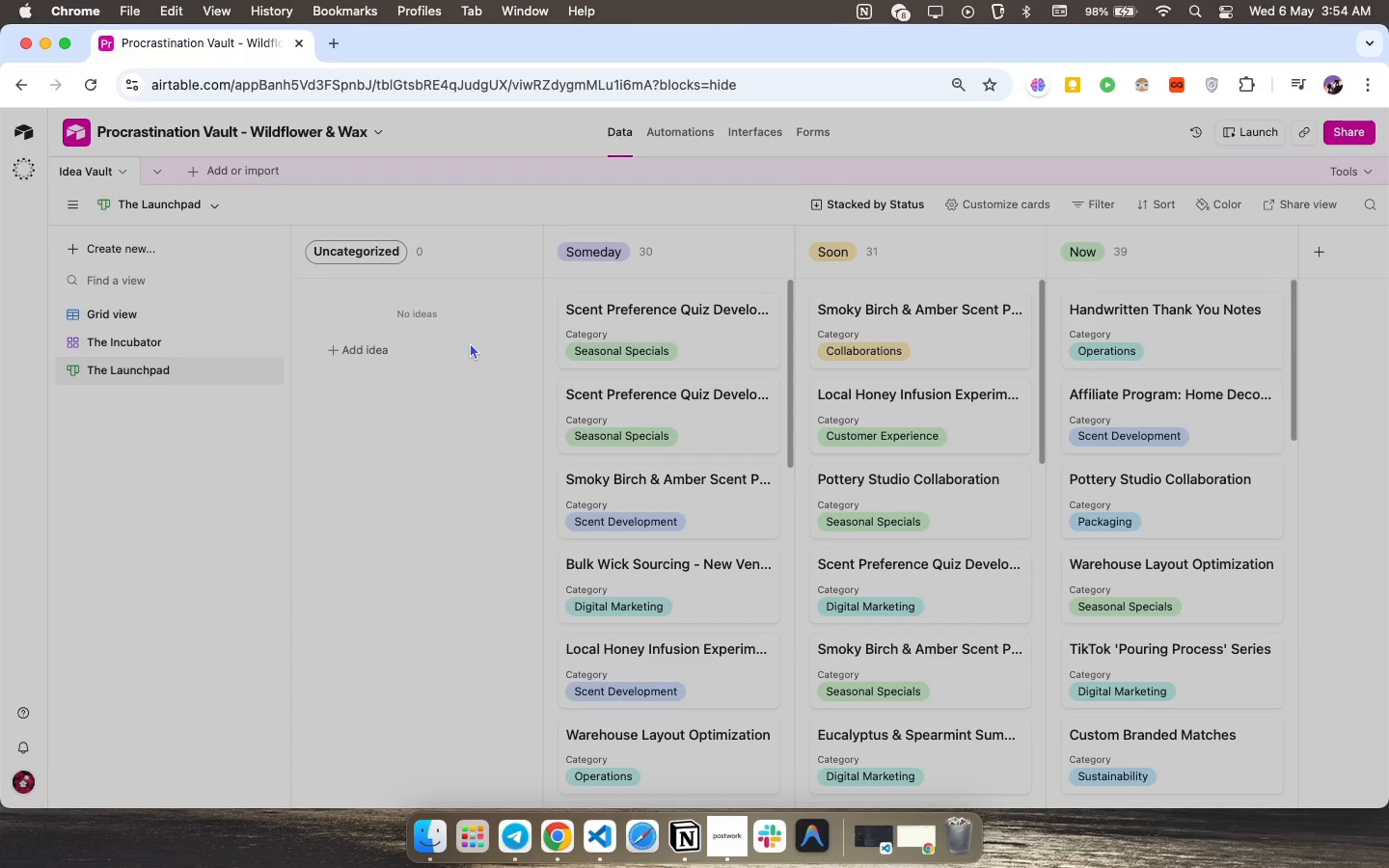 
wait(13.95)
 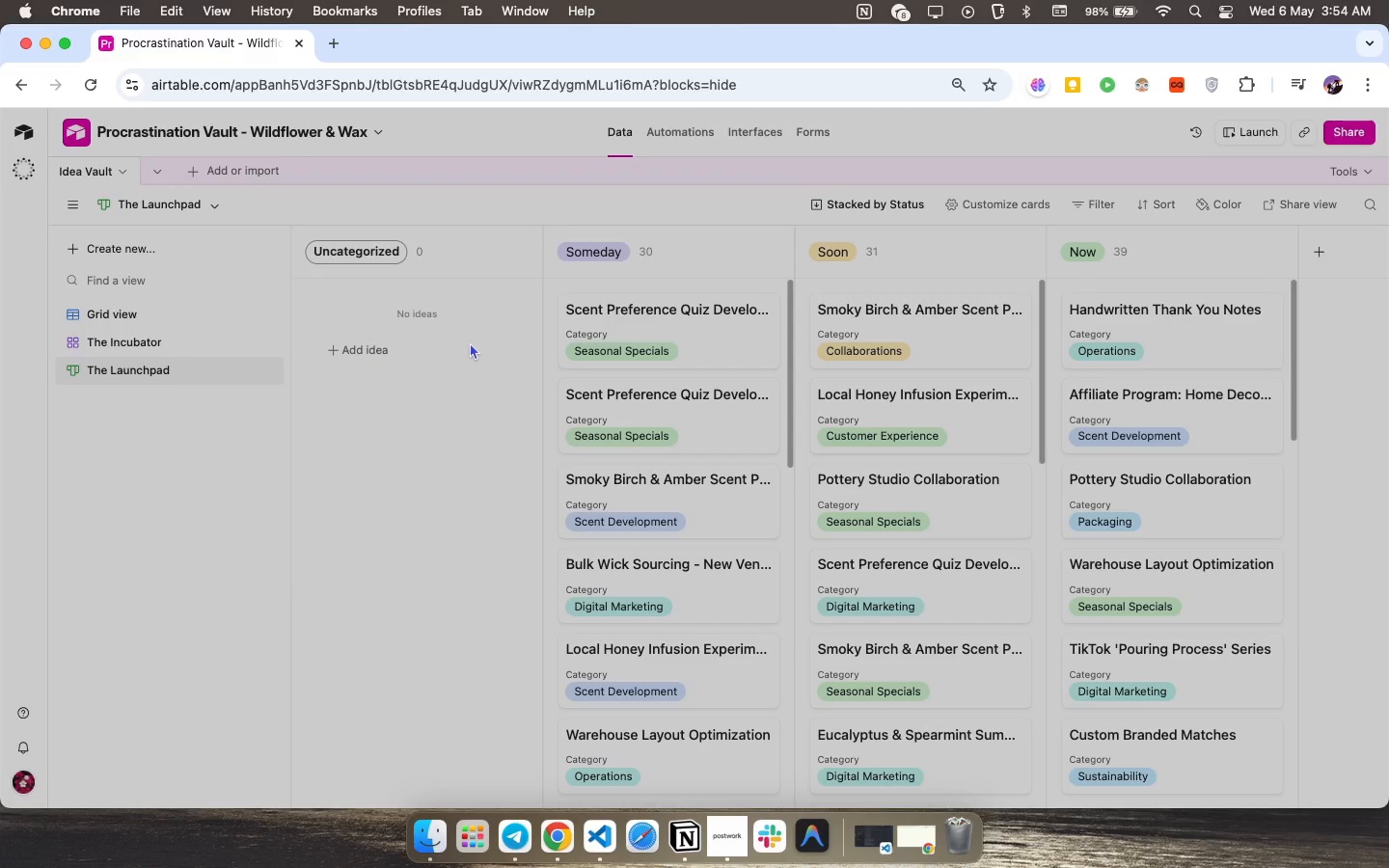 
left_click([120, 416])
 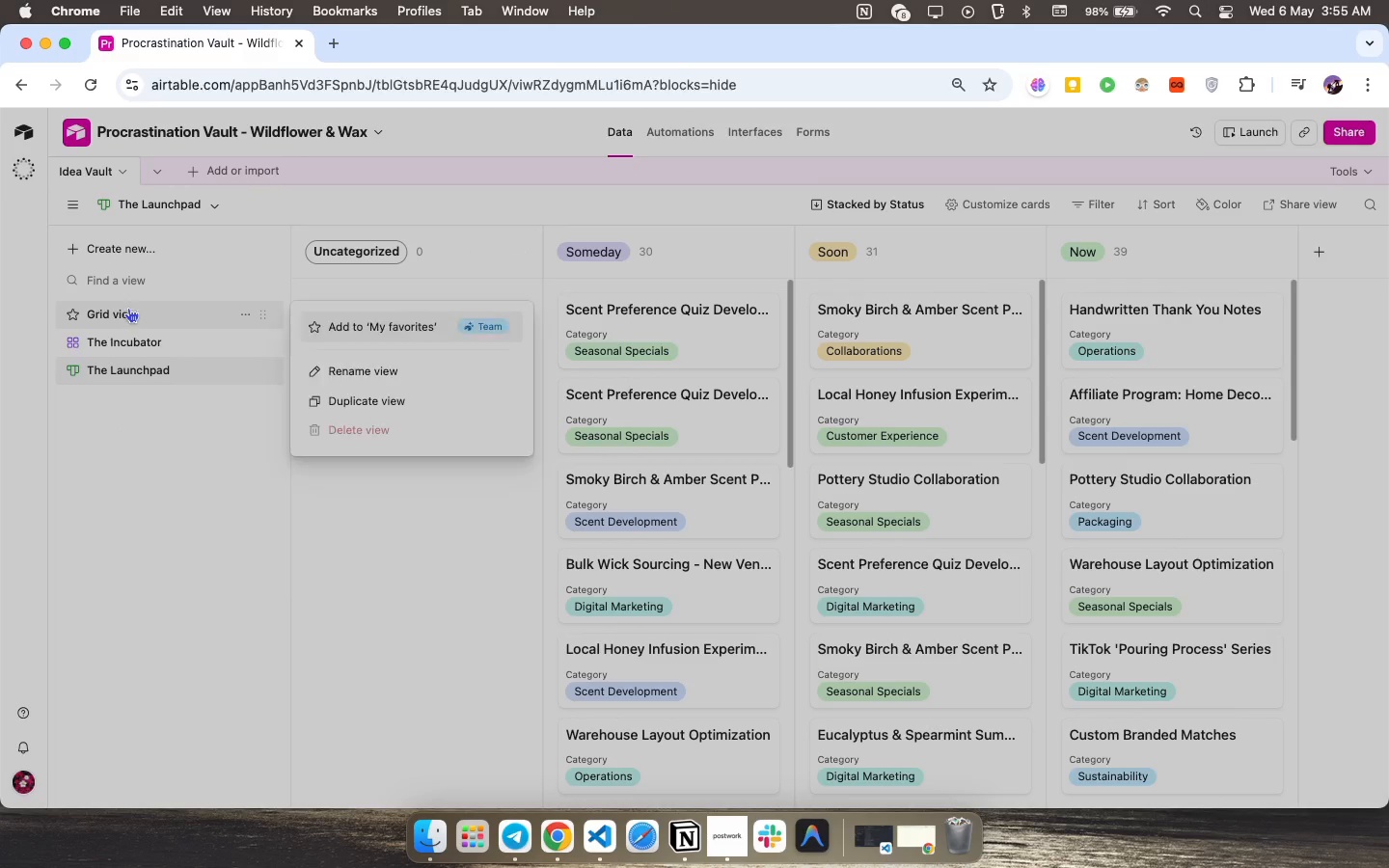 
right_click([128, 308])
 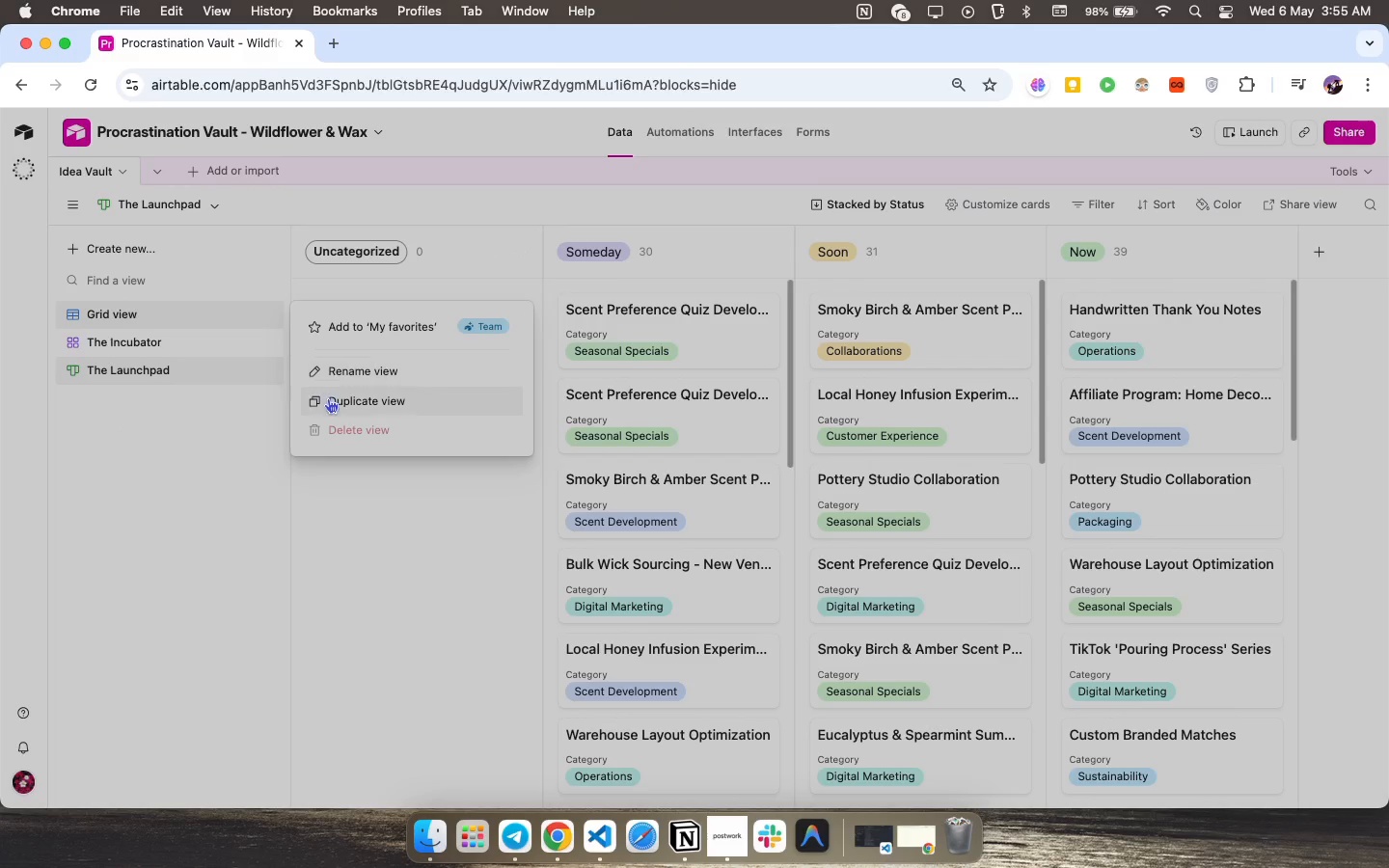 
left_click([330, 405])
 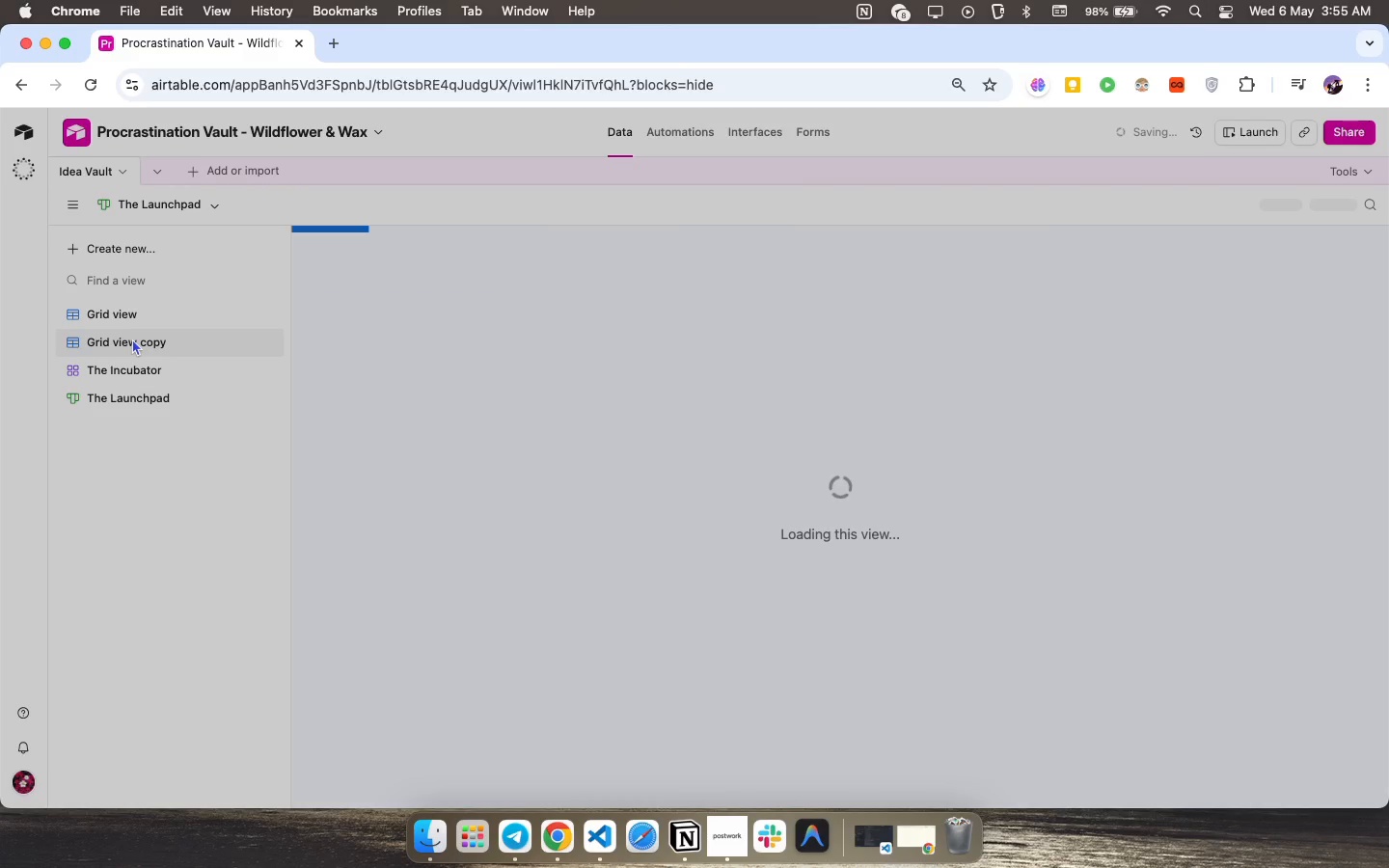 
double_click([132, 343])
 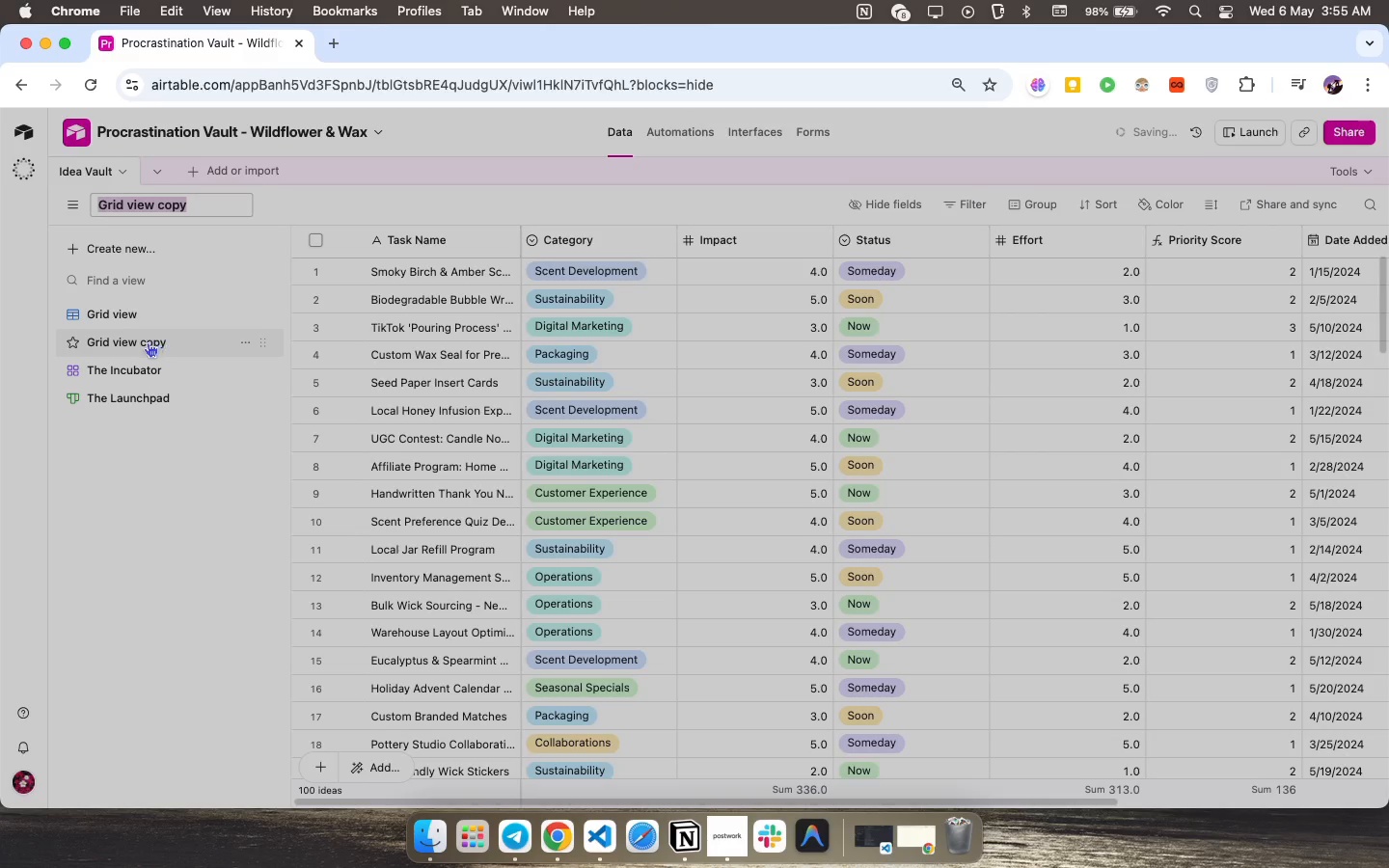 
double_click([147, 342])
 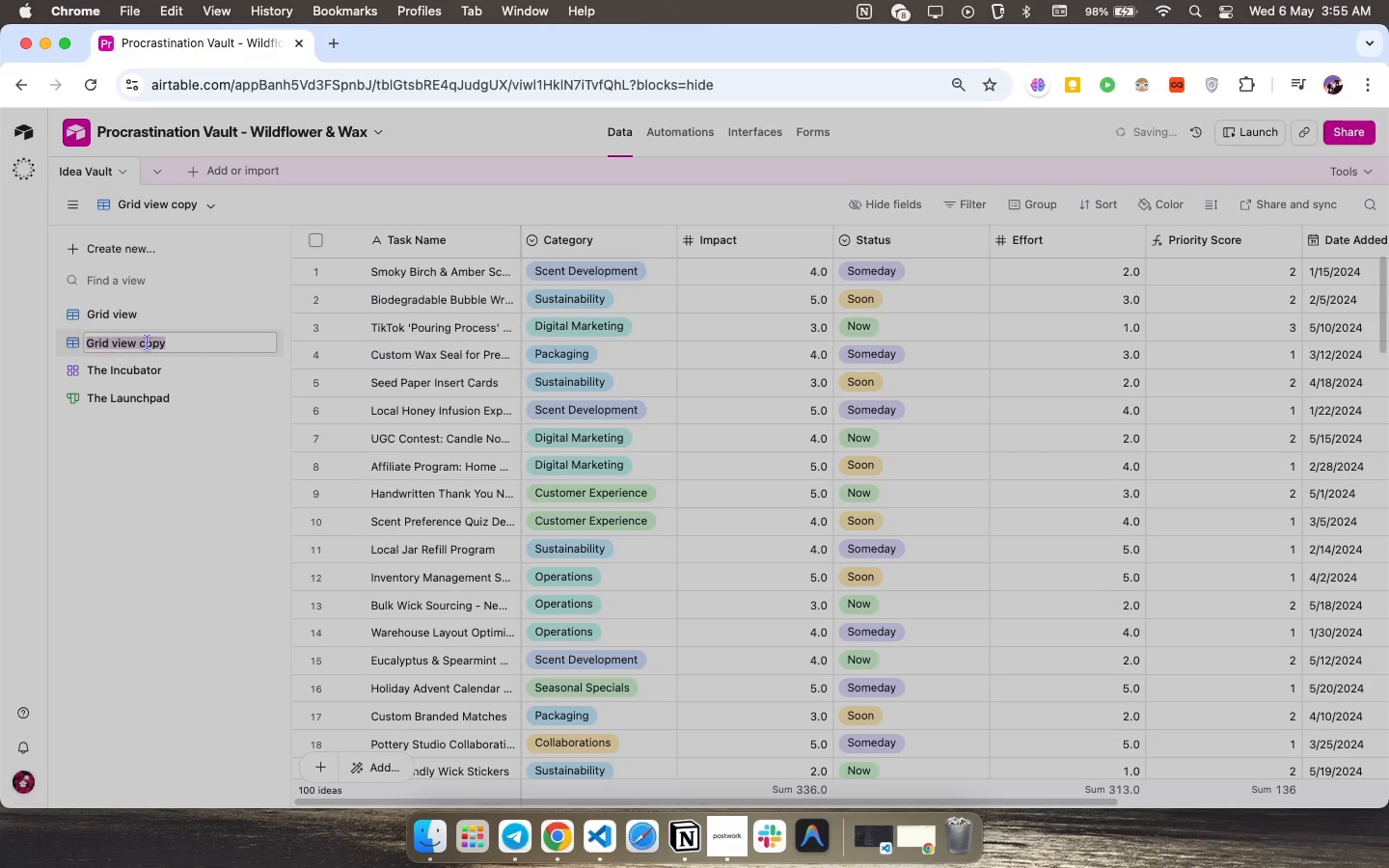 
type(High Impact List)
 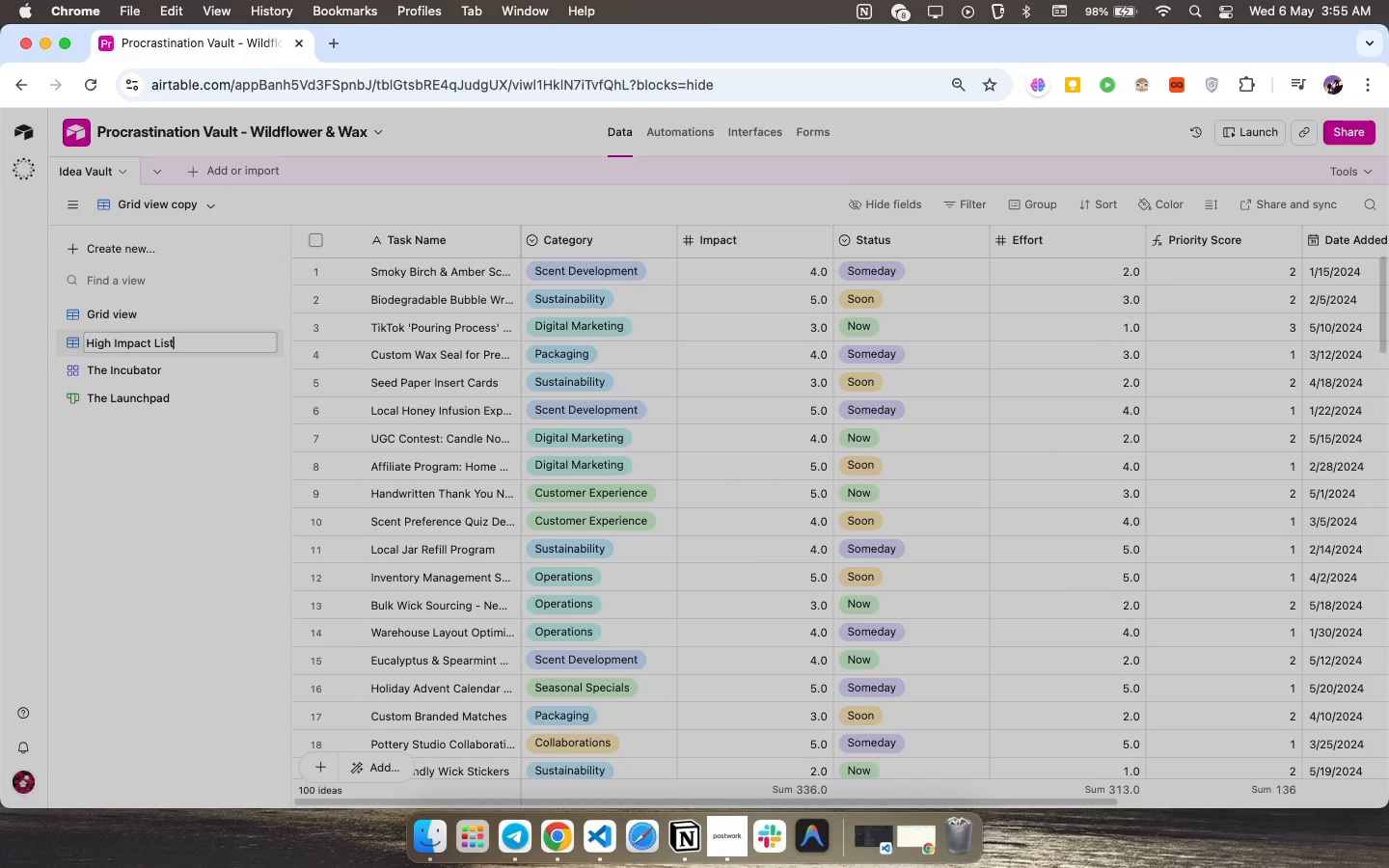 
left_click([147, 484])
 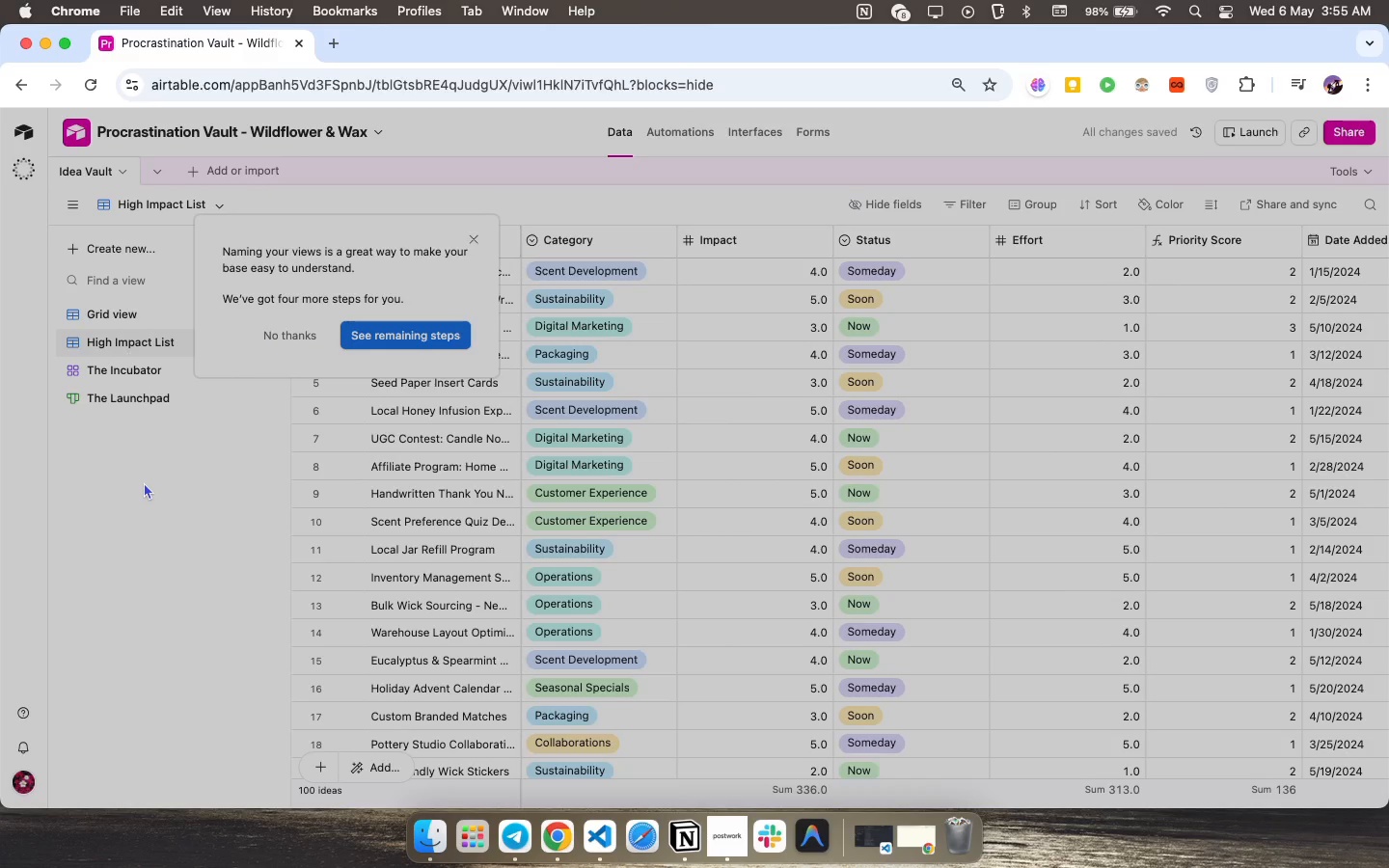 
wait(8.33)
 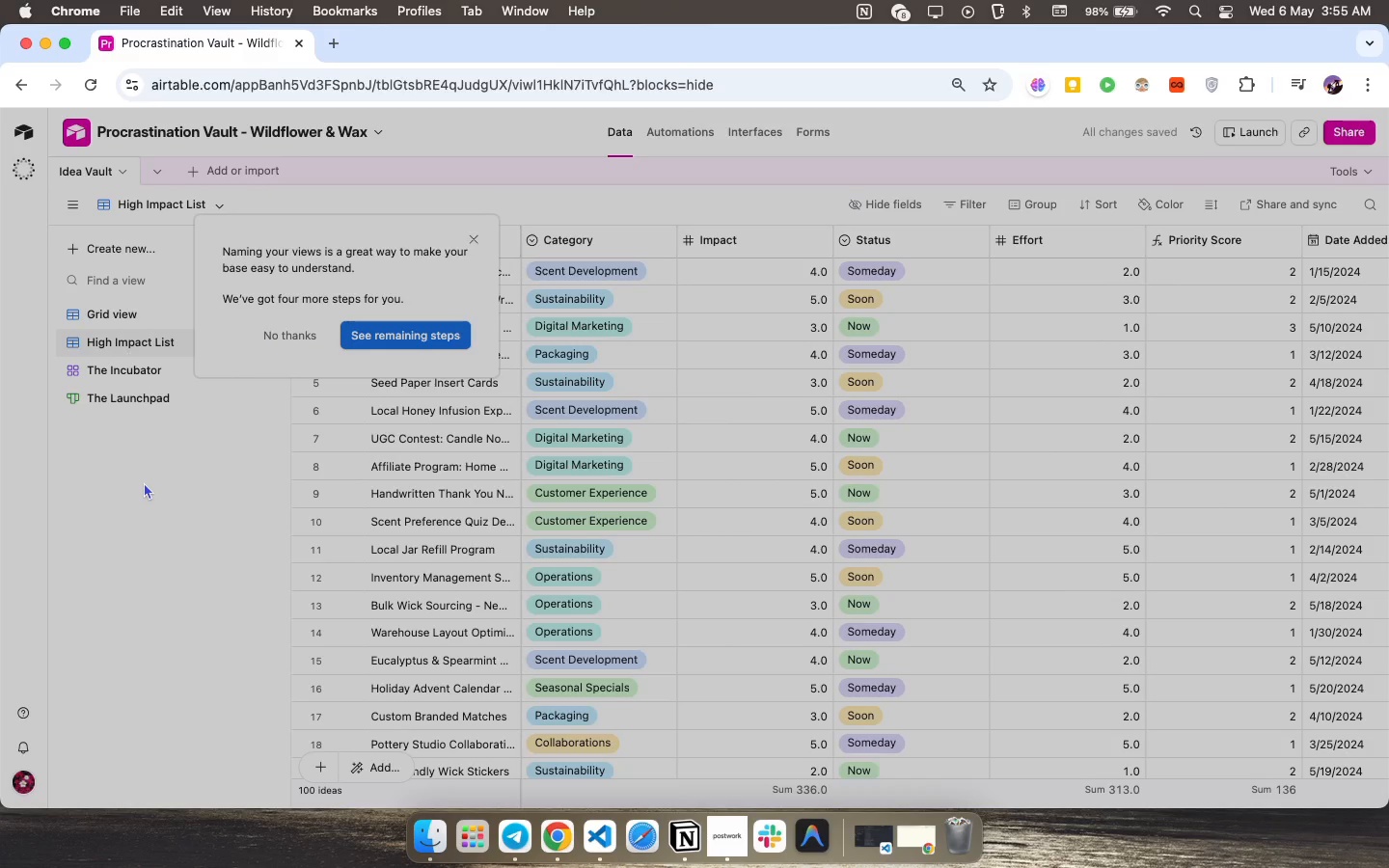 
left_click([293, 330])
 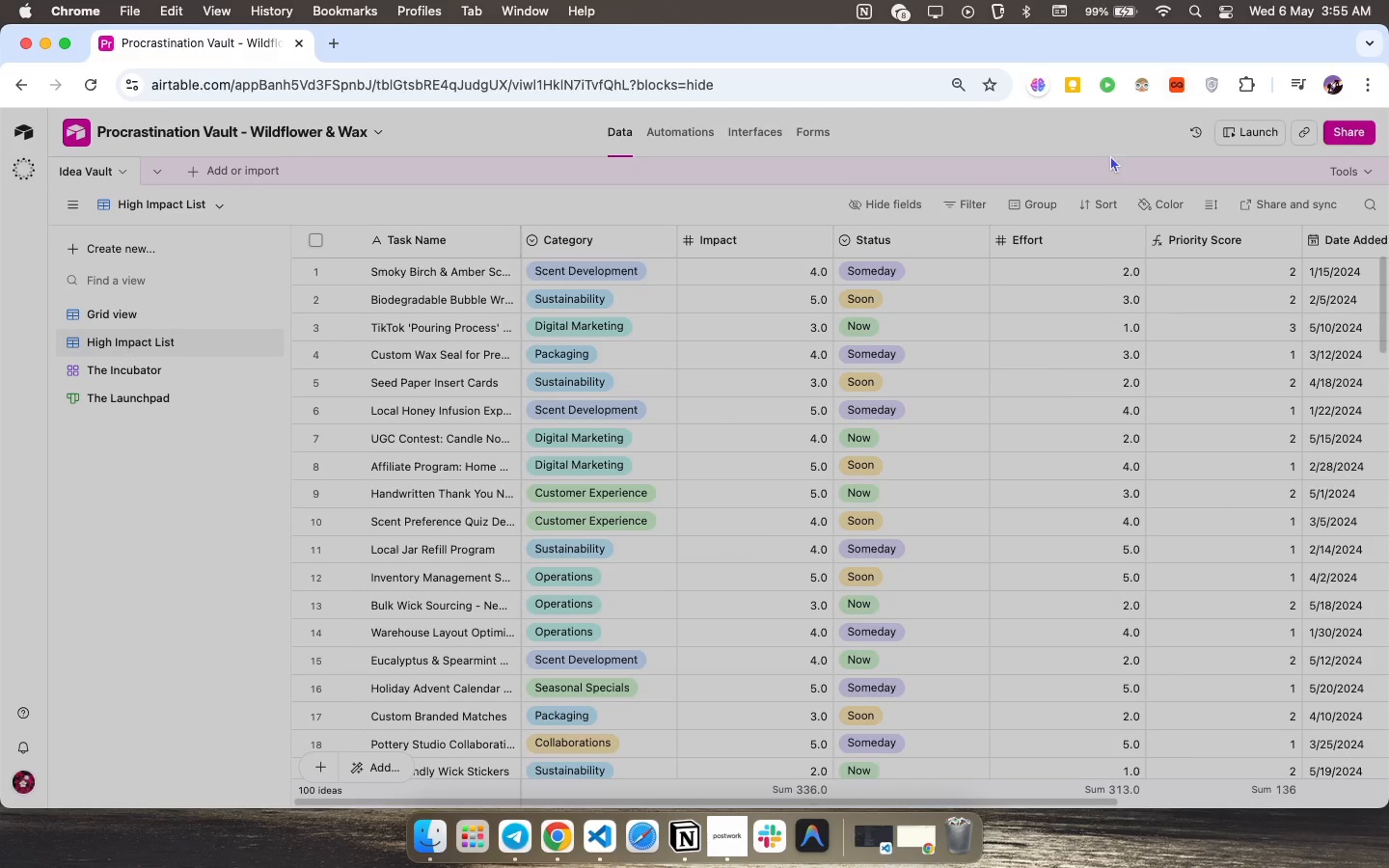 
wait(7.91)
 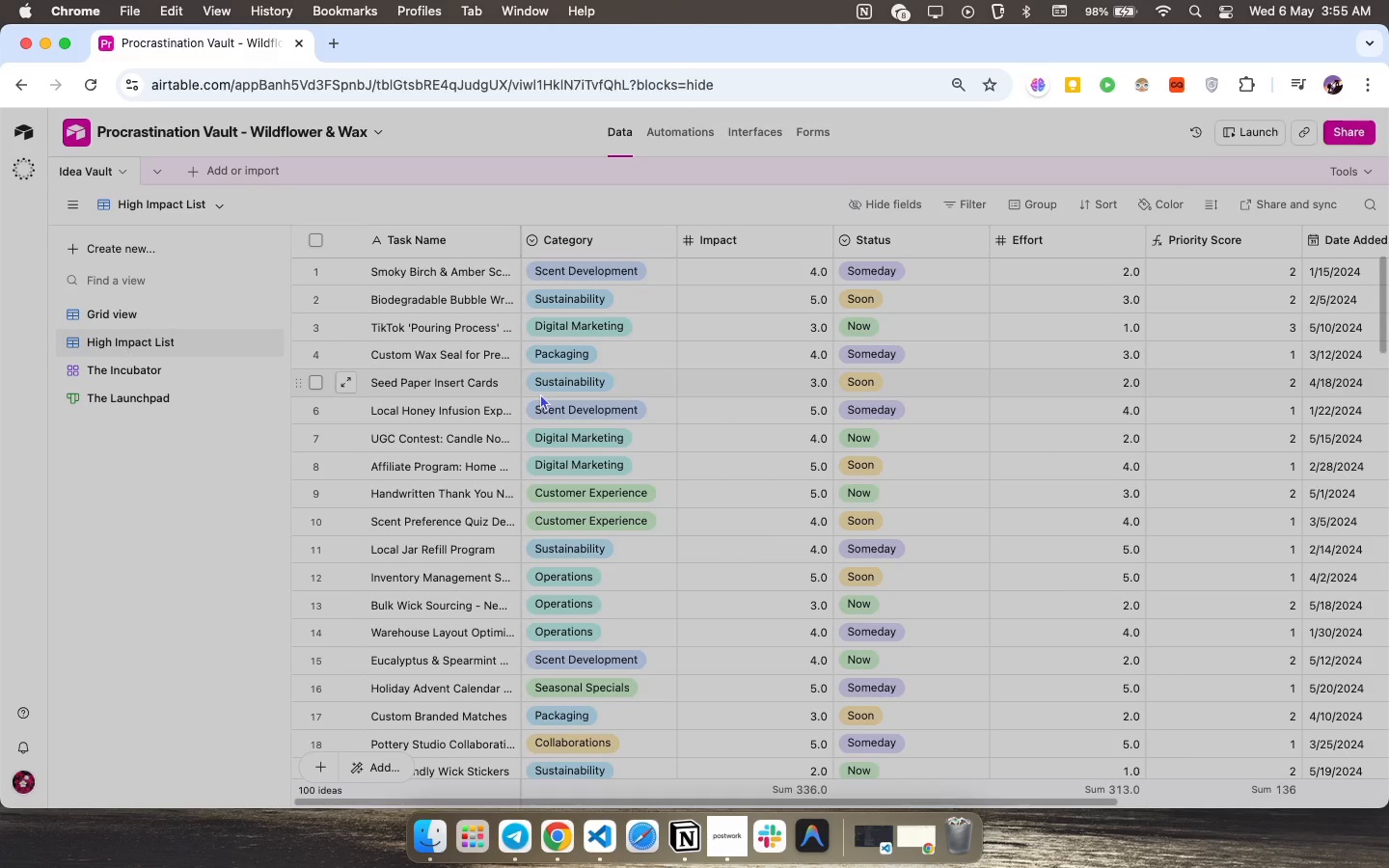 
left_click([970, 207])
 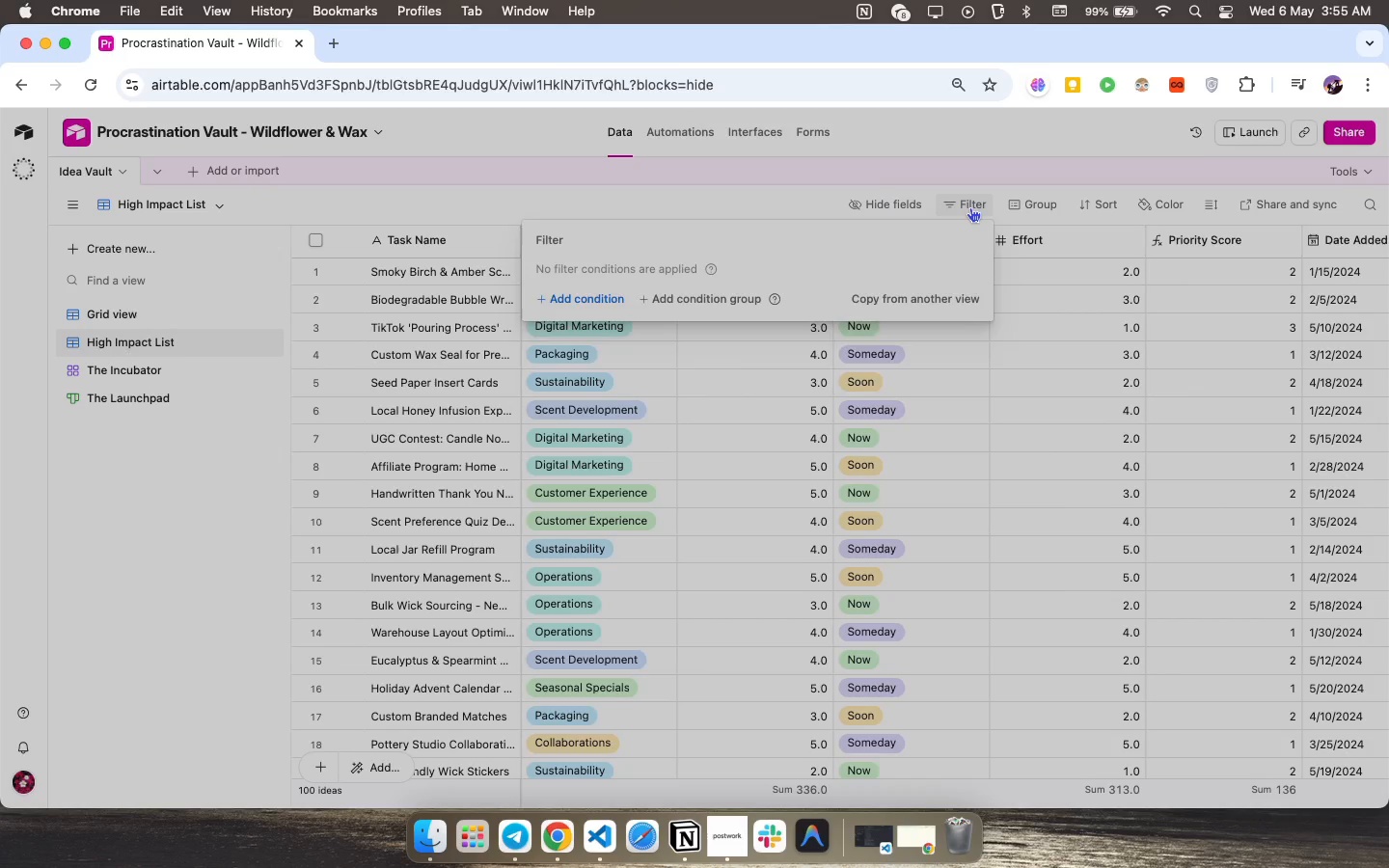 
mouse_move([950, 229])
 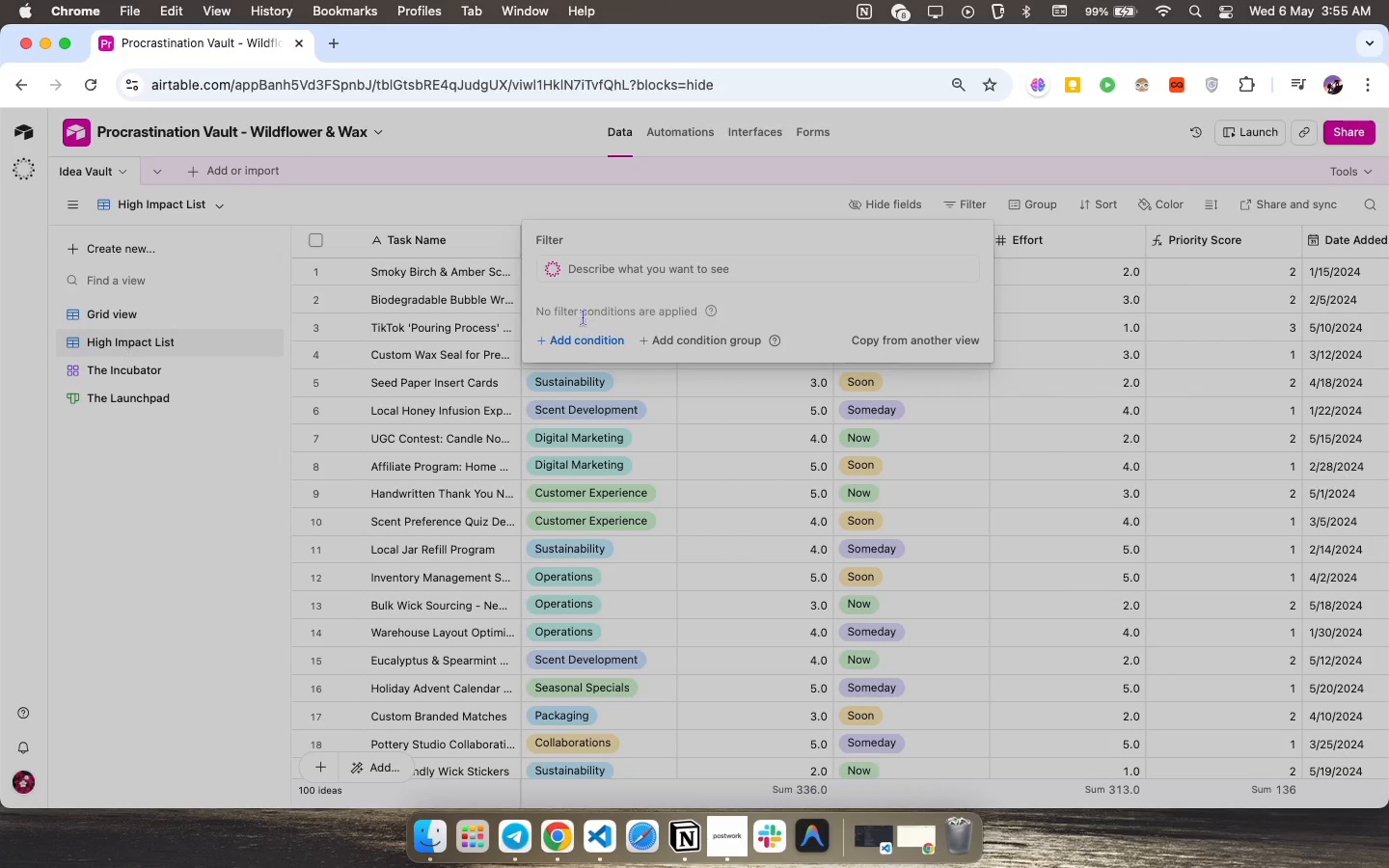 
left_click([583, 335])
 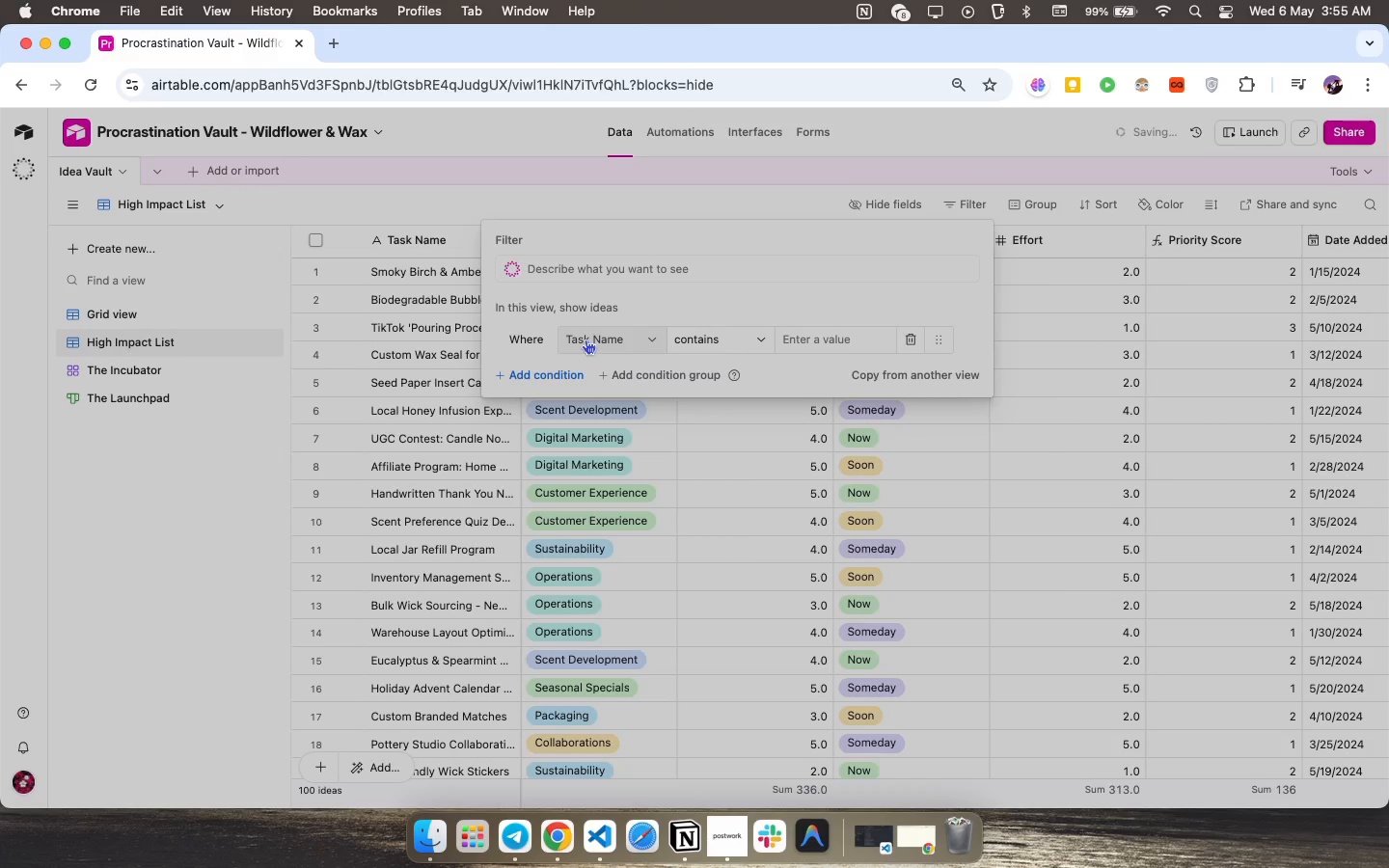 
left_click([622, 335])
 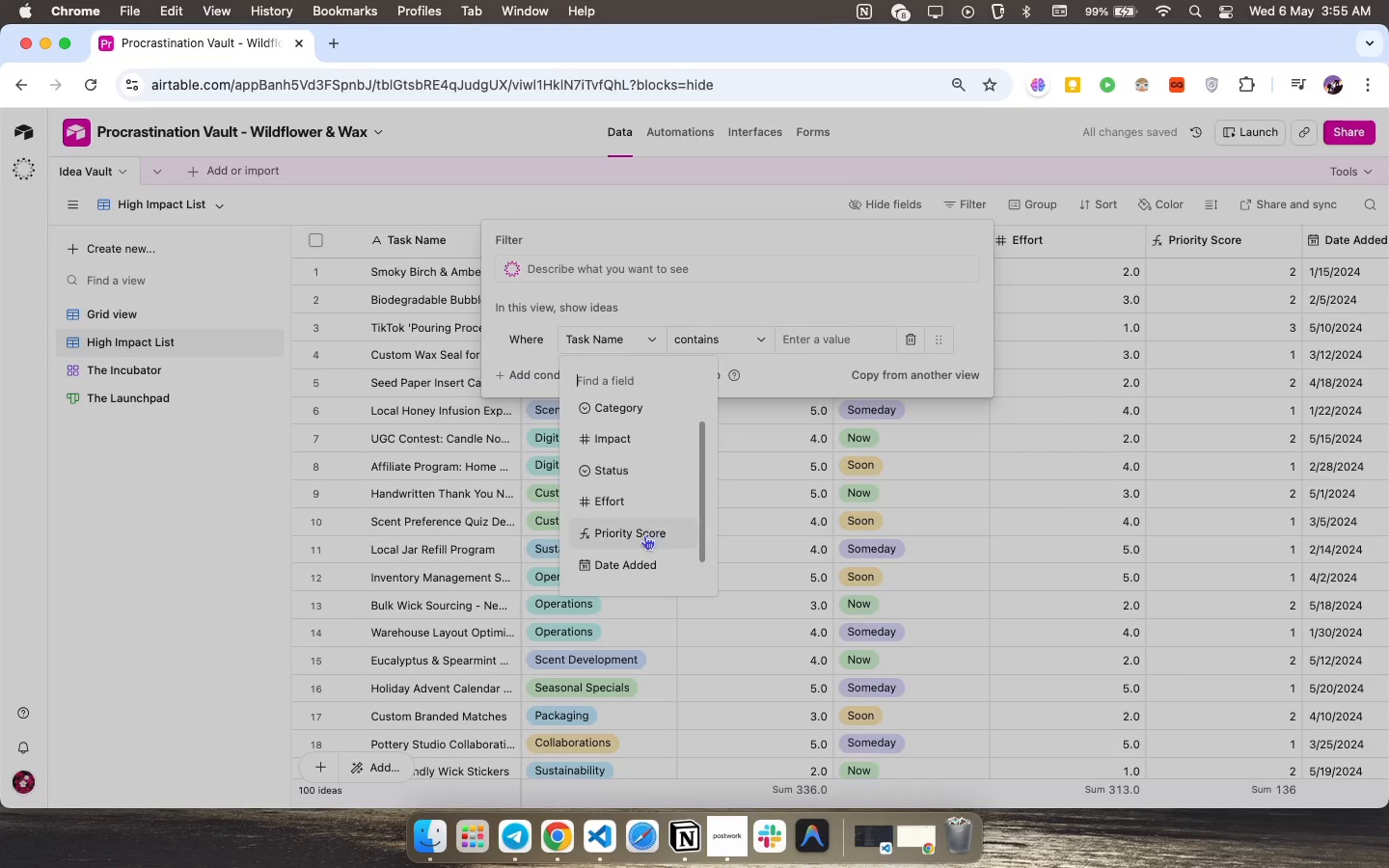 
scroll: coordinate [653, 500], scroll_direction: down, amount: 2.0
 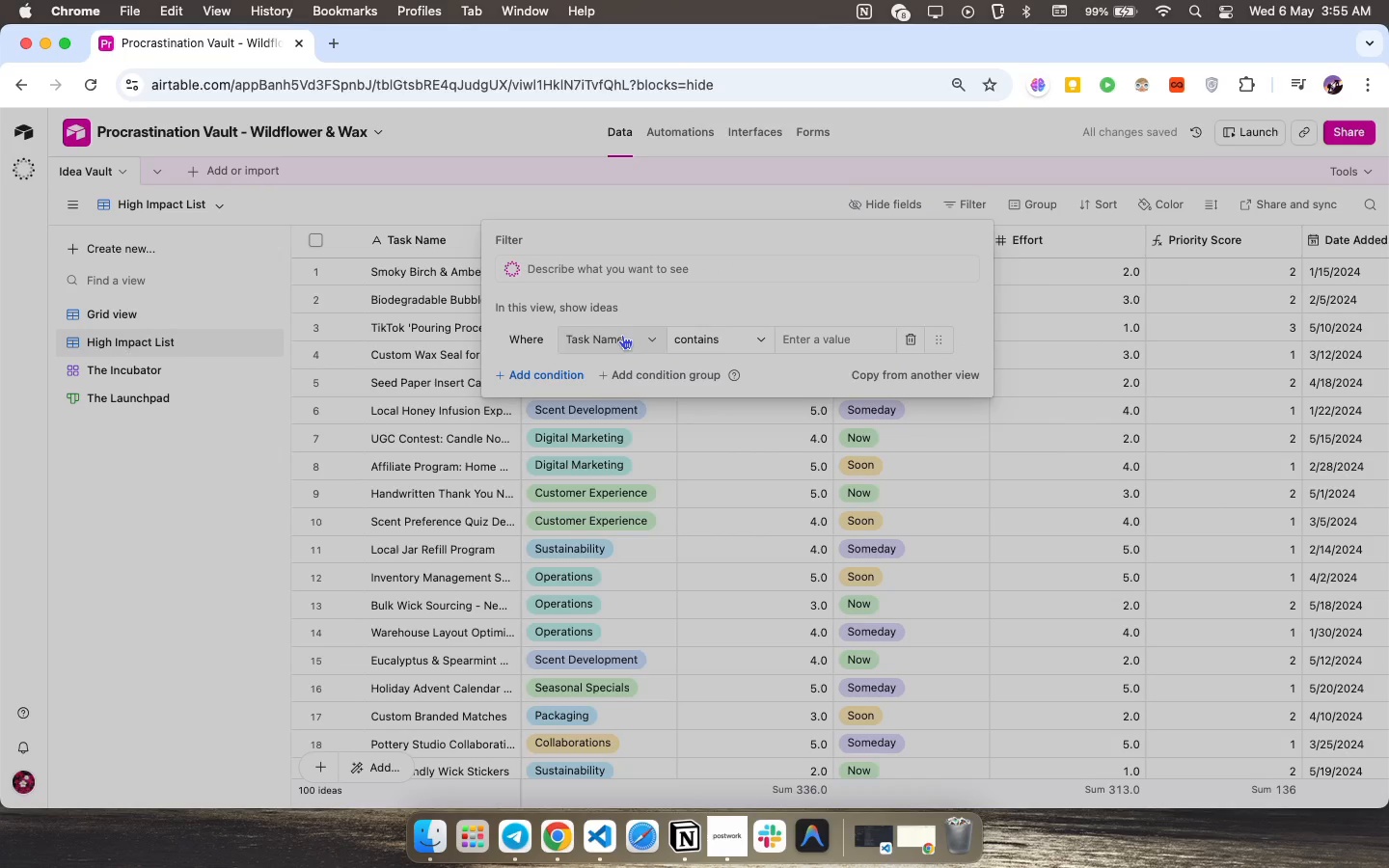 
left_click([645, 533])
 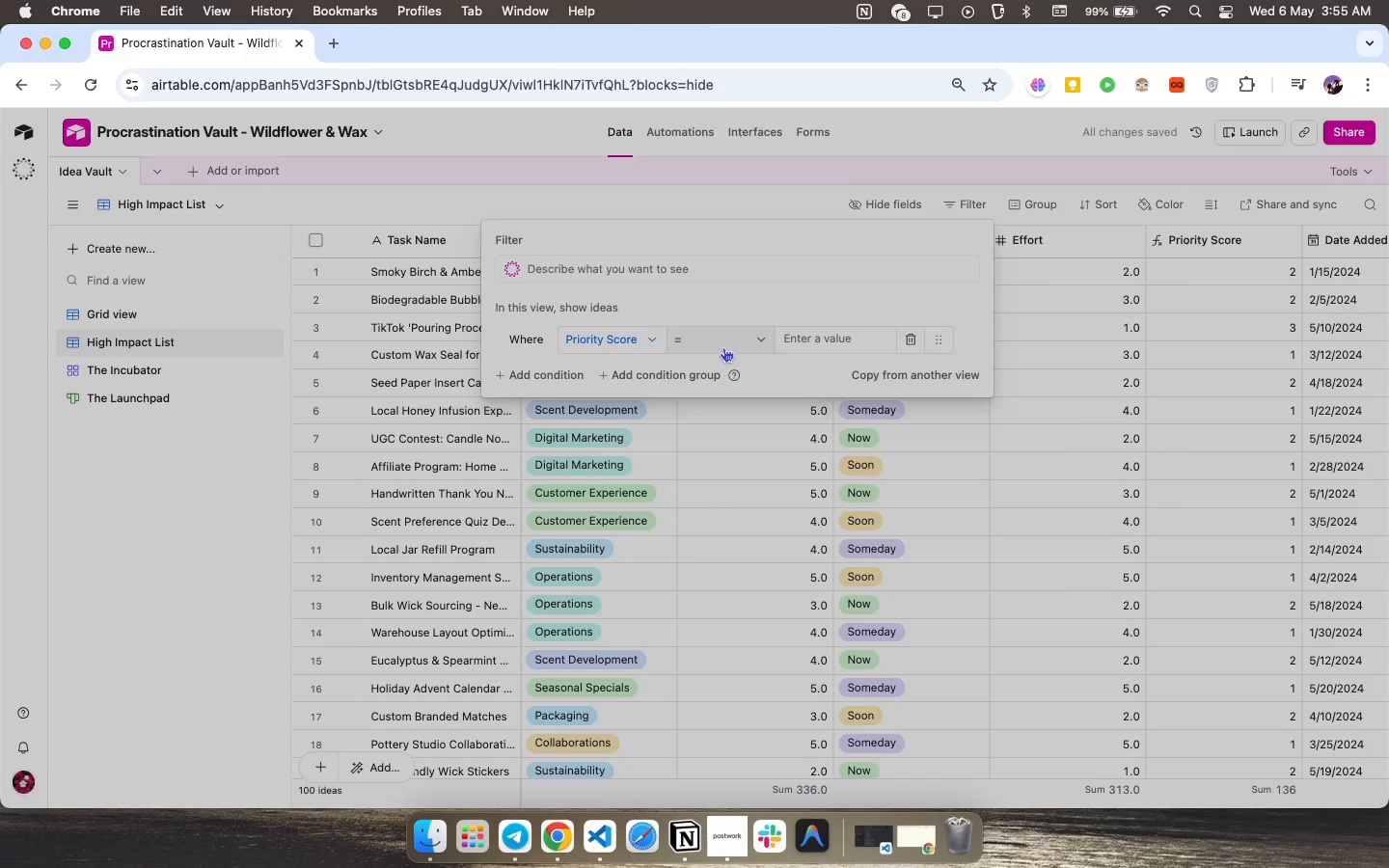 
left_click([763, 344])
 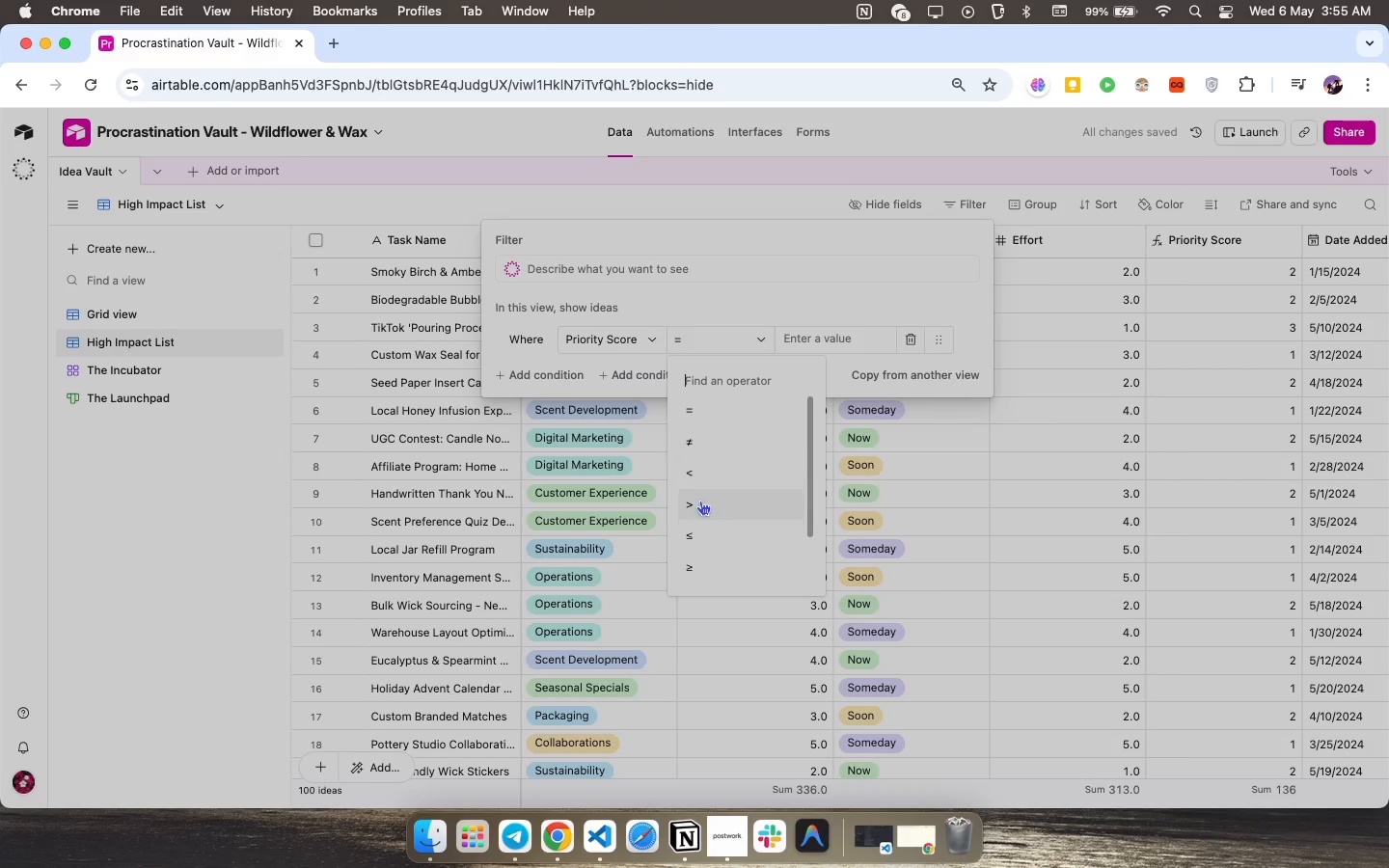 
left_click([693, 508])
 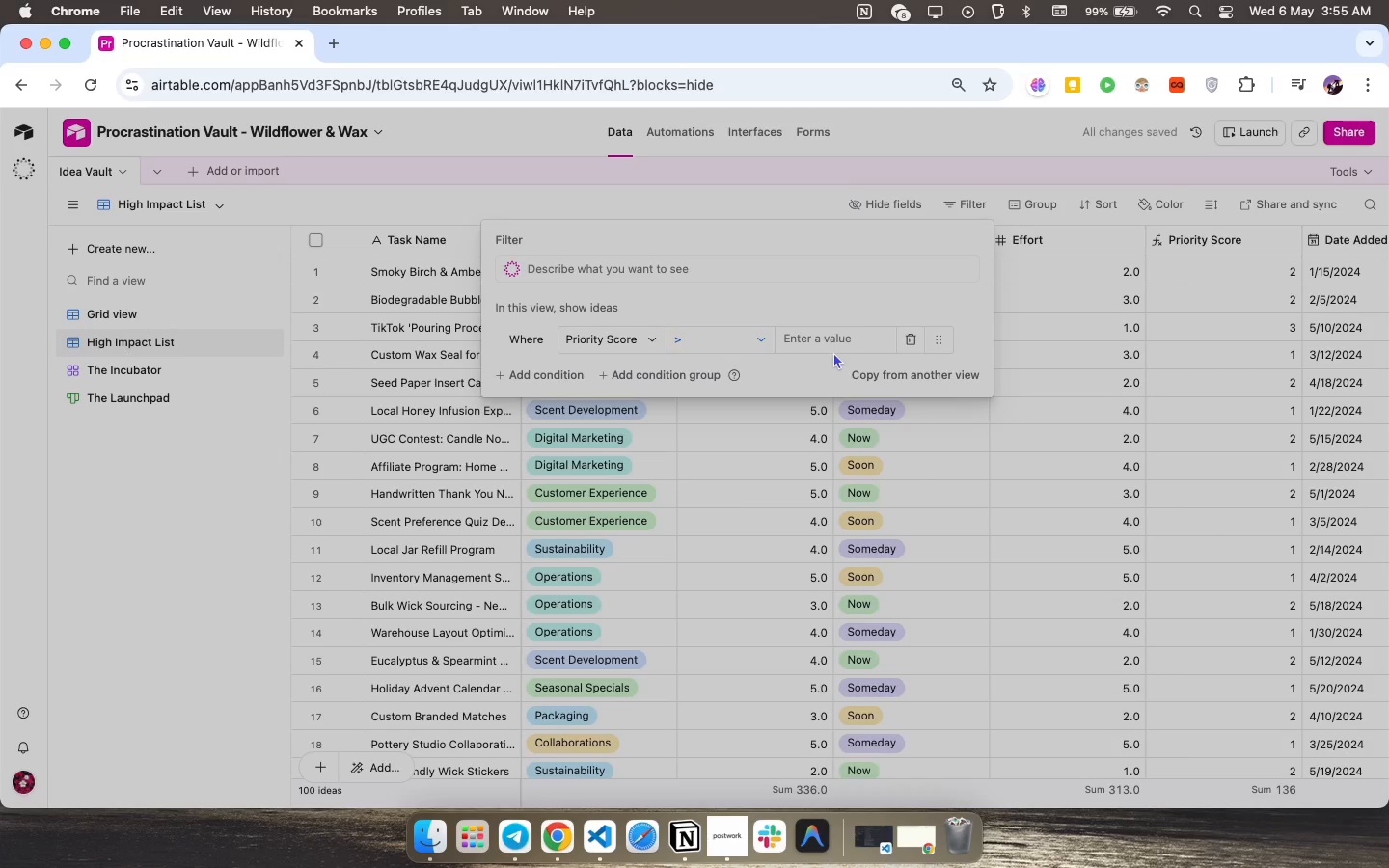 
left_click([836, 344])
 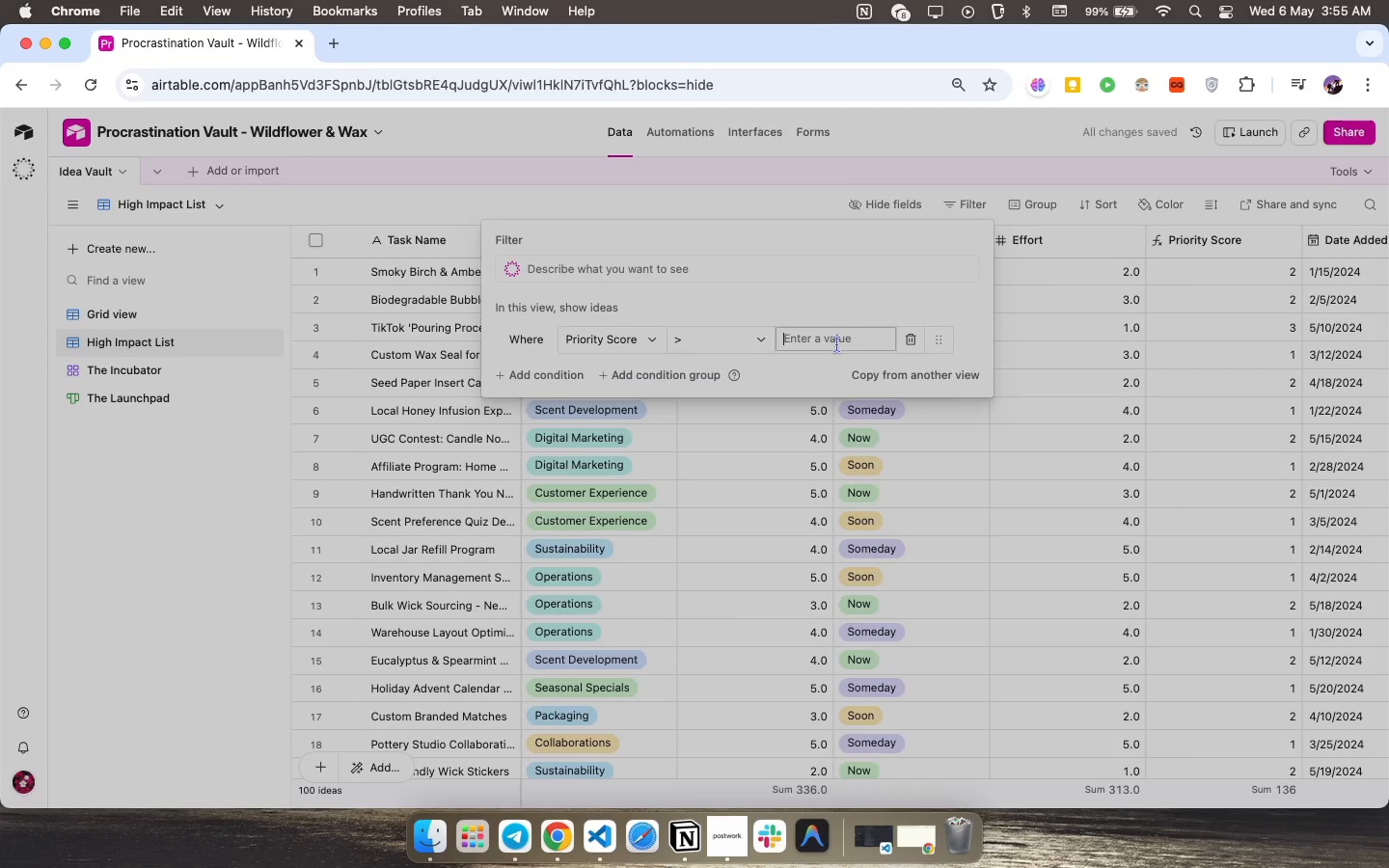 
key(3)
 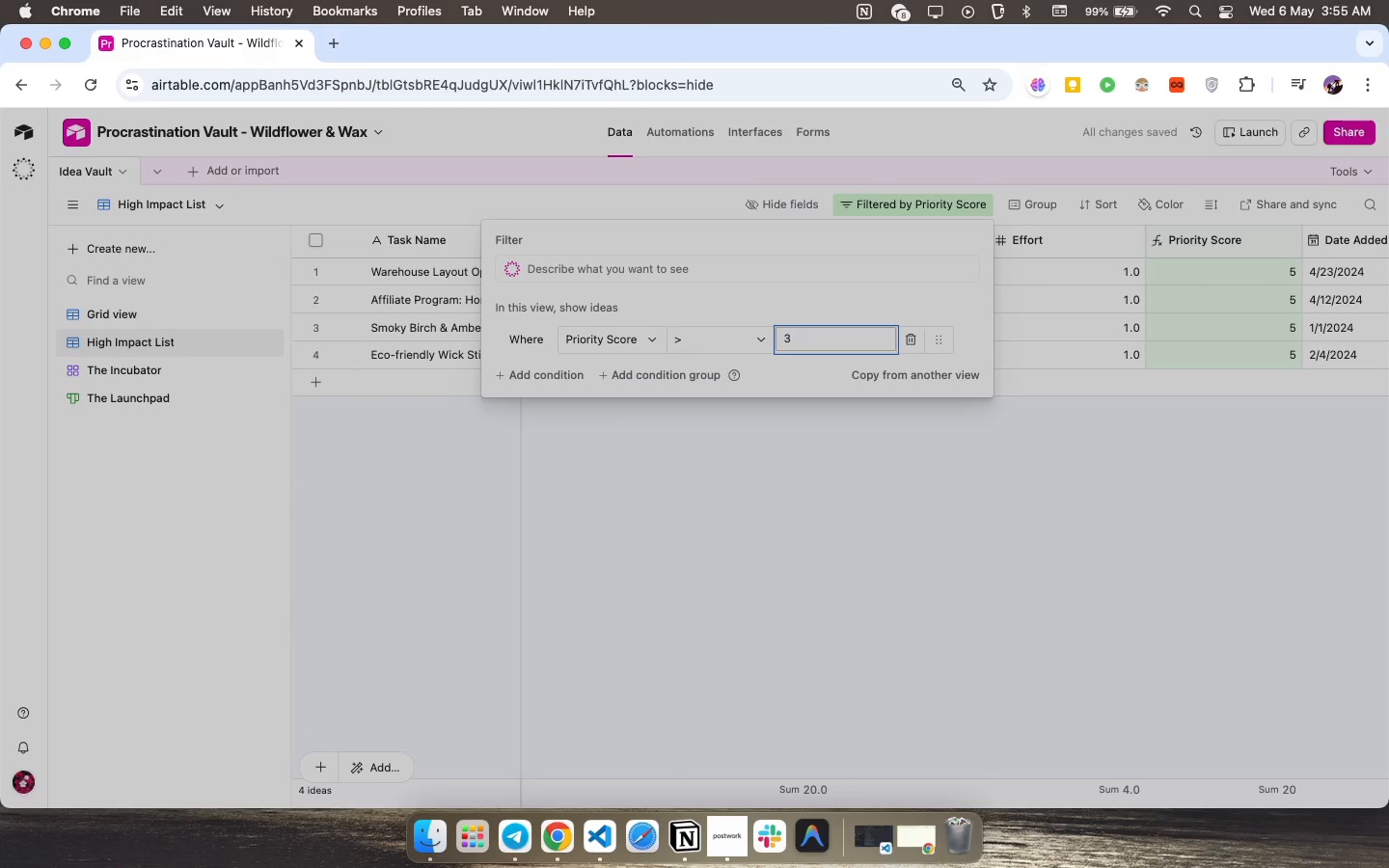 
wait(5.68)
 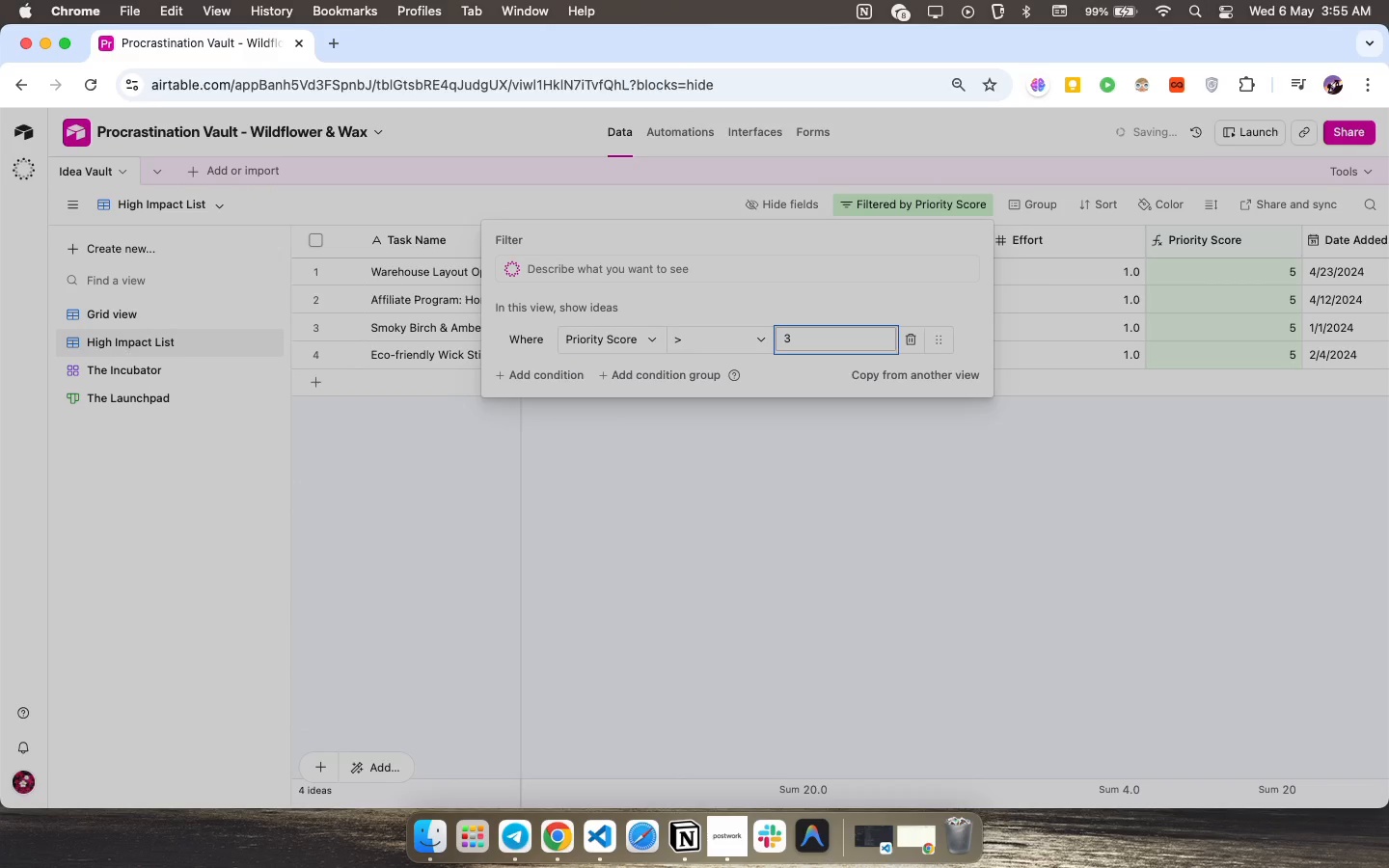 
left_click([898, 468])
 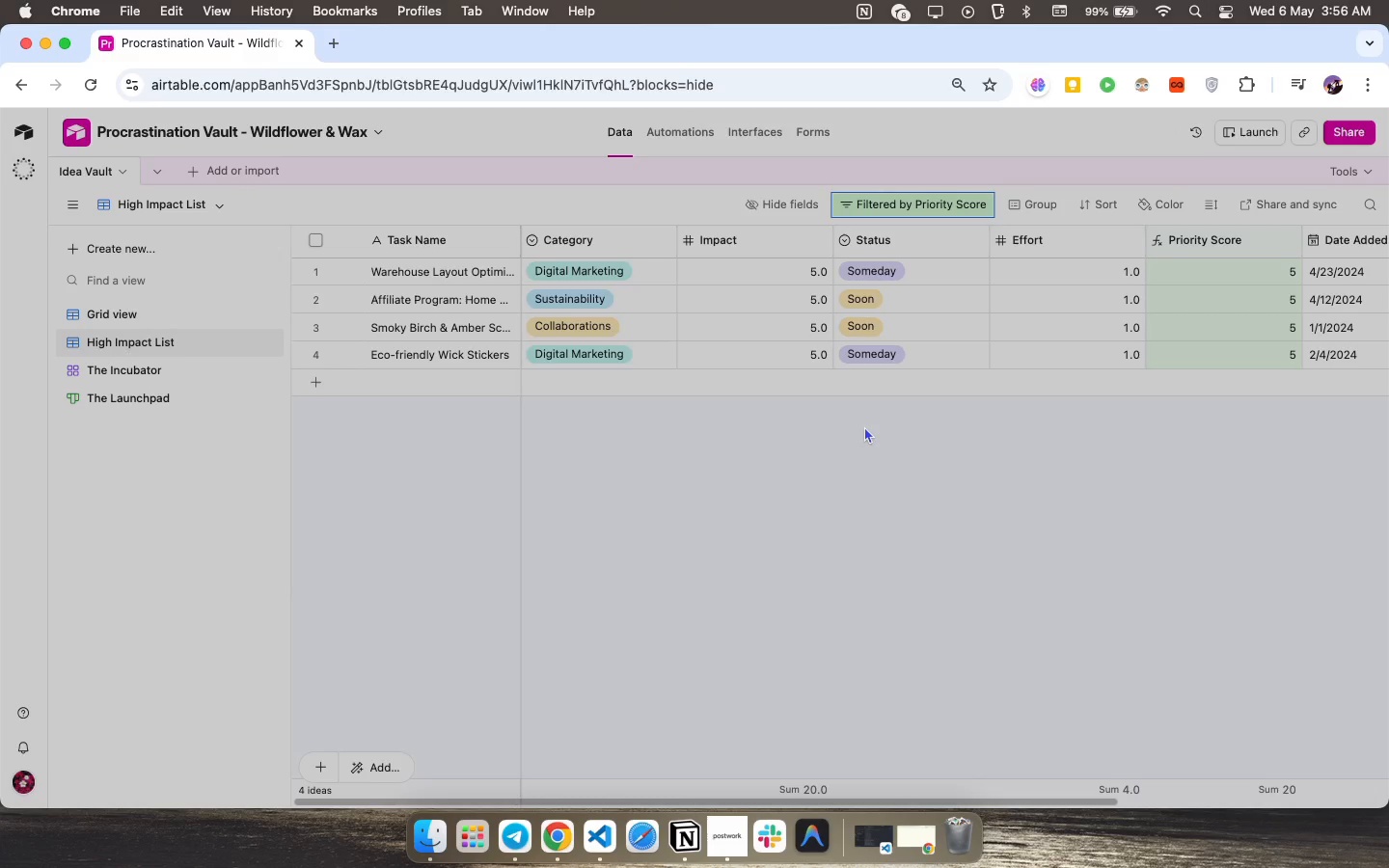 
wait(9.52)
 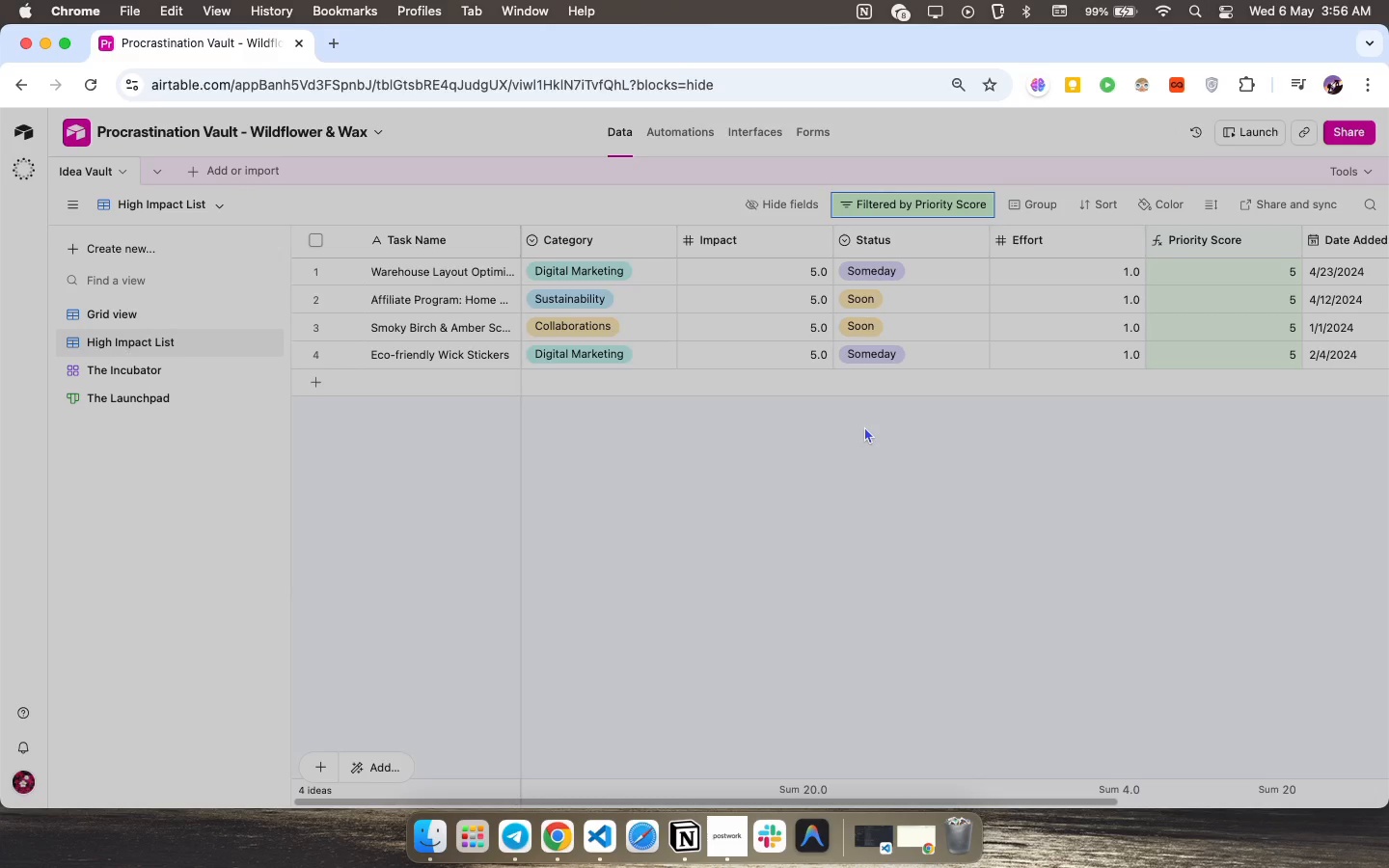 
left_click([127, 310])
 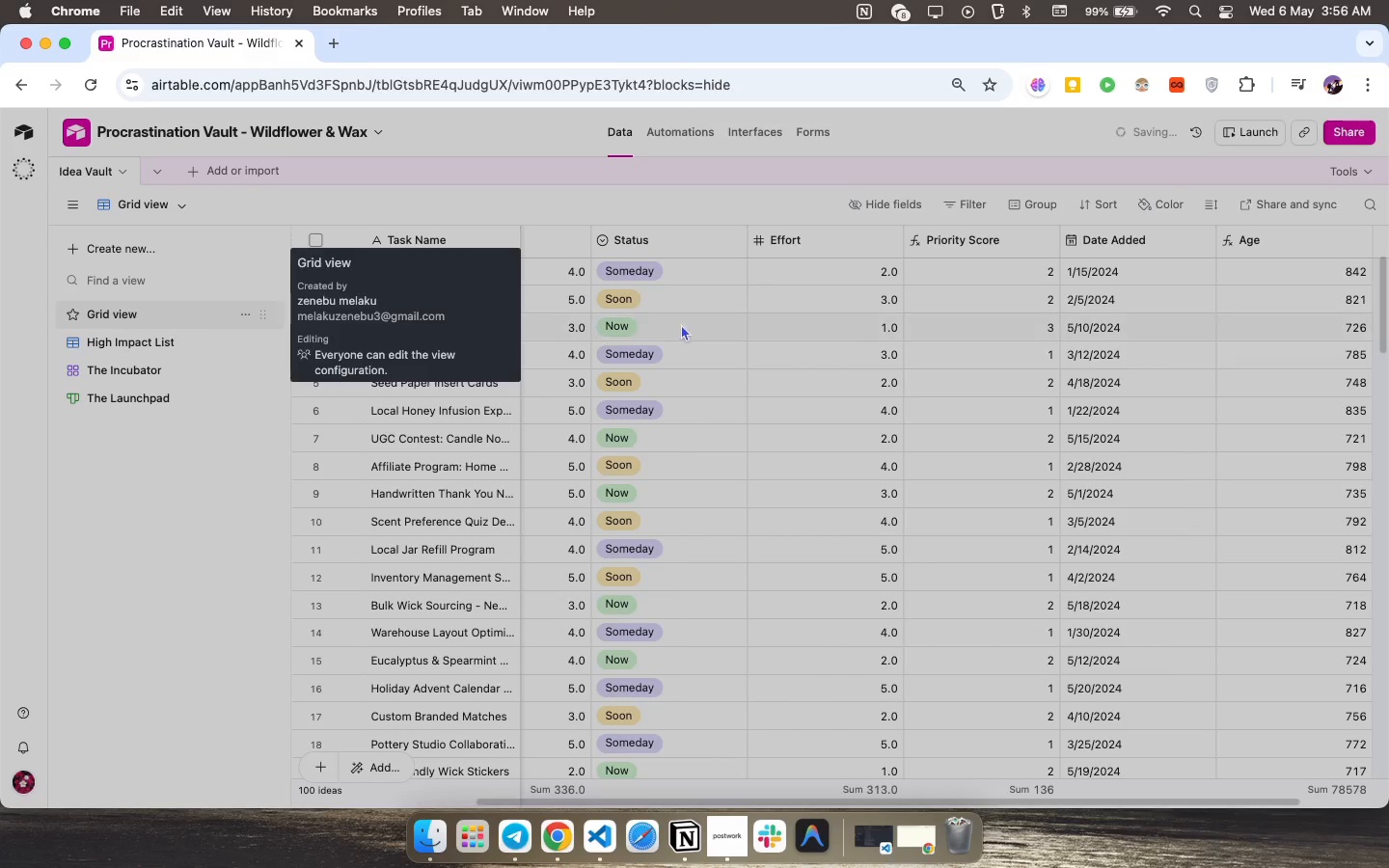 
double_click([641, 233])
 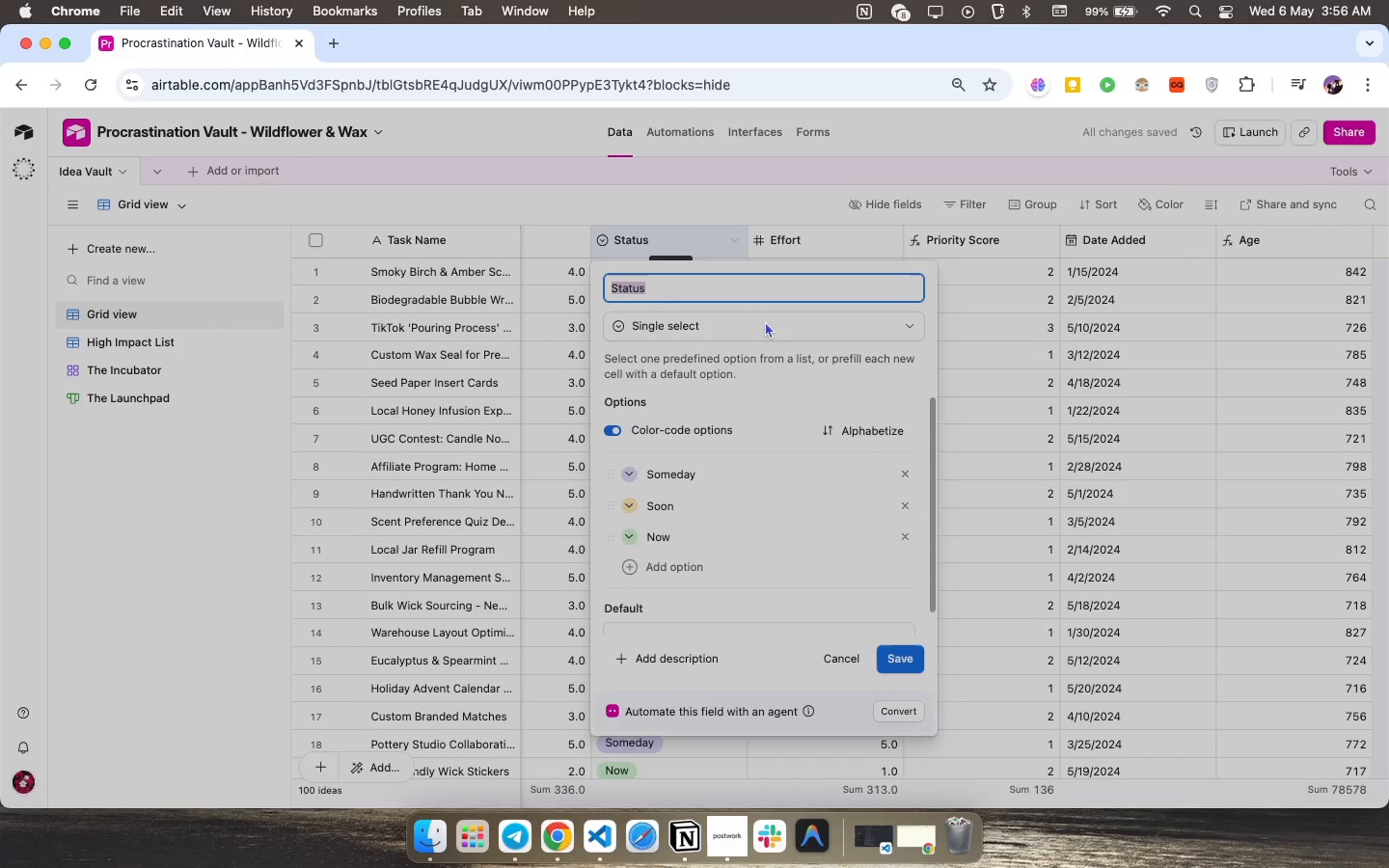 
scroll: coordinate [719, 556], scroll_direction: down, amount: 15.0
 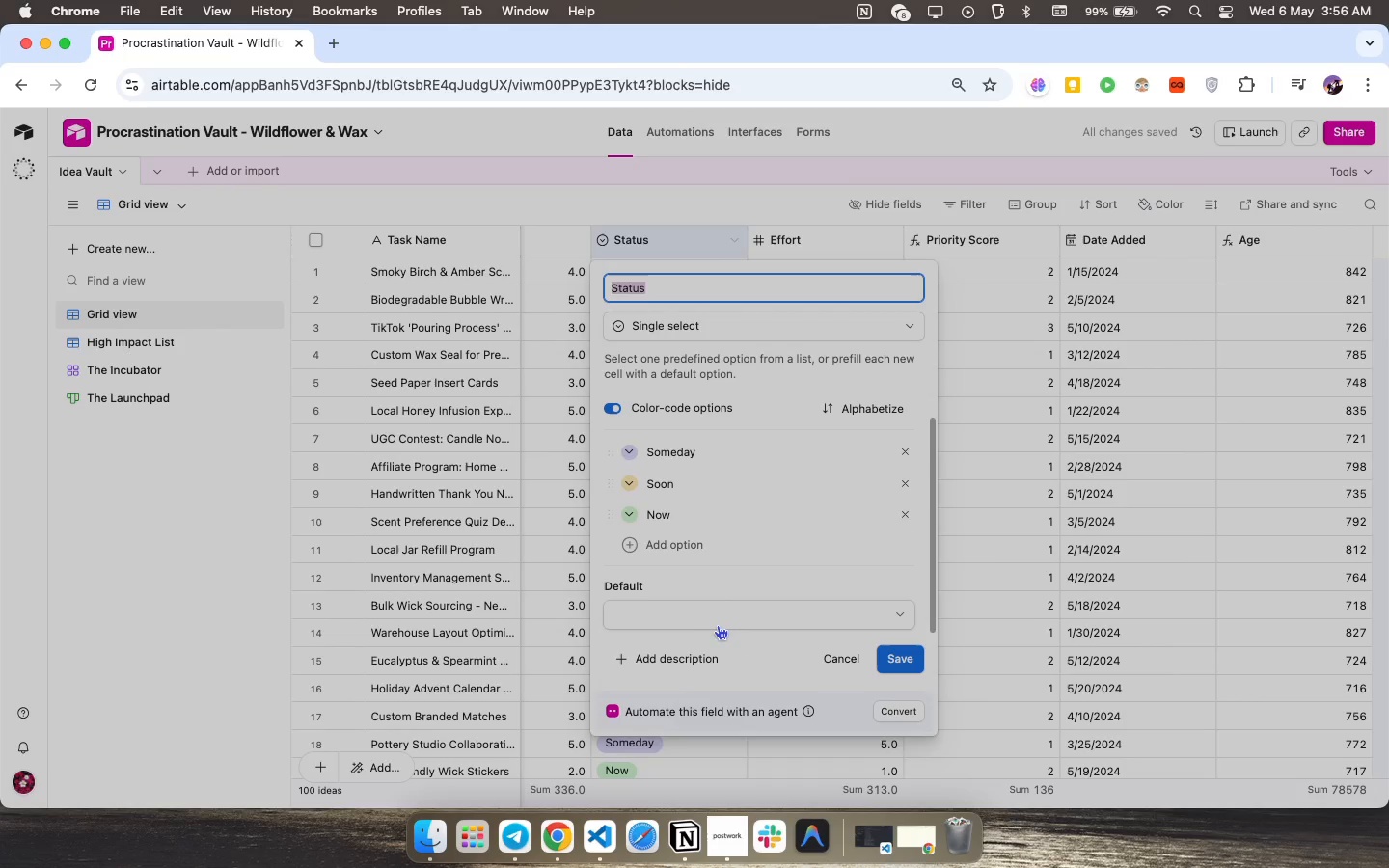 
left_click([705, 610])
 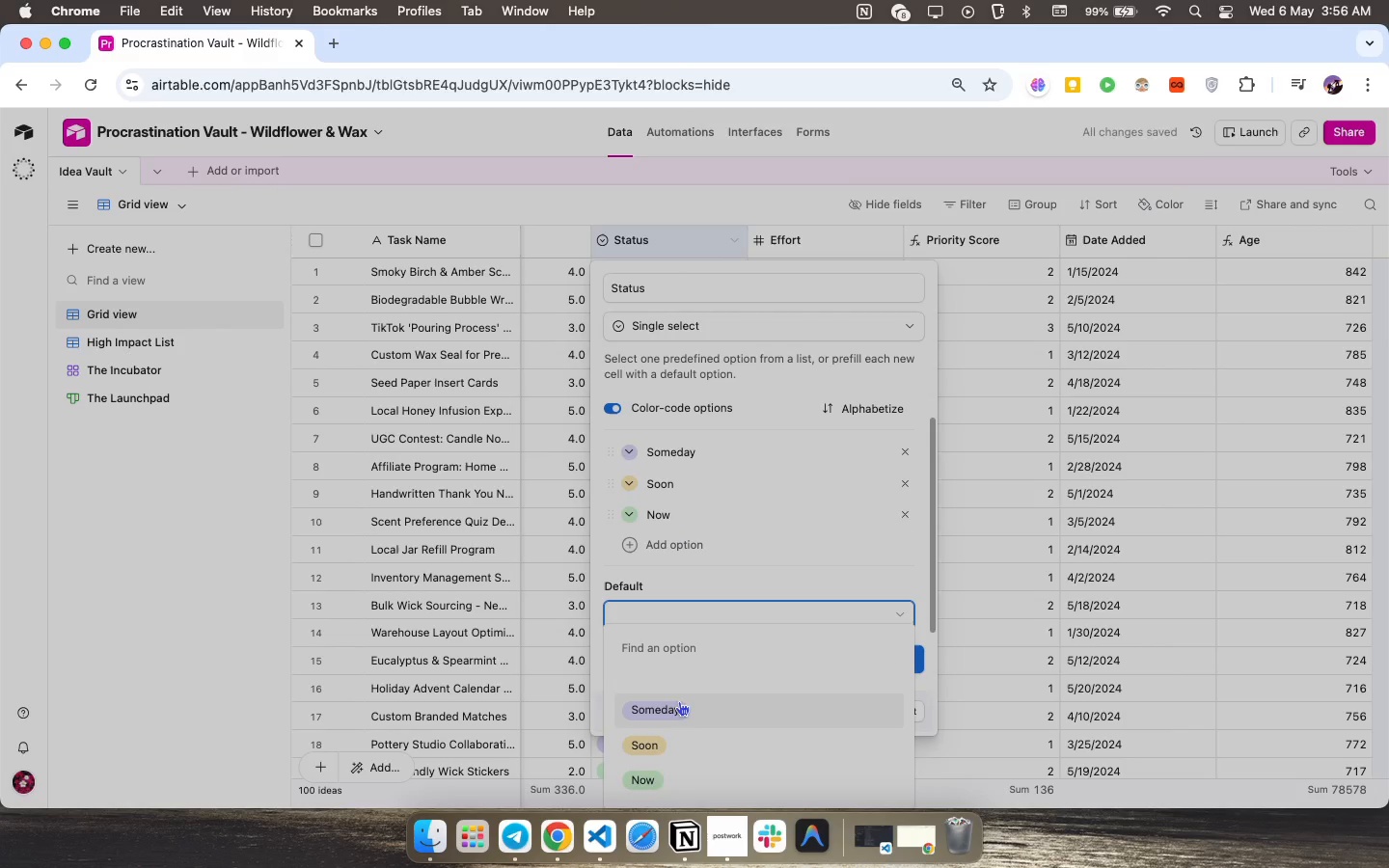 
left_click([673, 706])
 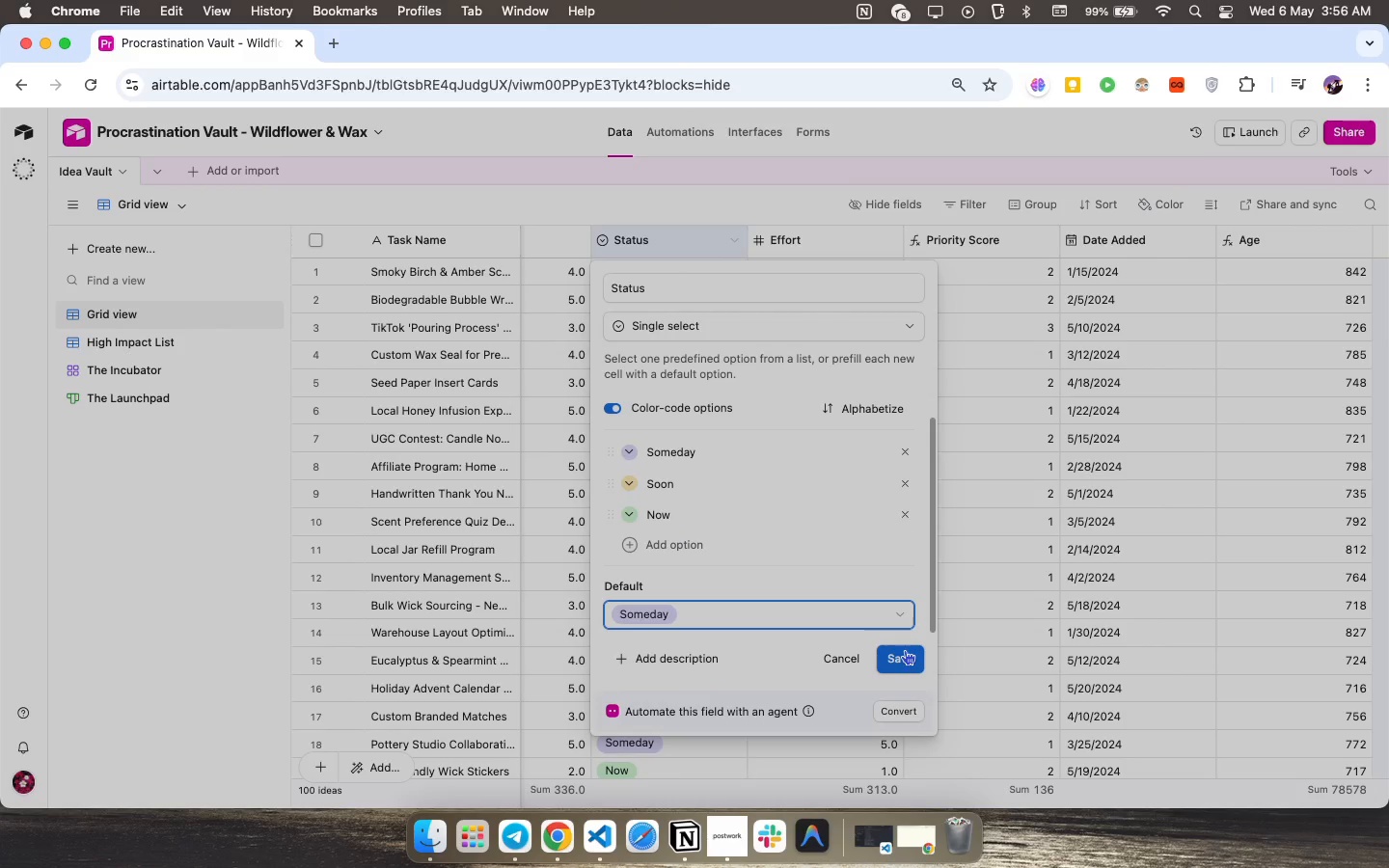 
left_click([905, 653])
 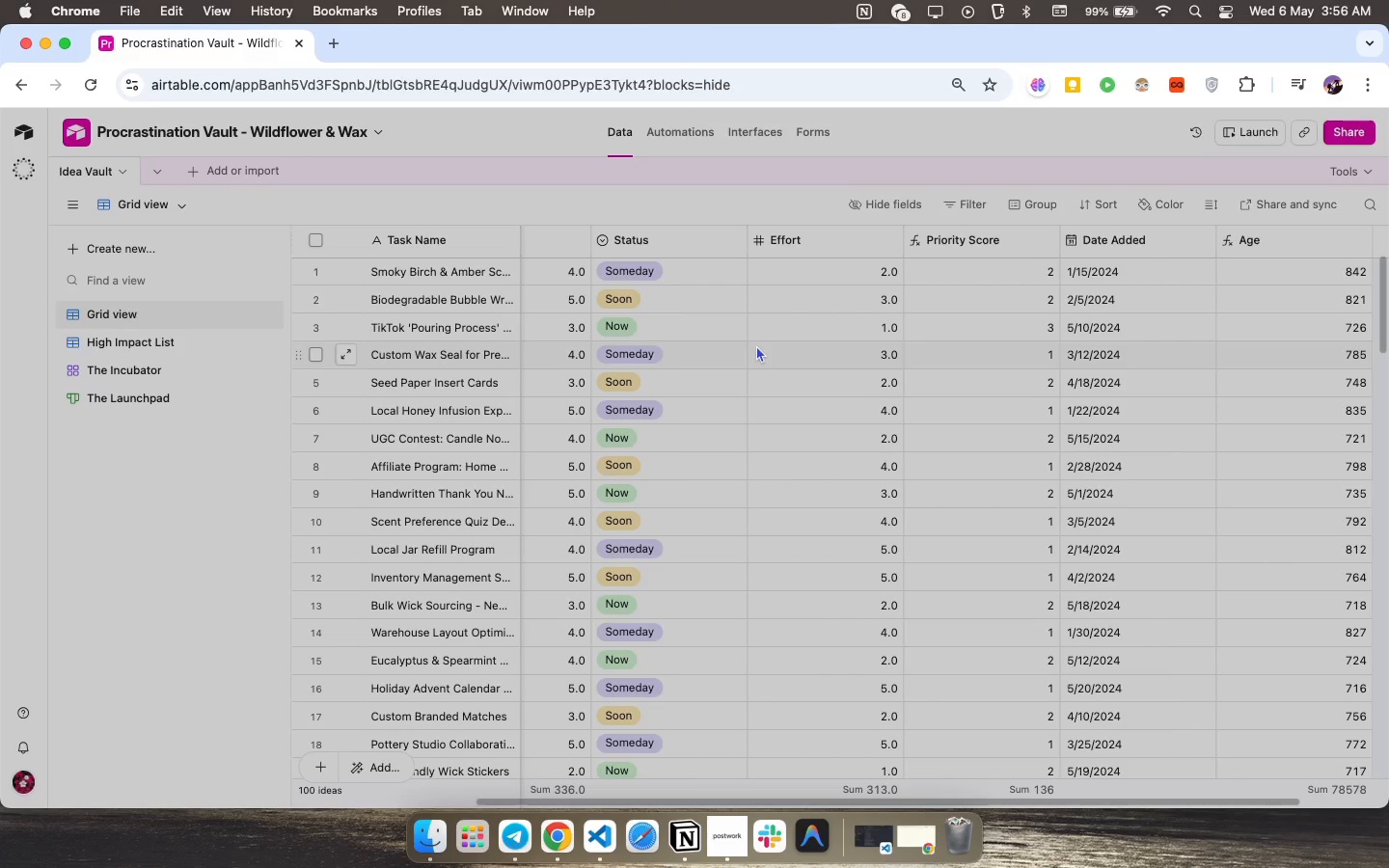 
wait(29.44)
 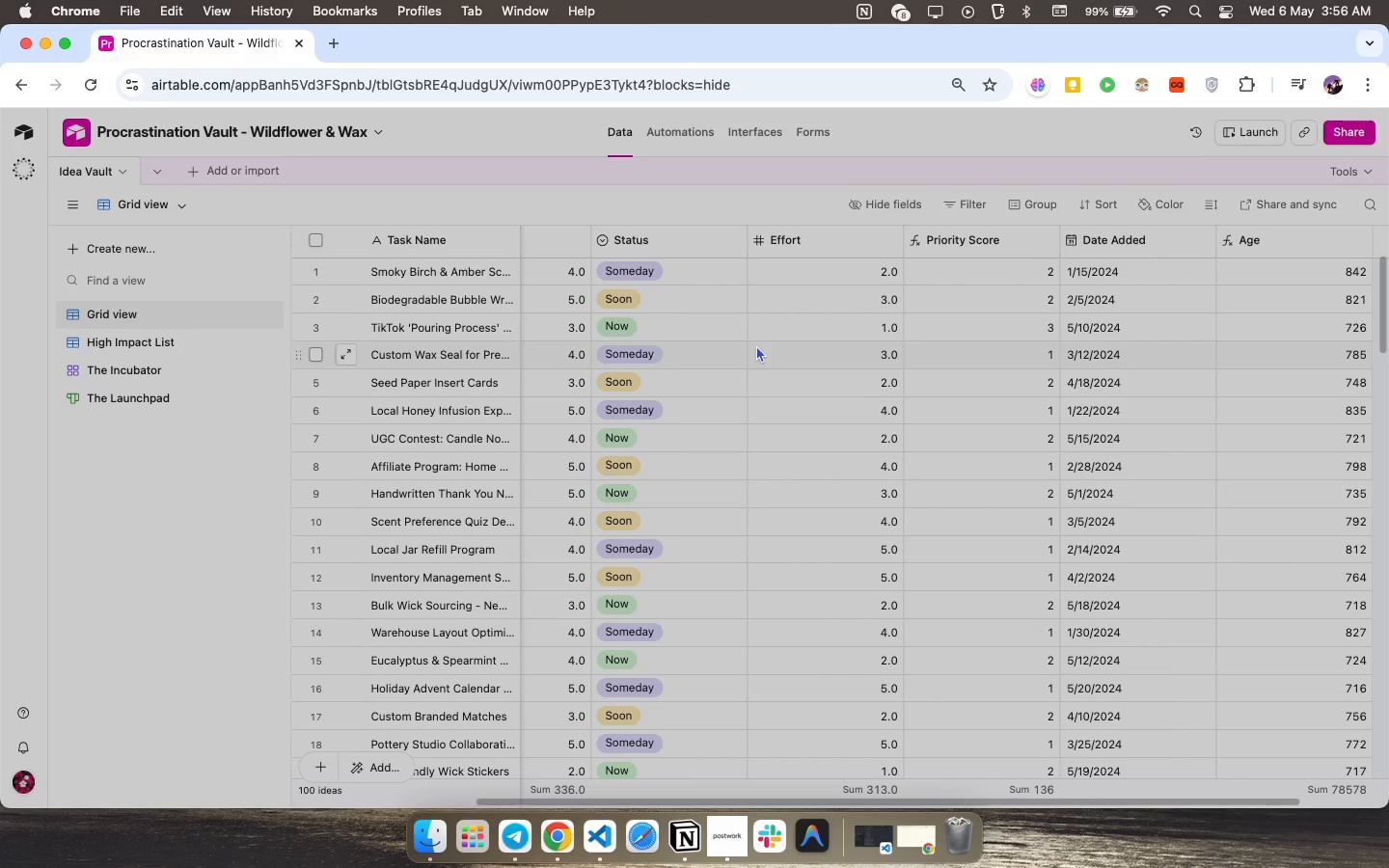 
scroll: coordinate [795, 419], scroll_direction: down, amount: 16.0
 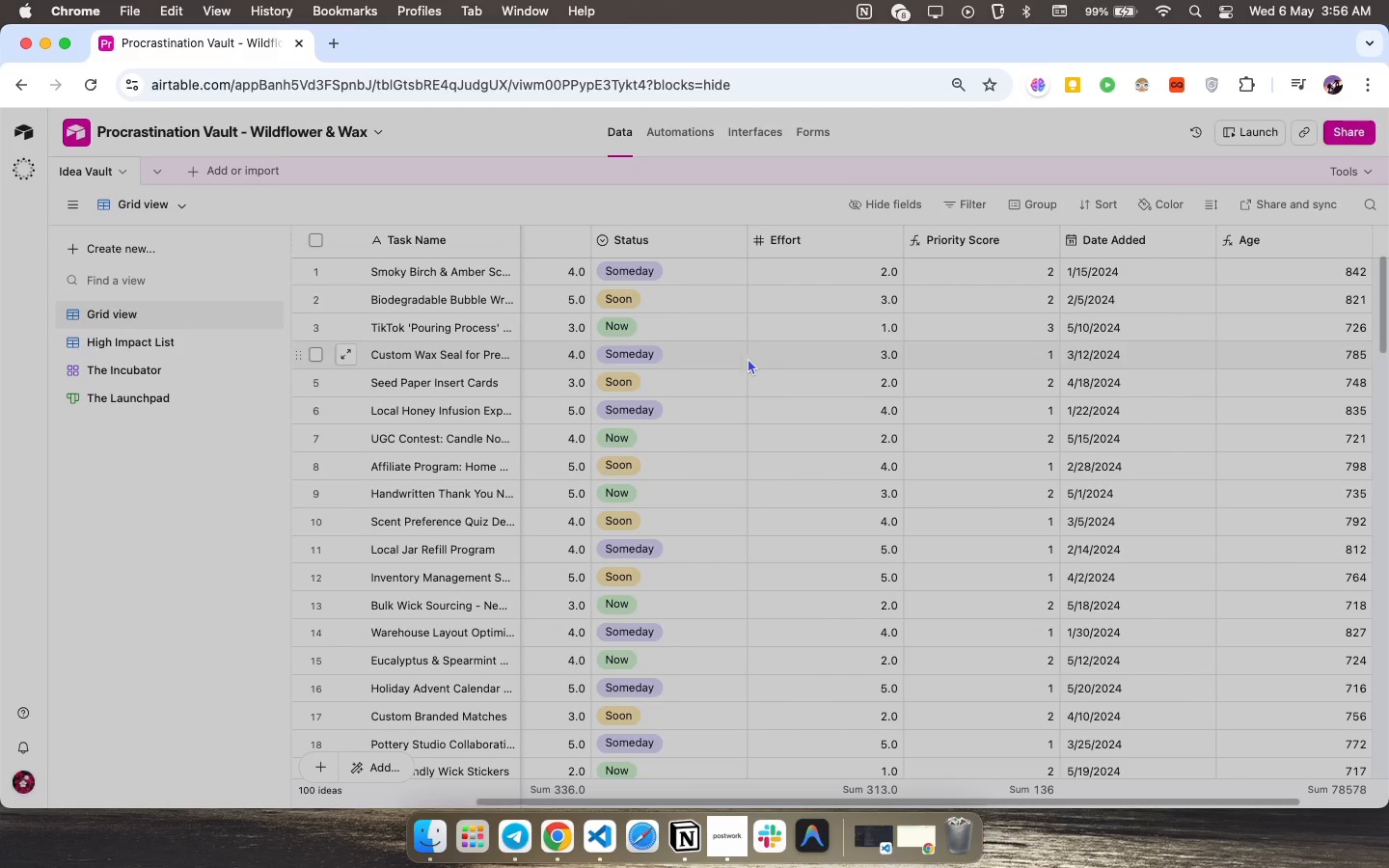 
scroll: coordinate [795, 419], scroll_direction: up, amount: 10.0
 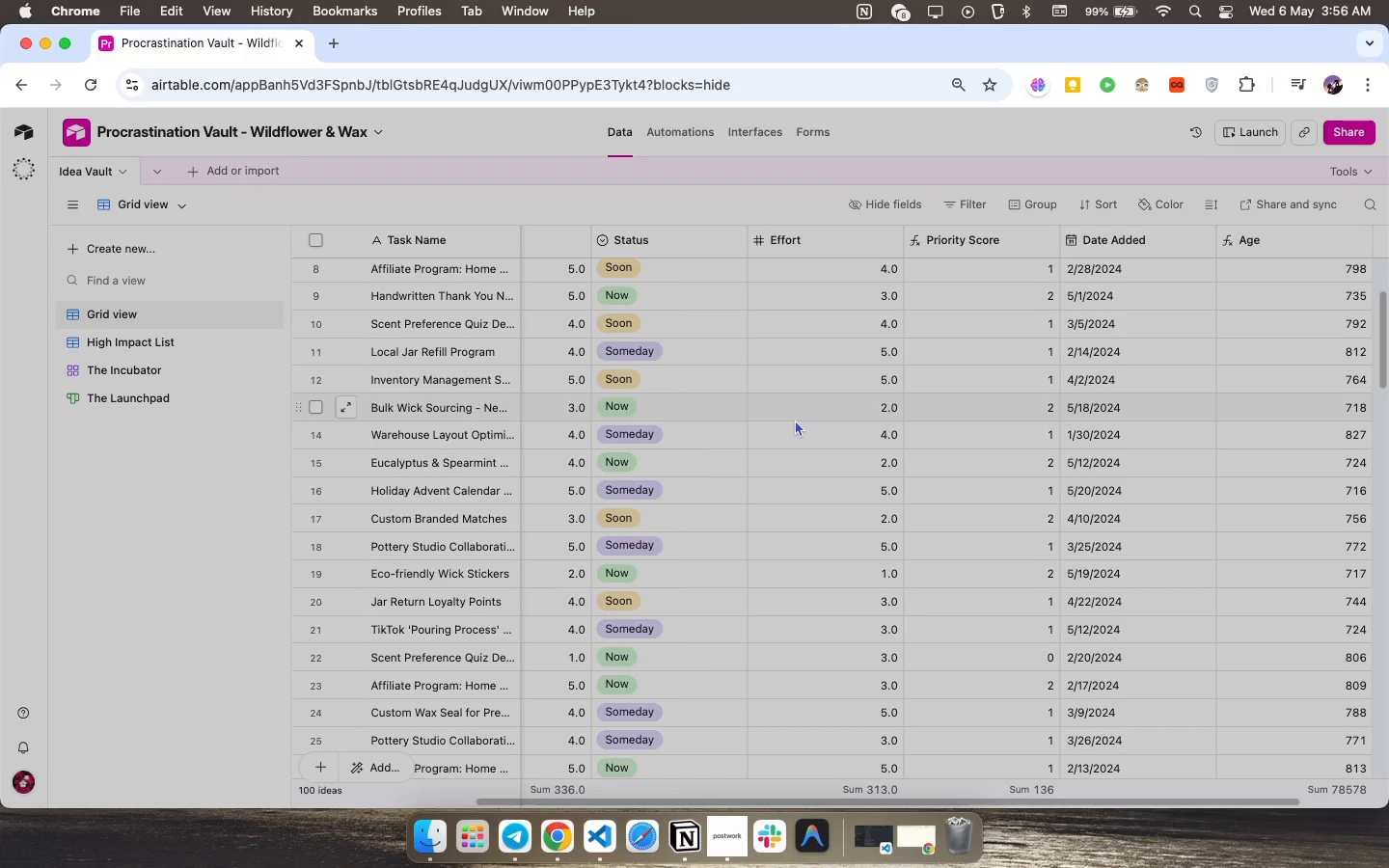 
wait(6.04)
 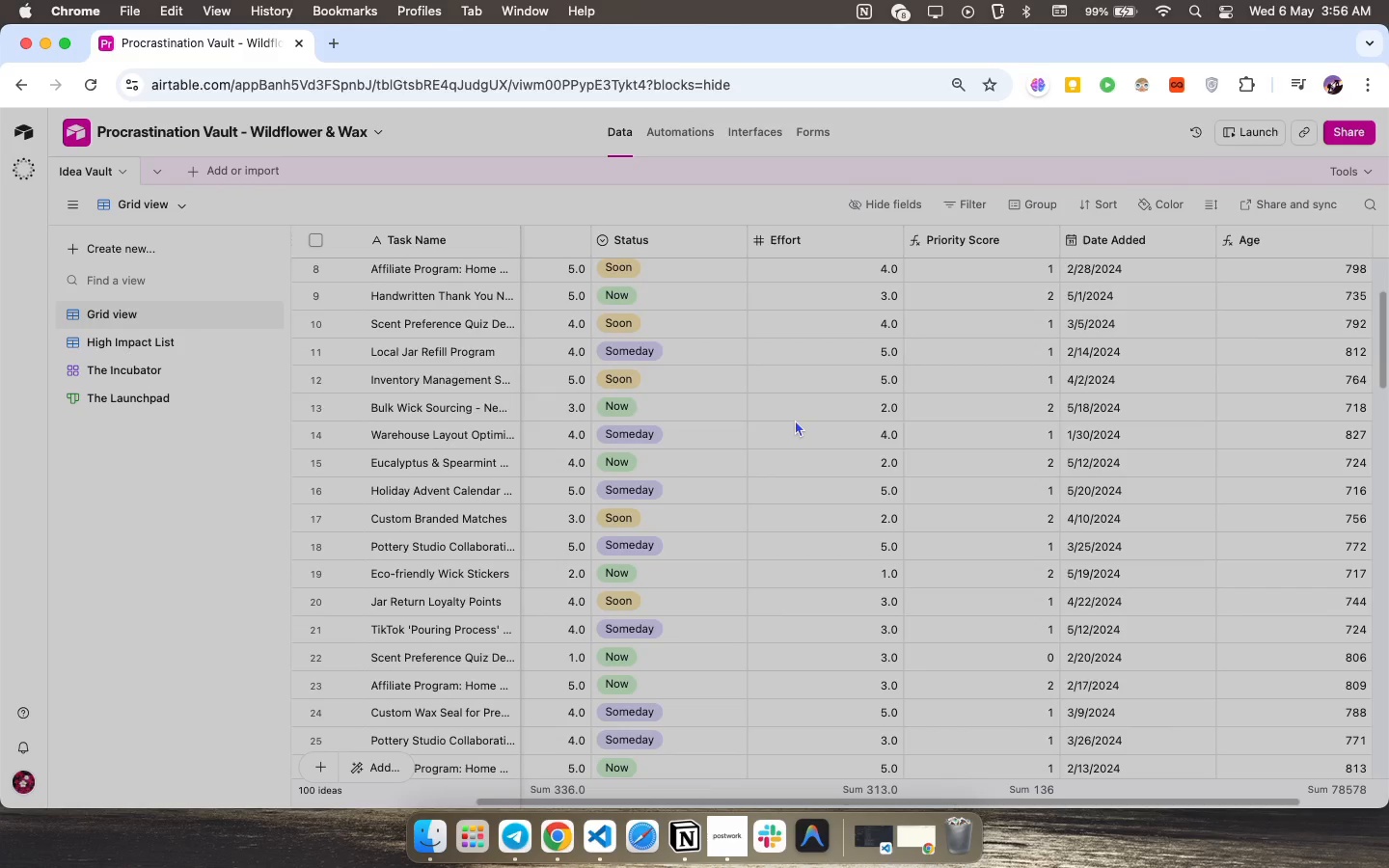 
scroll: coordinate [154, 343], scroll_direction: up, amount: 16.0
 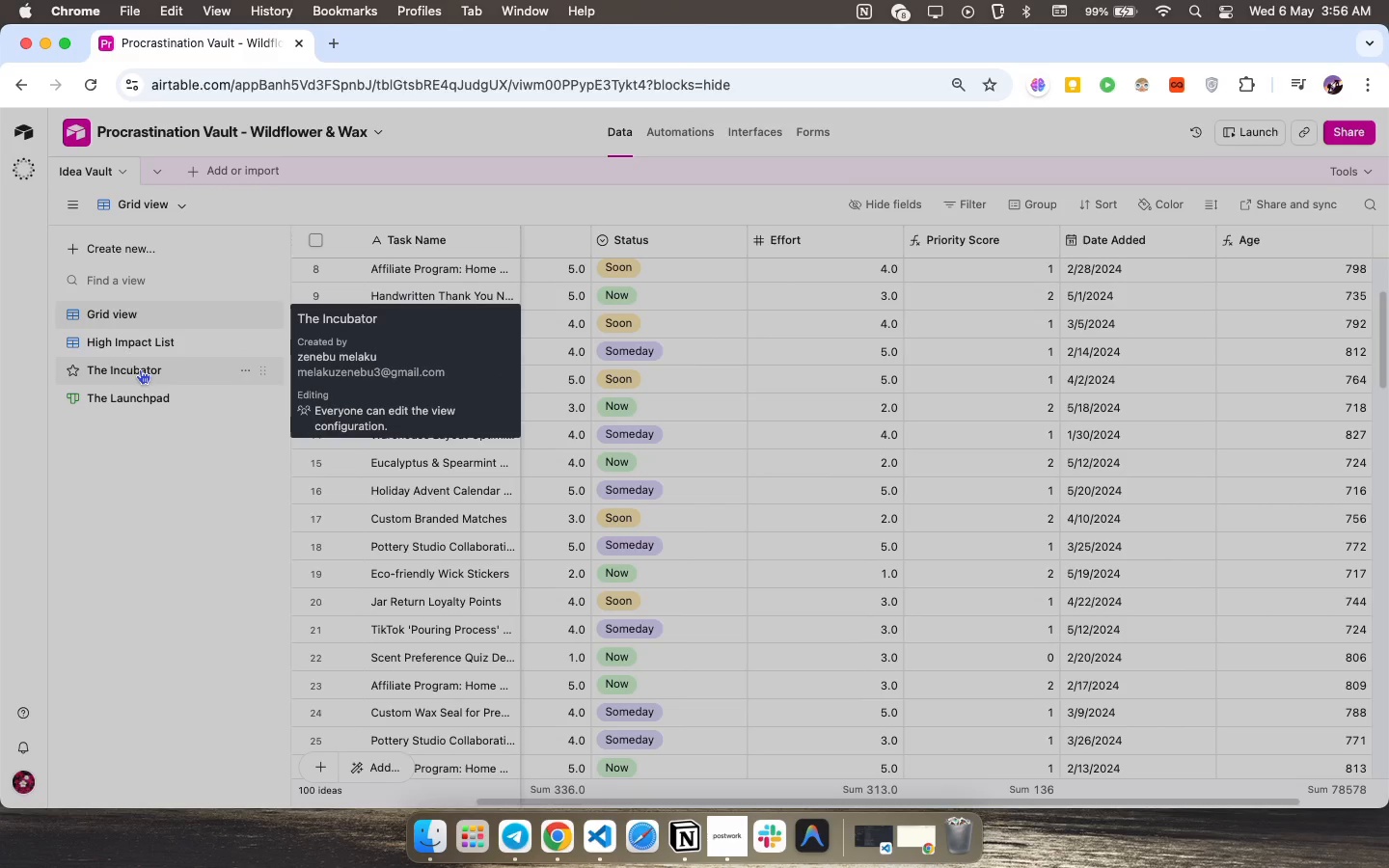 
left_click([140, 393])
 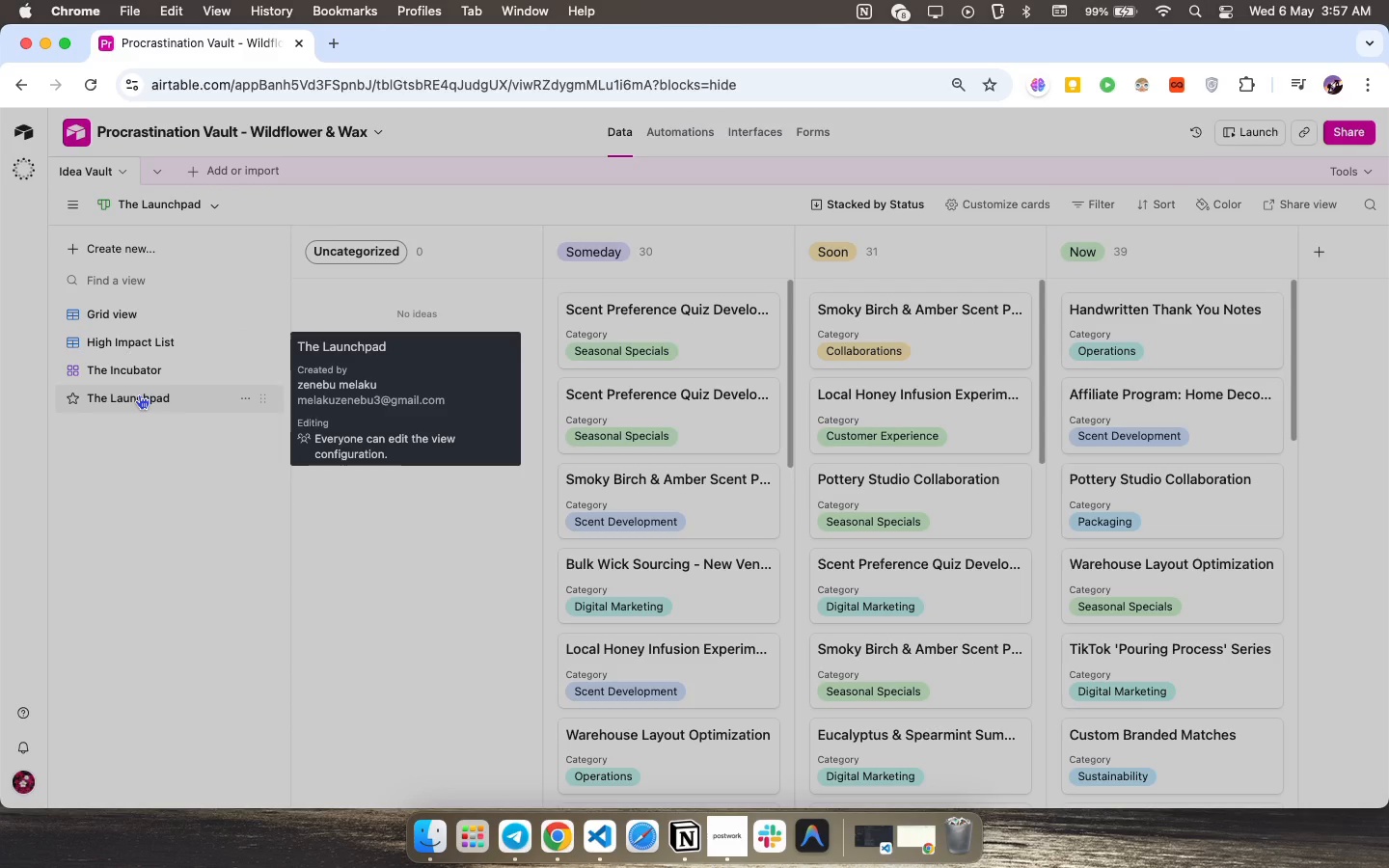 
scroll: coordinate [607, 453], scroll_direction: down, amount: 1.0
 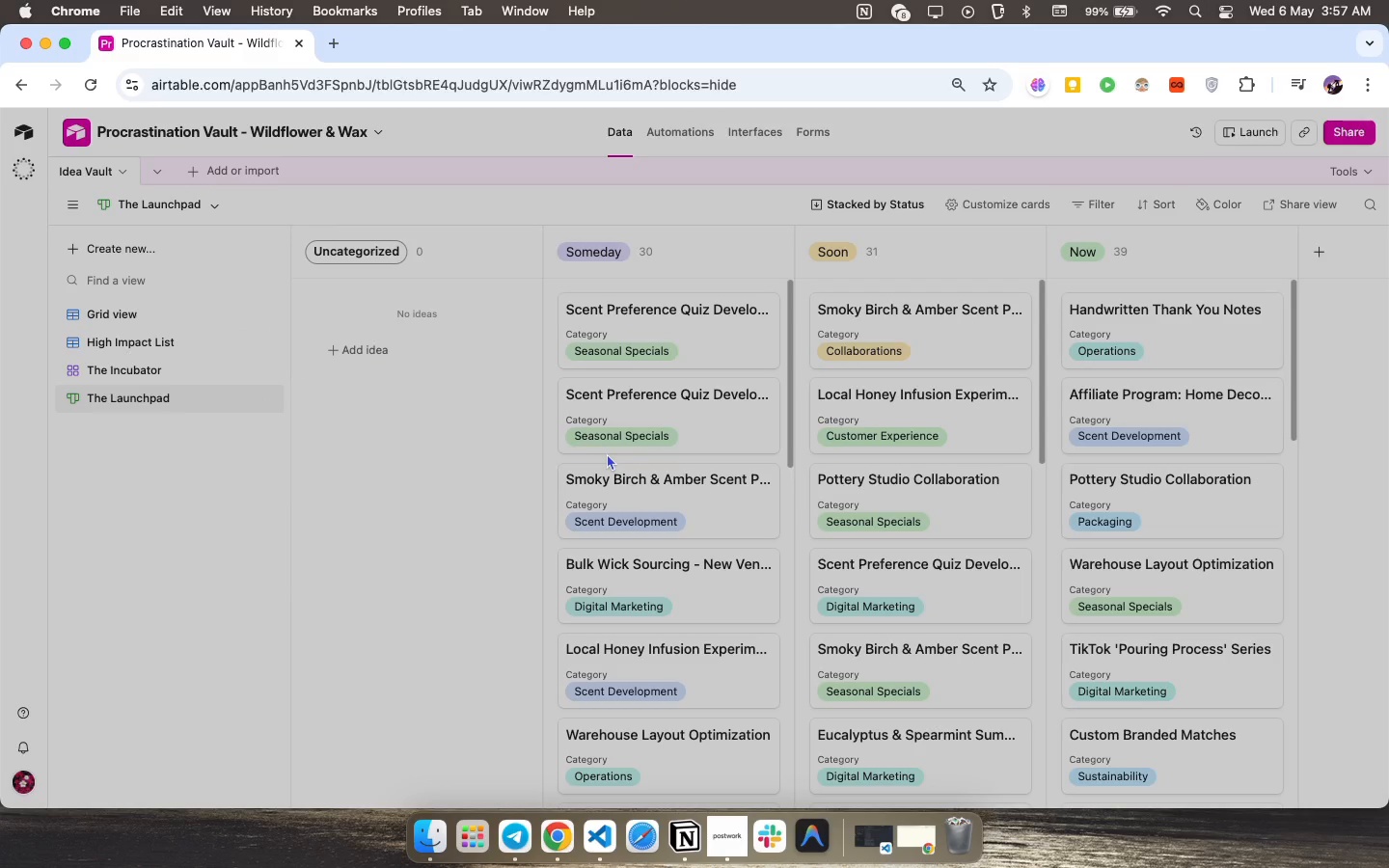 
key(Meta+Shift+3)
 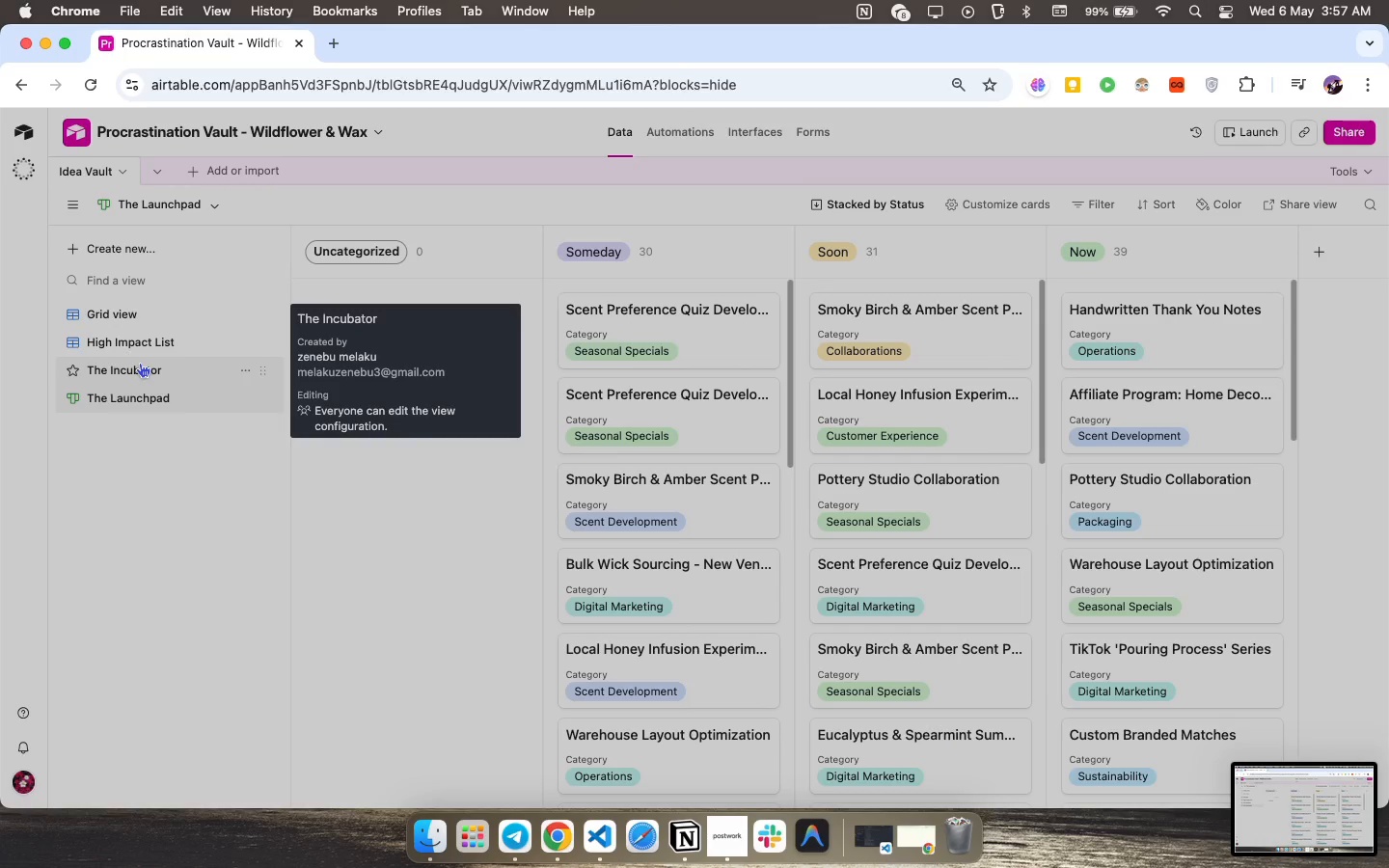 
wait(5.95)
 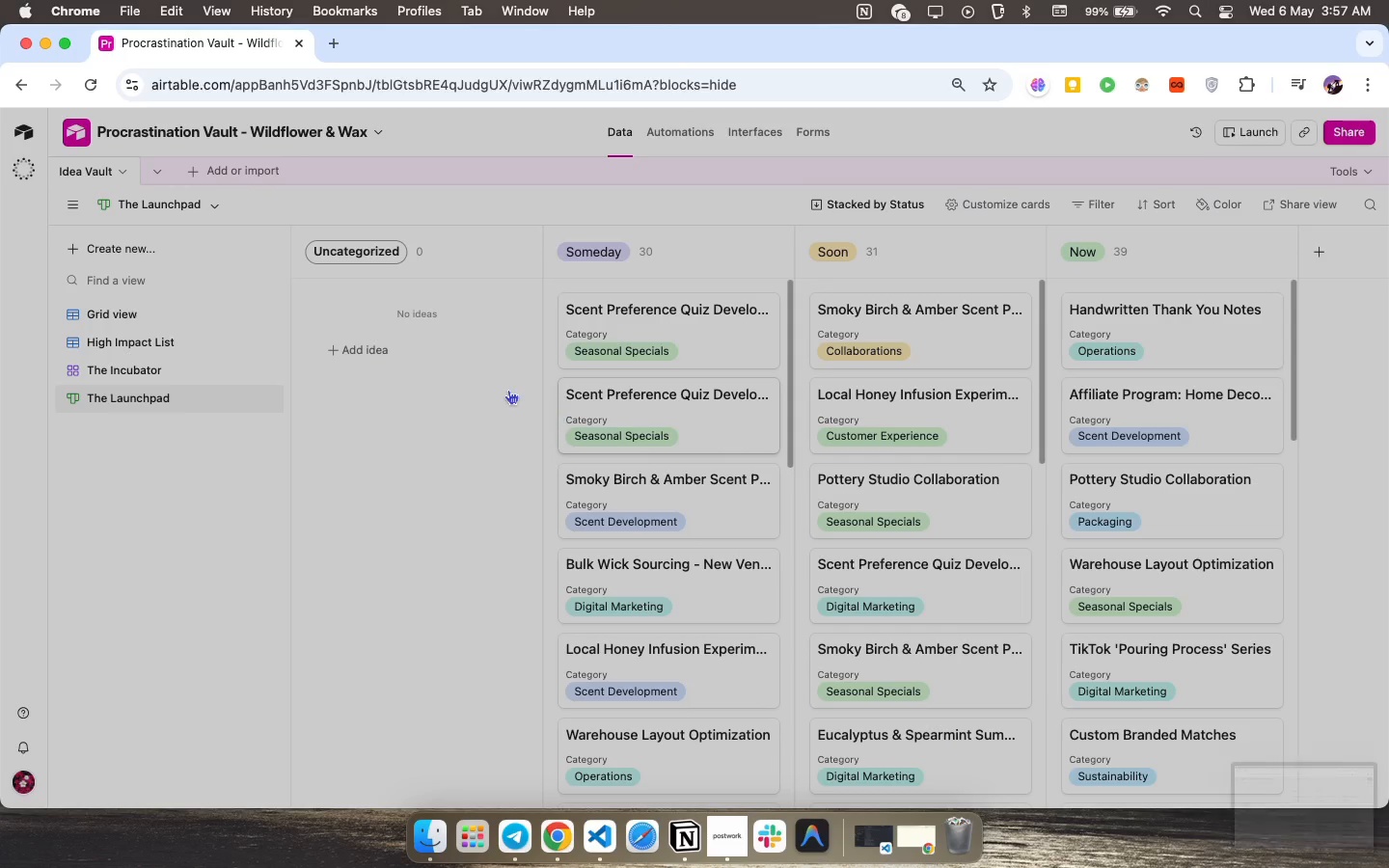 
left_click([157, 368])
 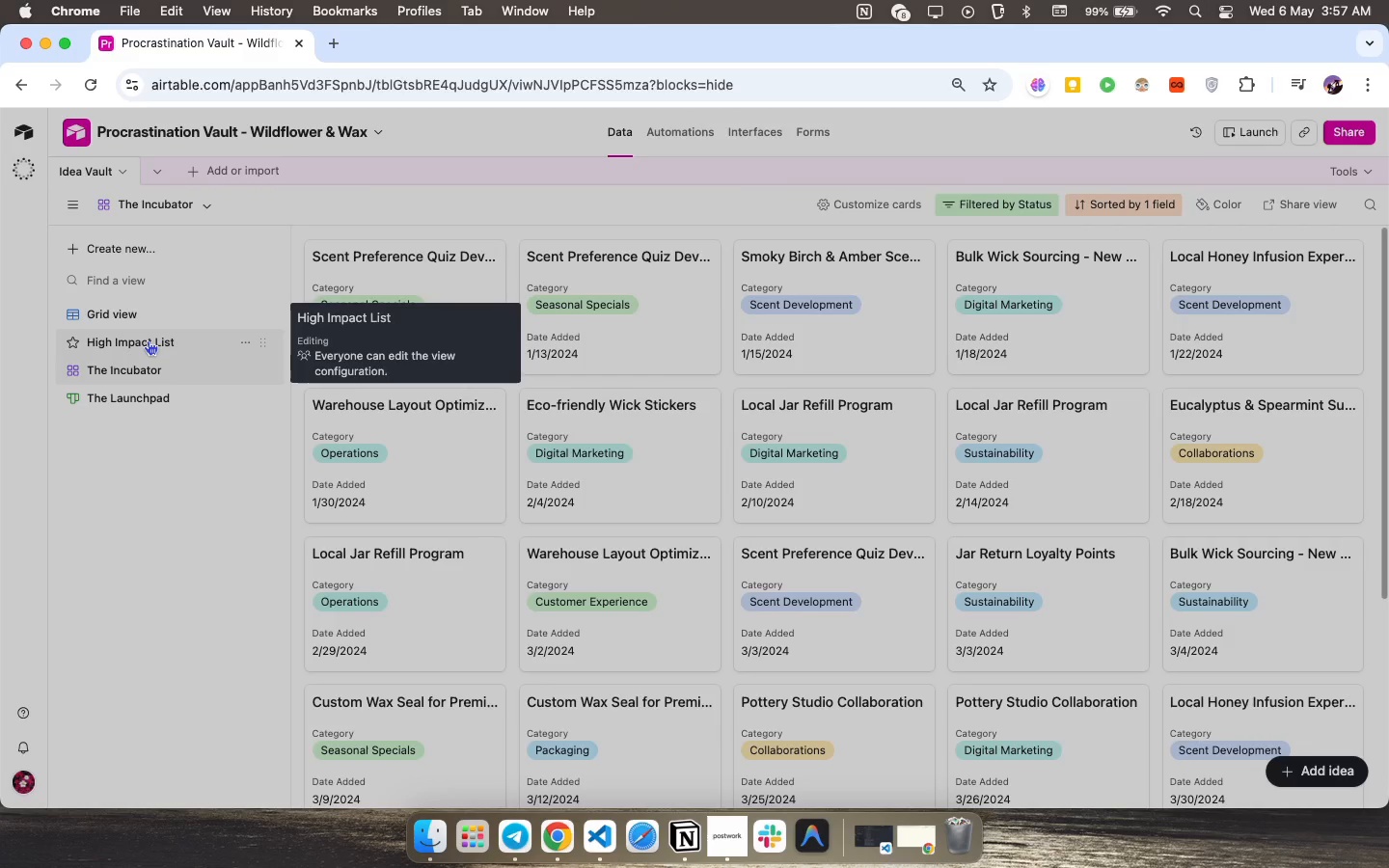 
wait(5.27)
 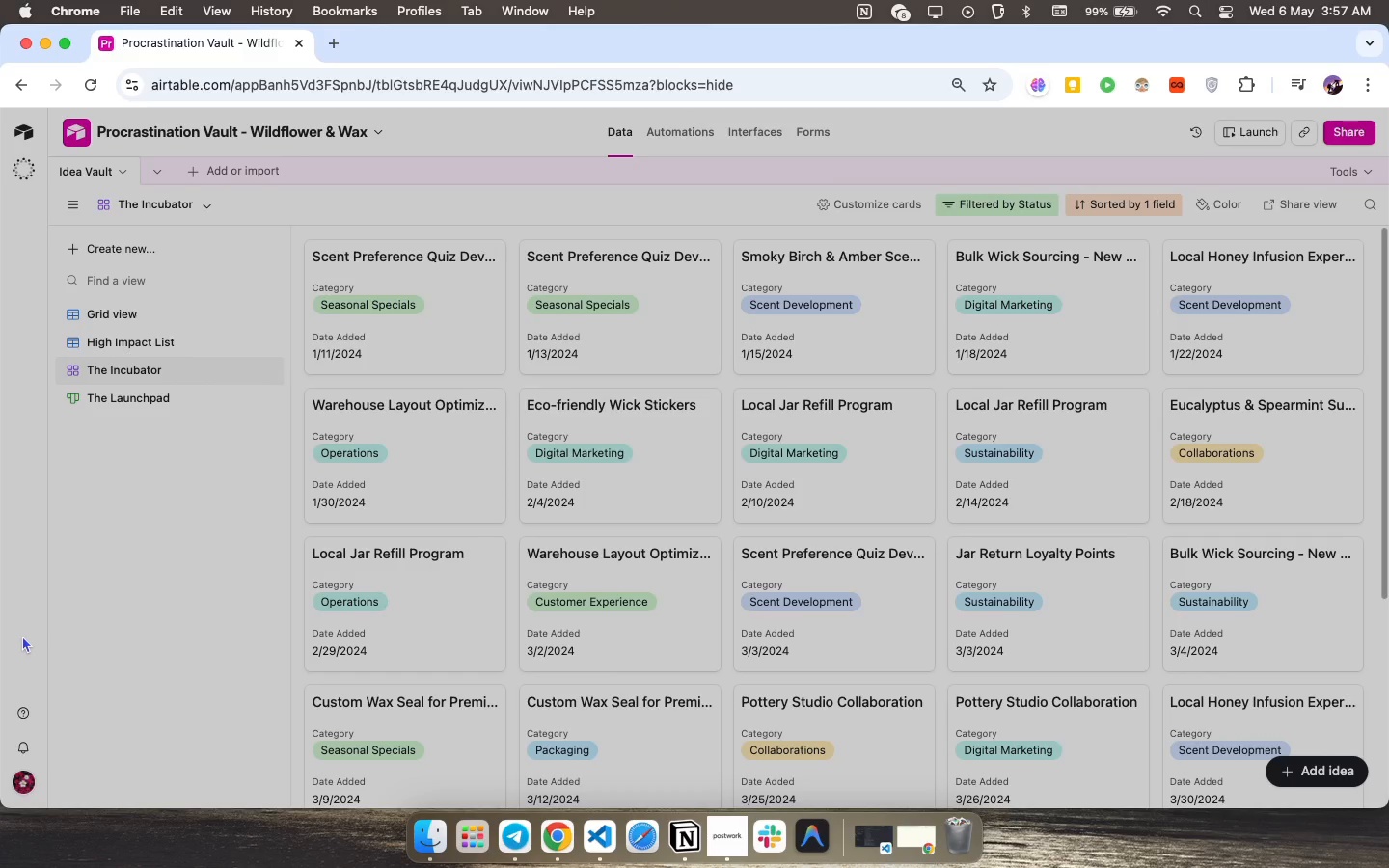 
key(Meta+Shift+3)
 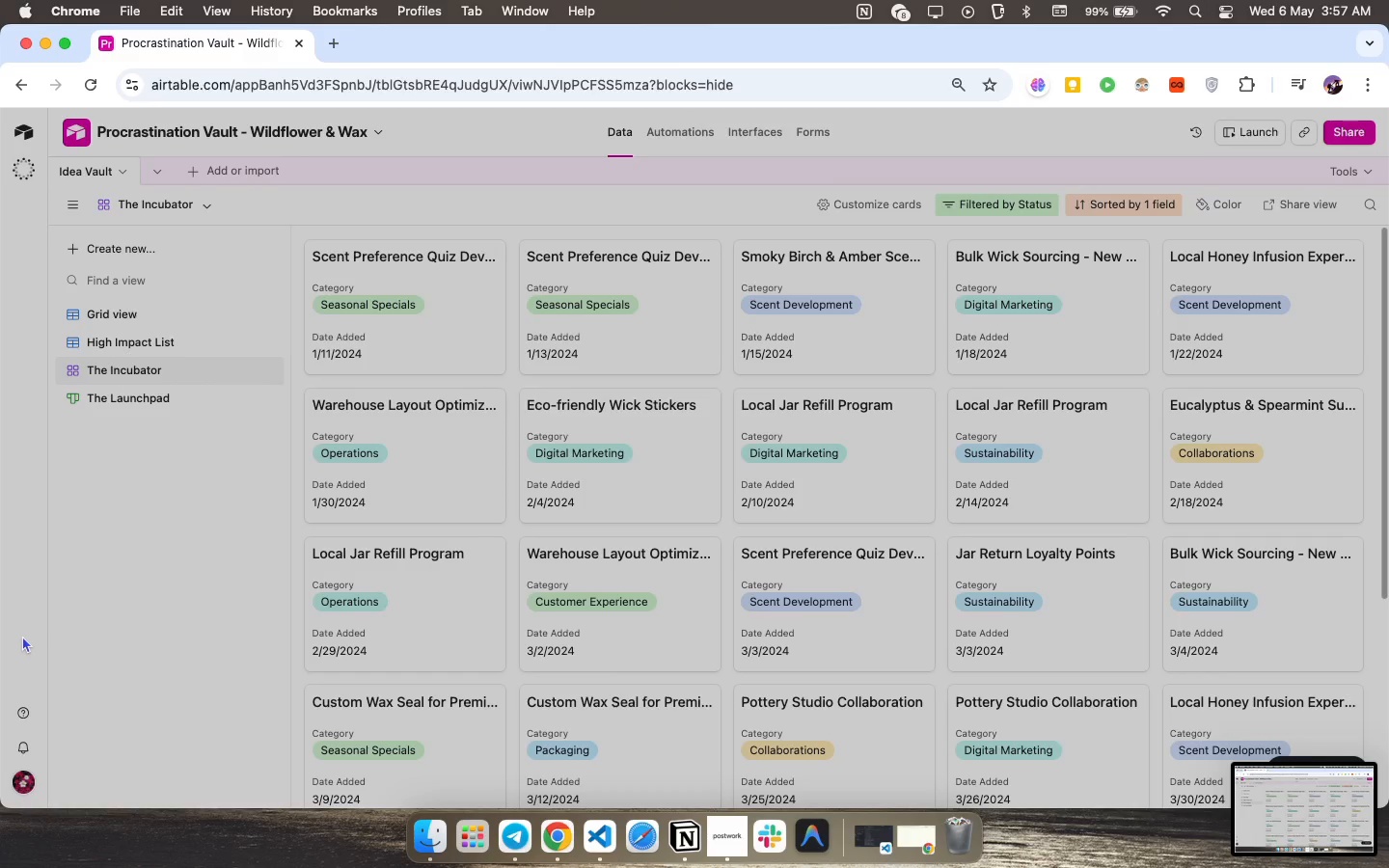 
wait(10.23)
 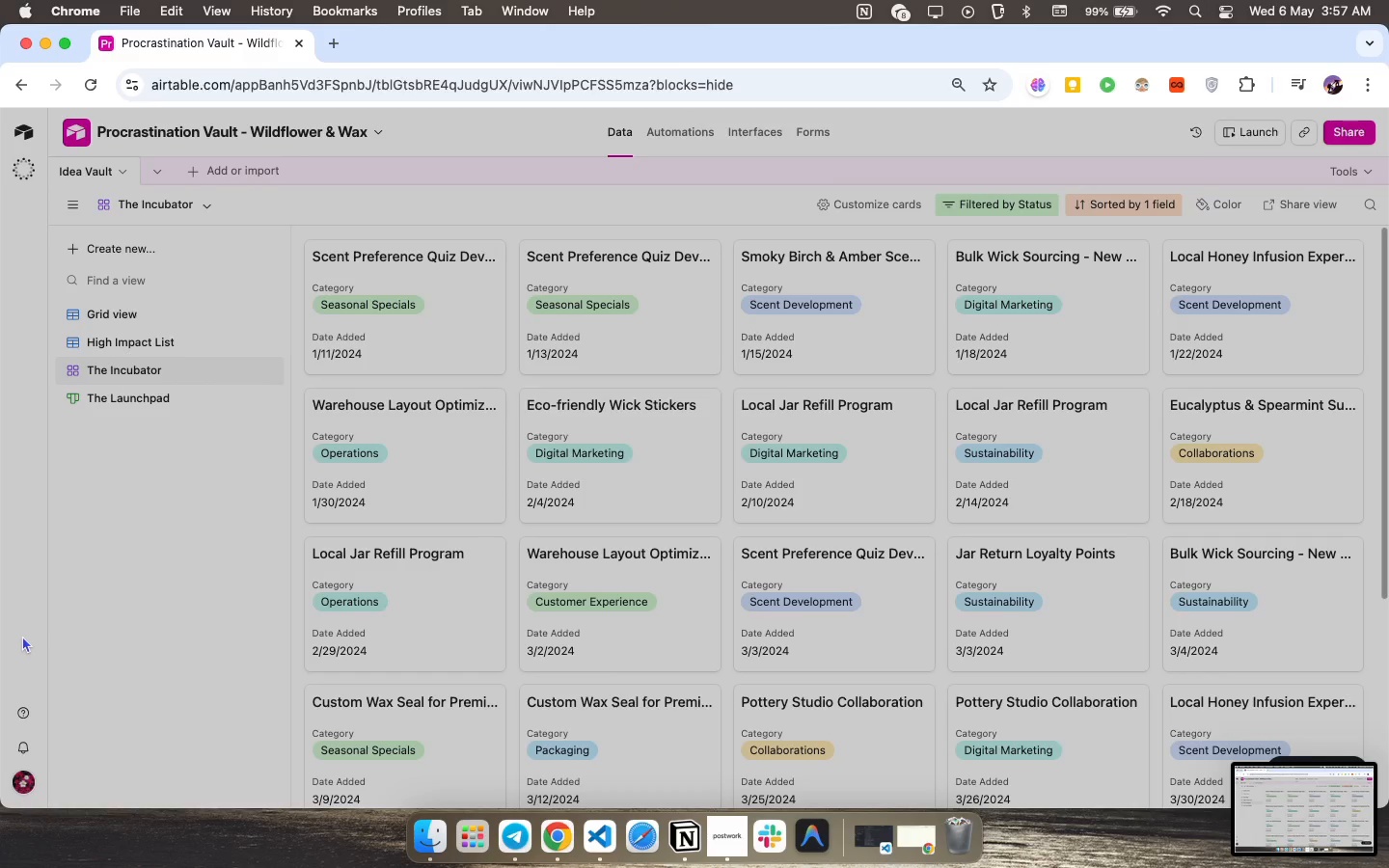 
left_click([109, 306])
 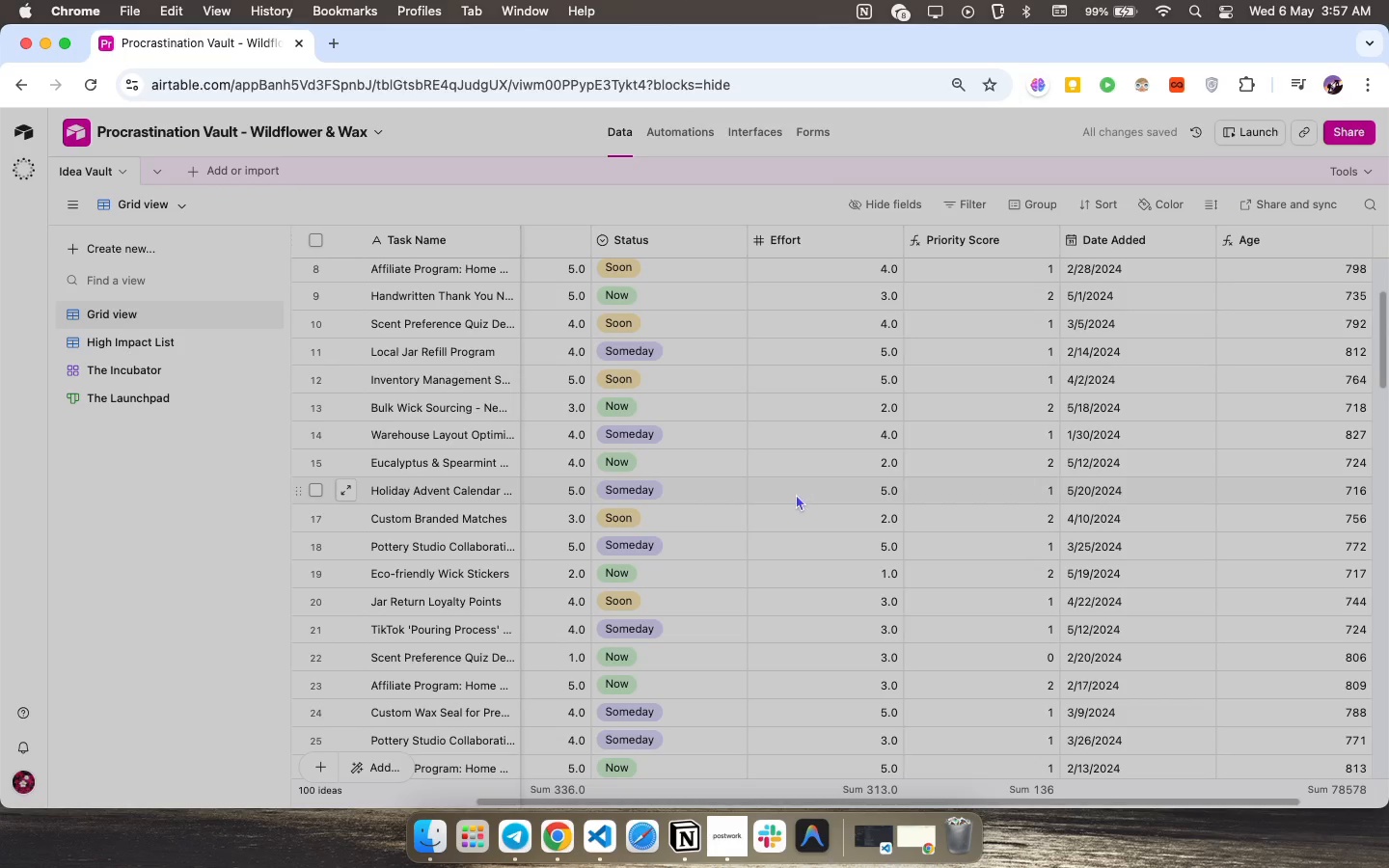 
wait(7.08)
 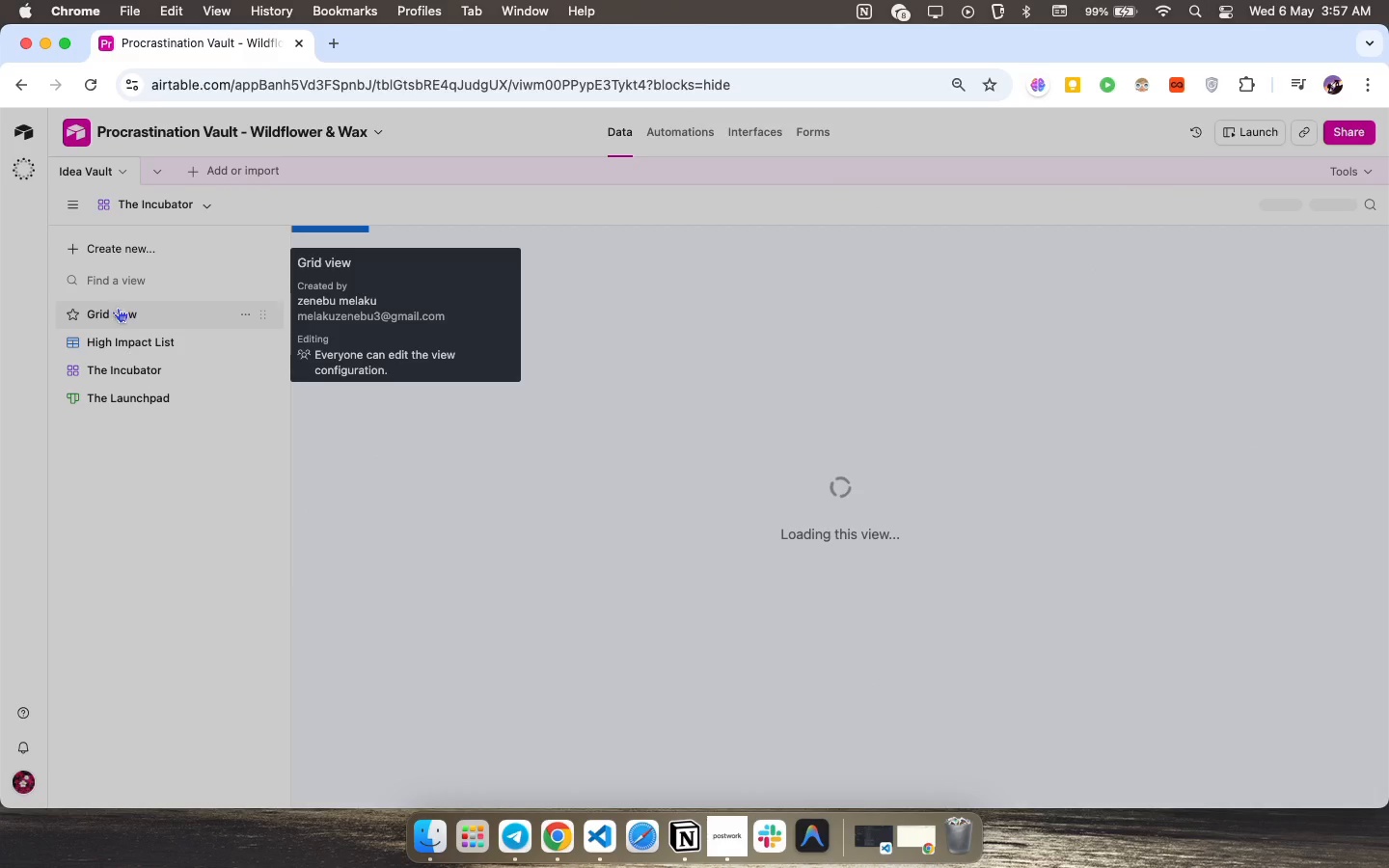 
left_click([70, 214])
 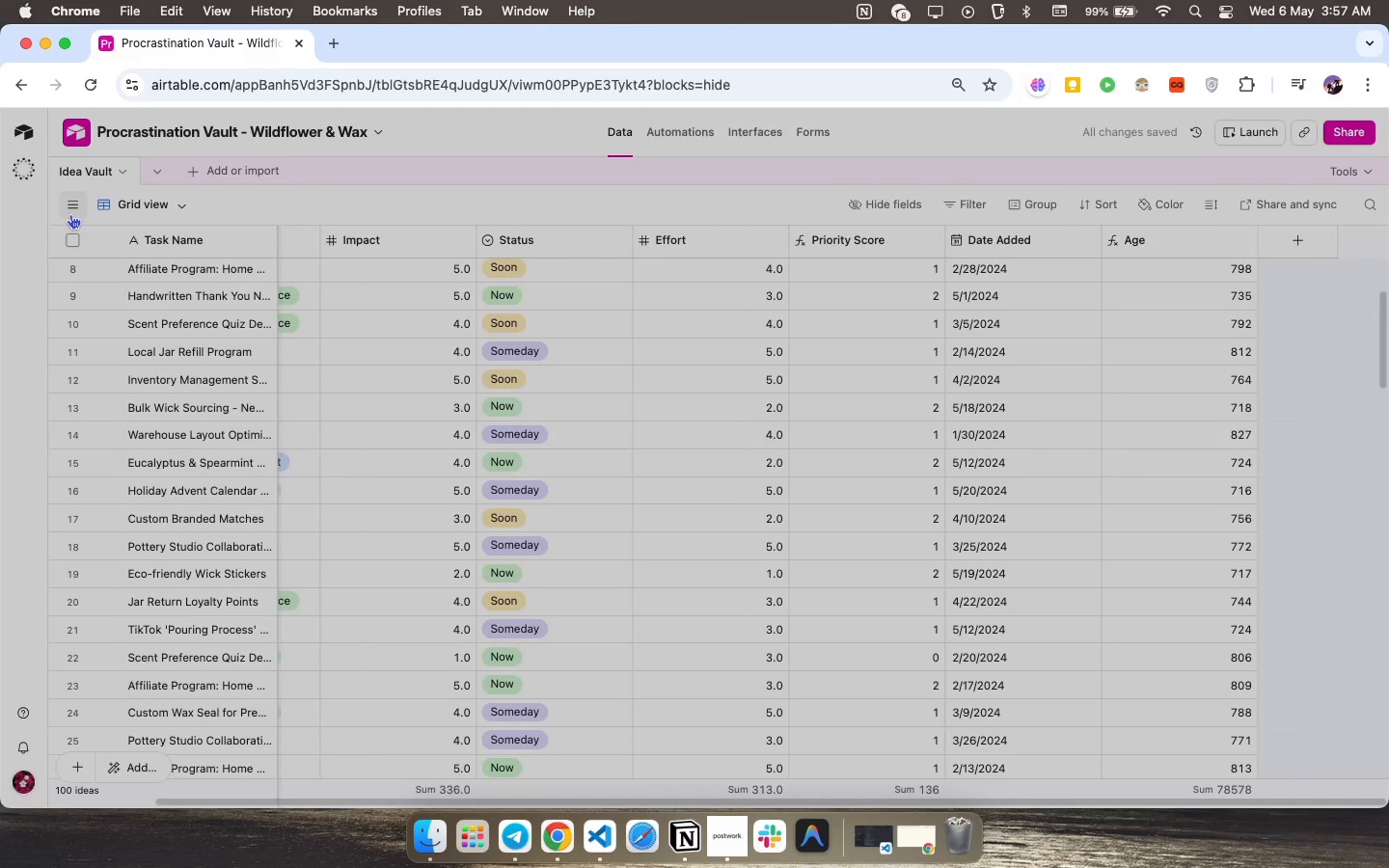 
hold_key(key=CommandLeft, duration=1.46)
 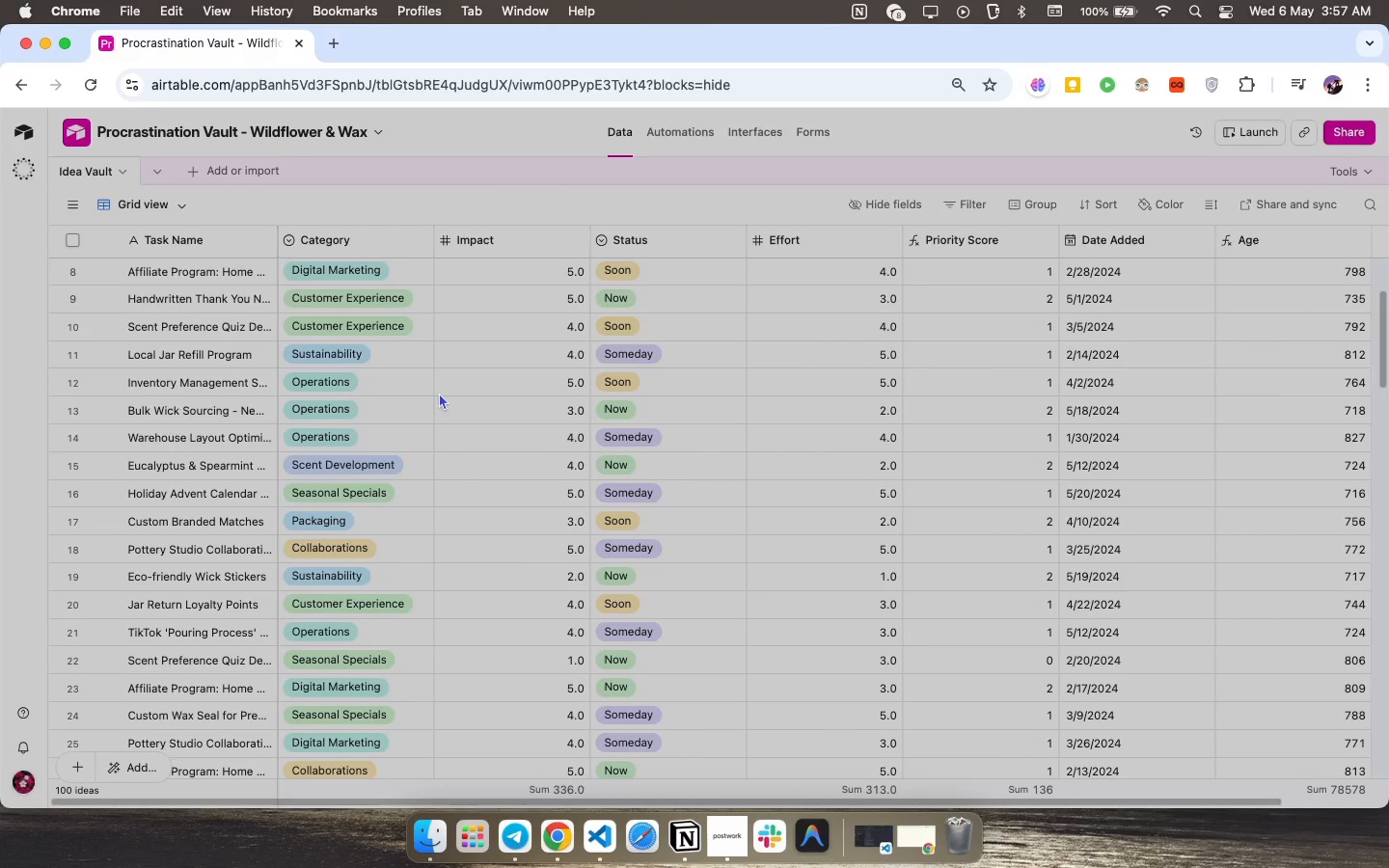 
hold_key(key=ShiftLeft, duration=1.32)
 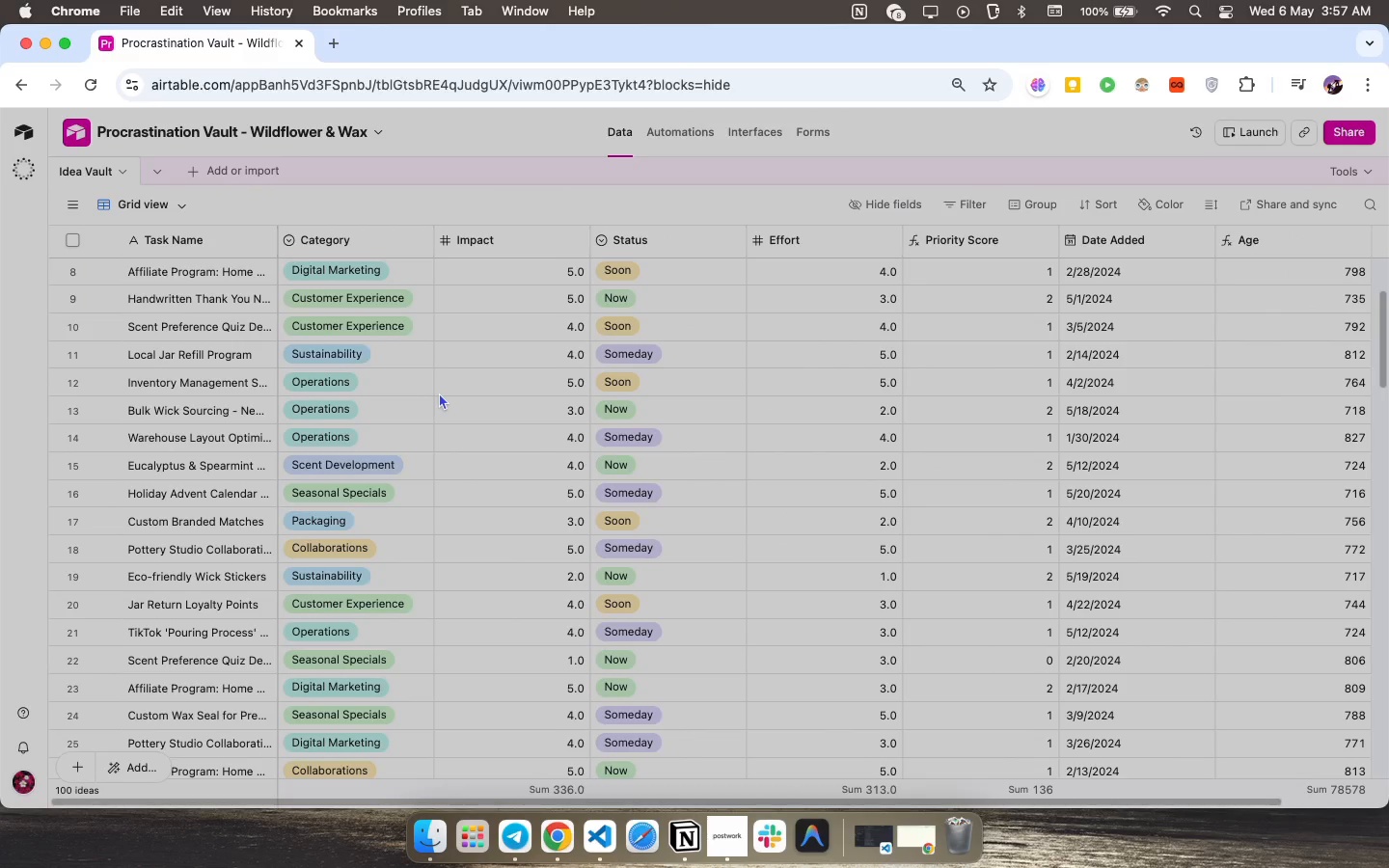 
scroll: coordinate [439, 393], scroll_direction: up, amount: 342.0
 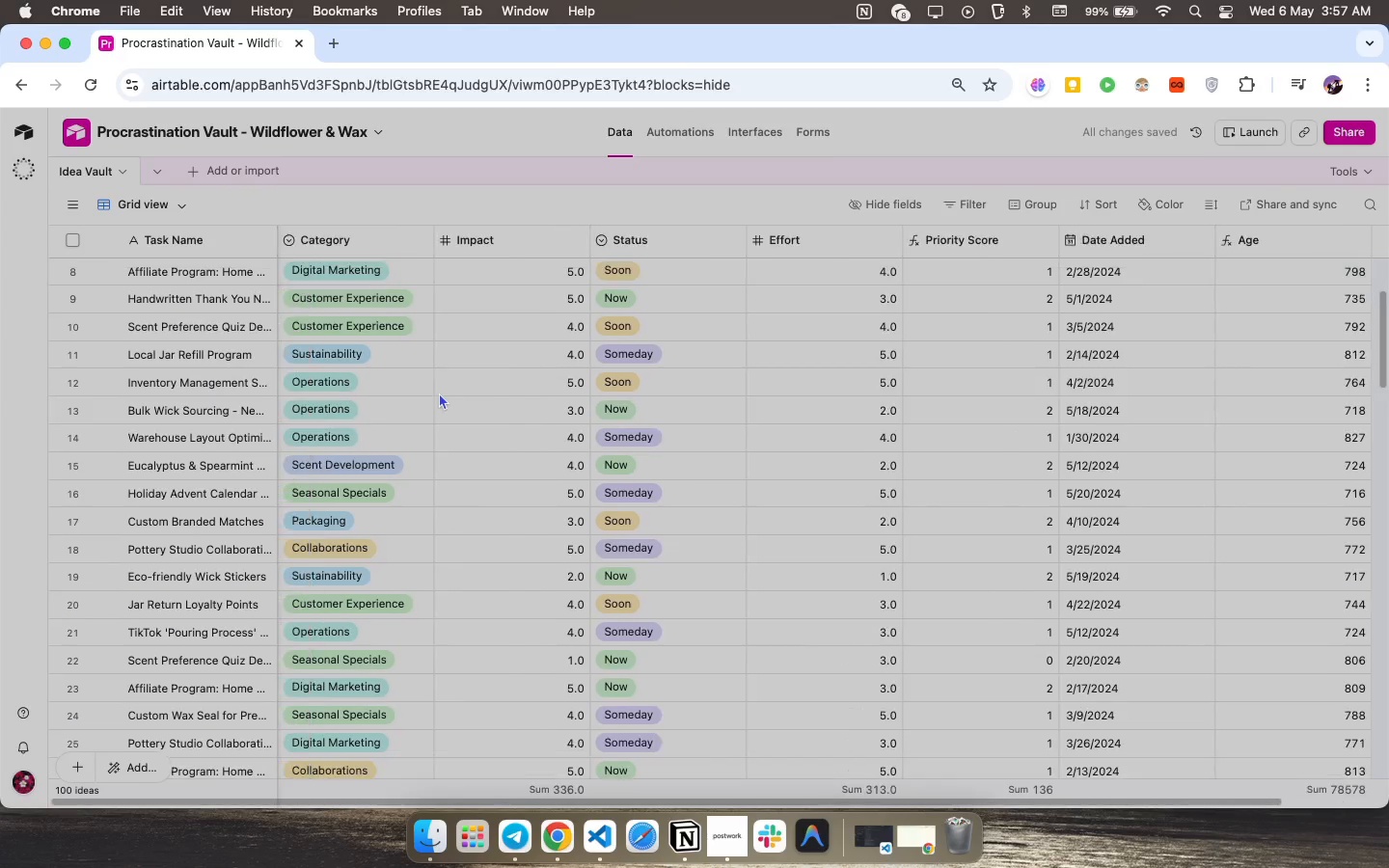 
hold_key(key=3, duration=0.31)
 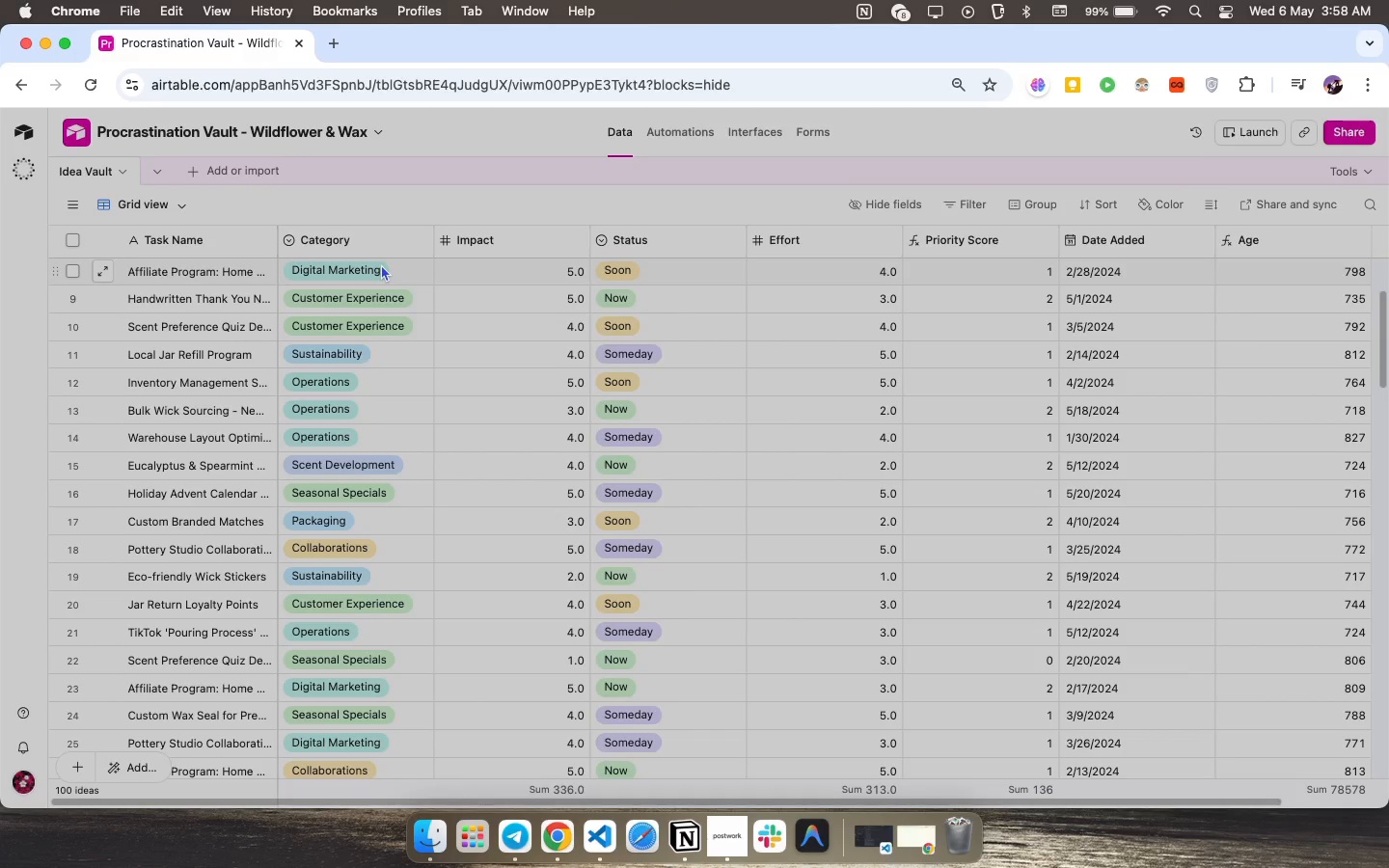 
wait(82.44)
 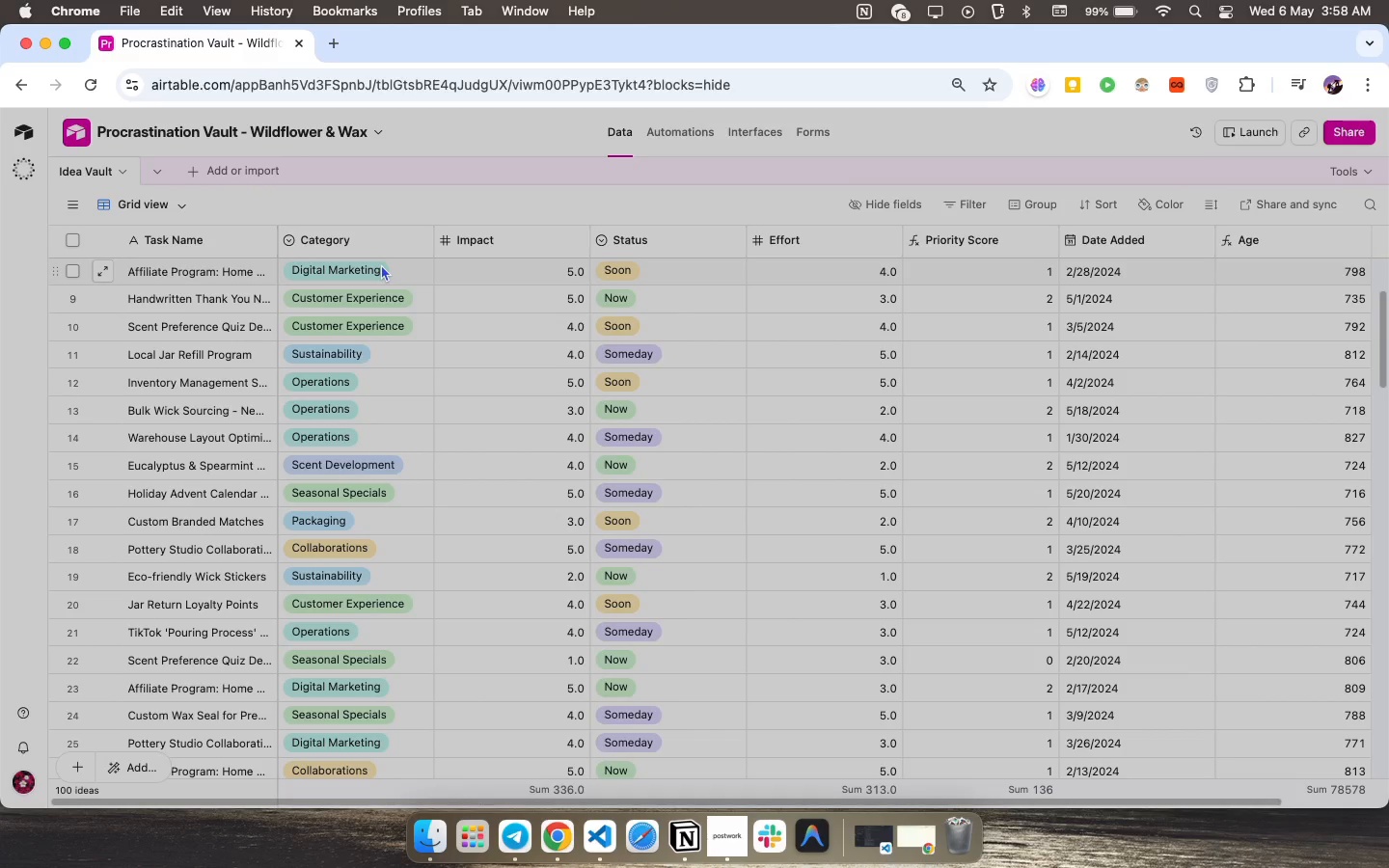 
scroll: coordinate [308, 450], scroll_direction: up, amount: 57.0
 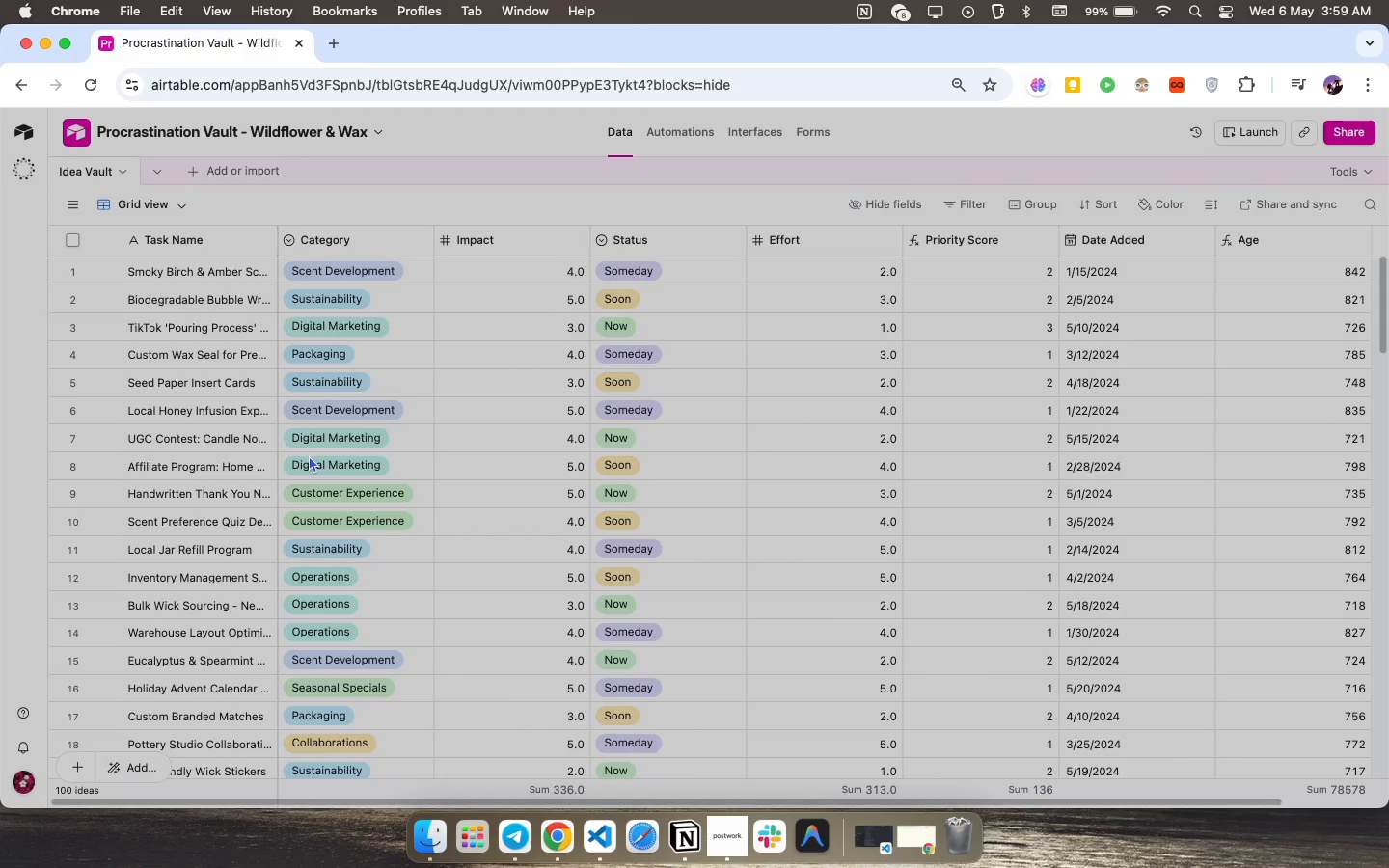 
scroll: coordinate [308, 450], scroll_direction: down, amount: 4.0
 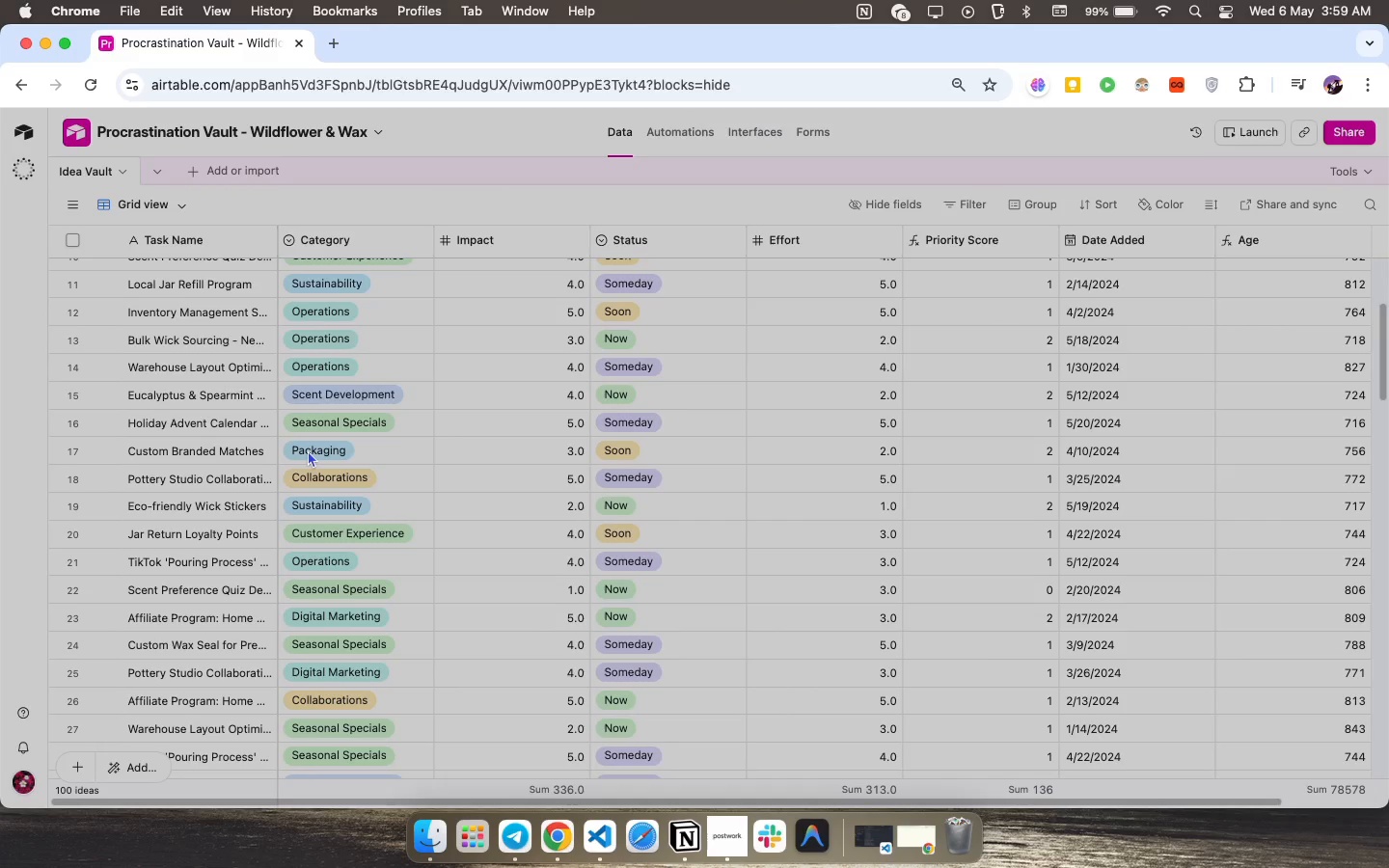 
wait(6.47)
 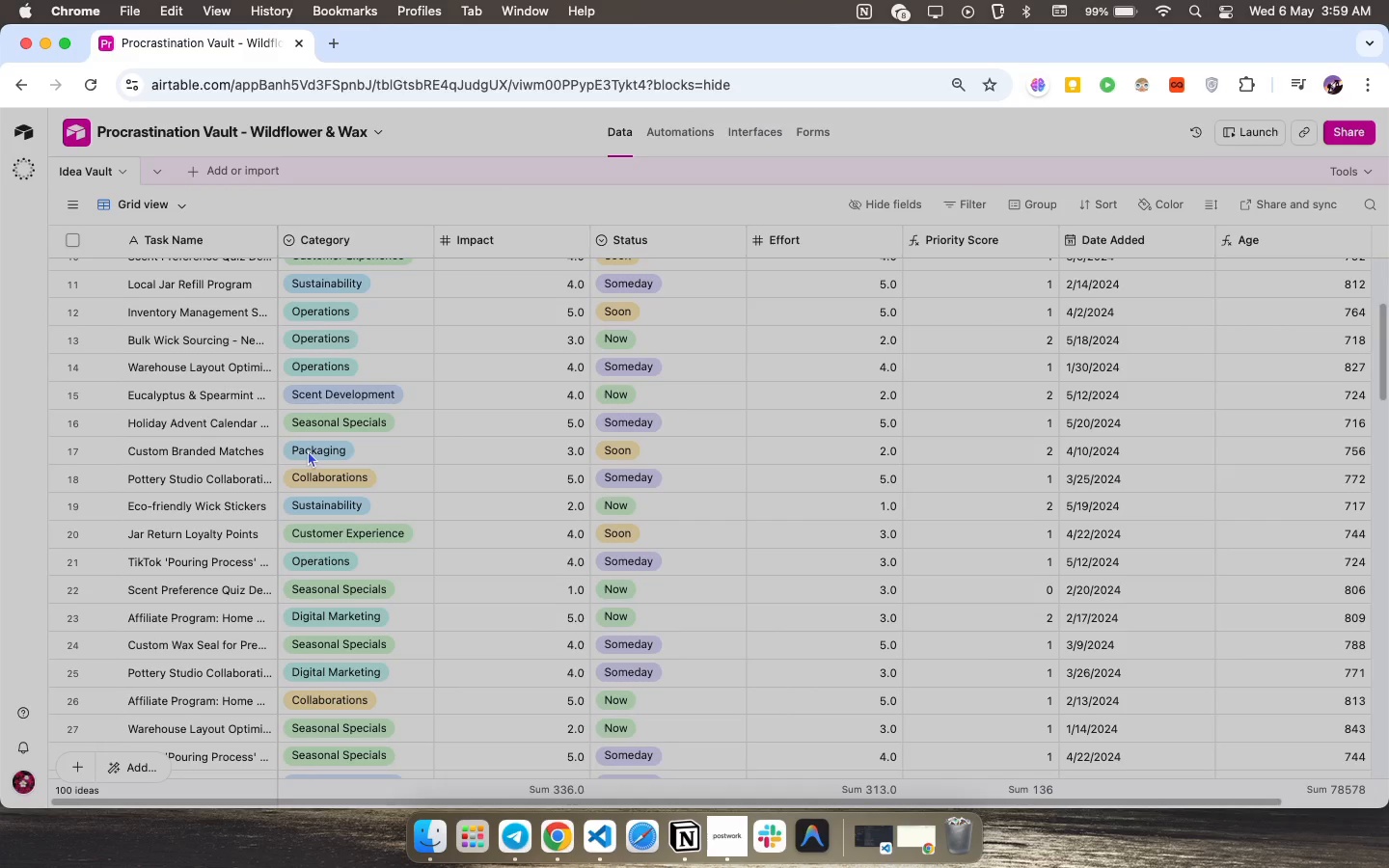 
scroll: coordinate [761, 314], scroll_direction: down, amount: 153.0
 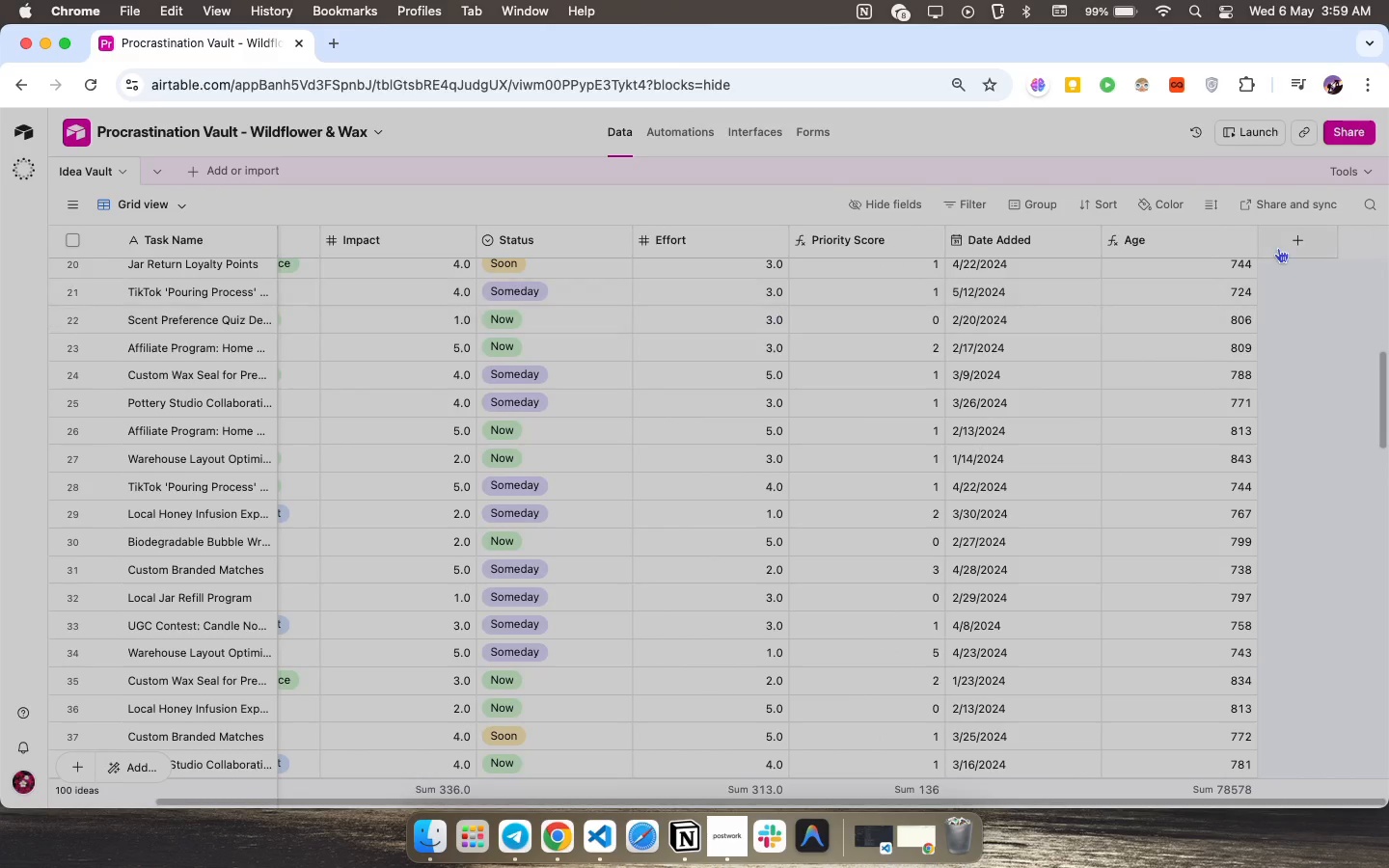 
left_click([1302, 236])
 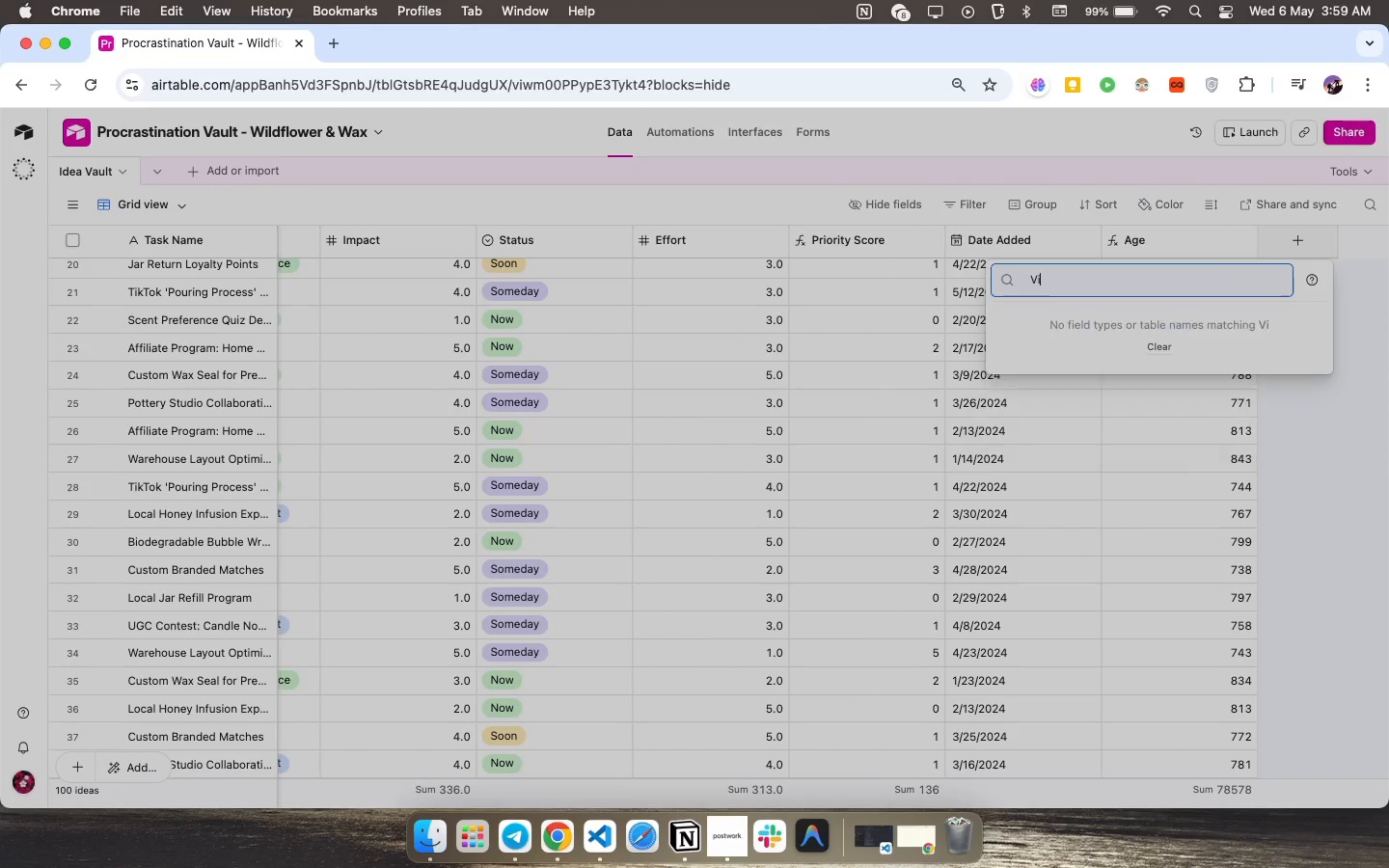 
type(Vi)
key(Backspace)
key(Backspace)
key(Backspace)
type(fo)
 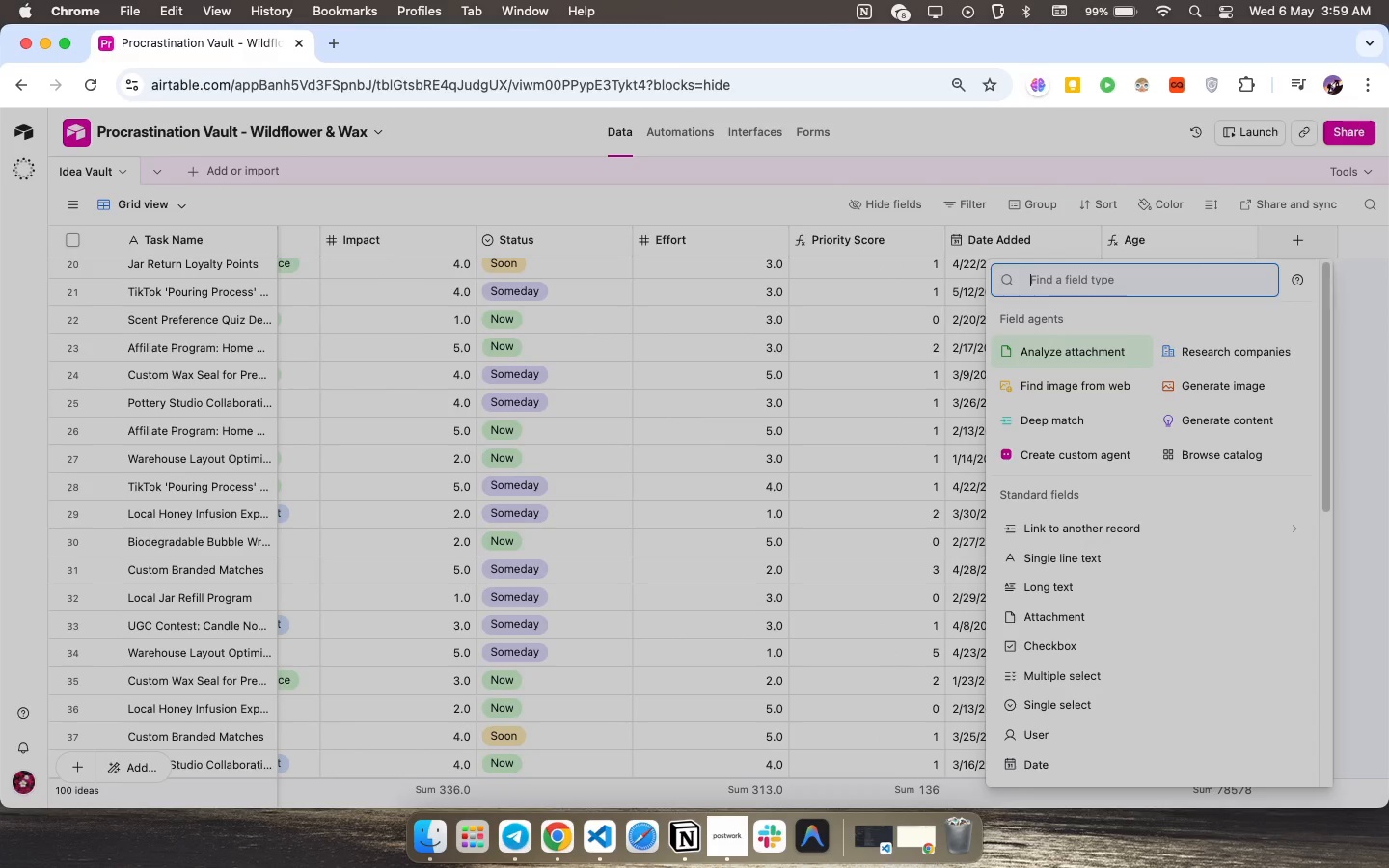 
key(Enter)
 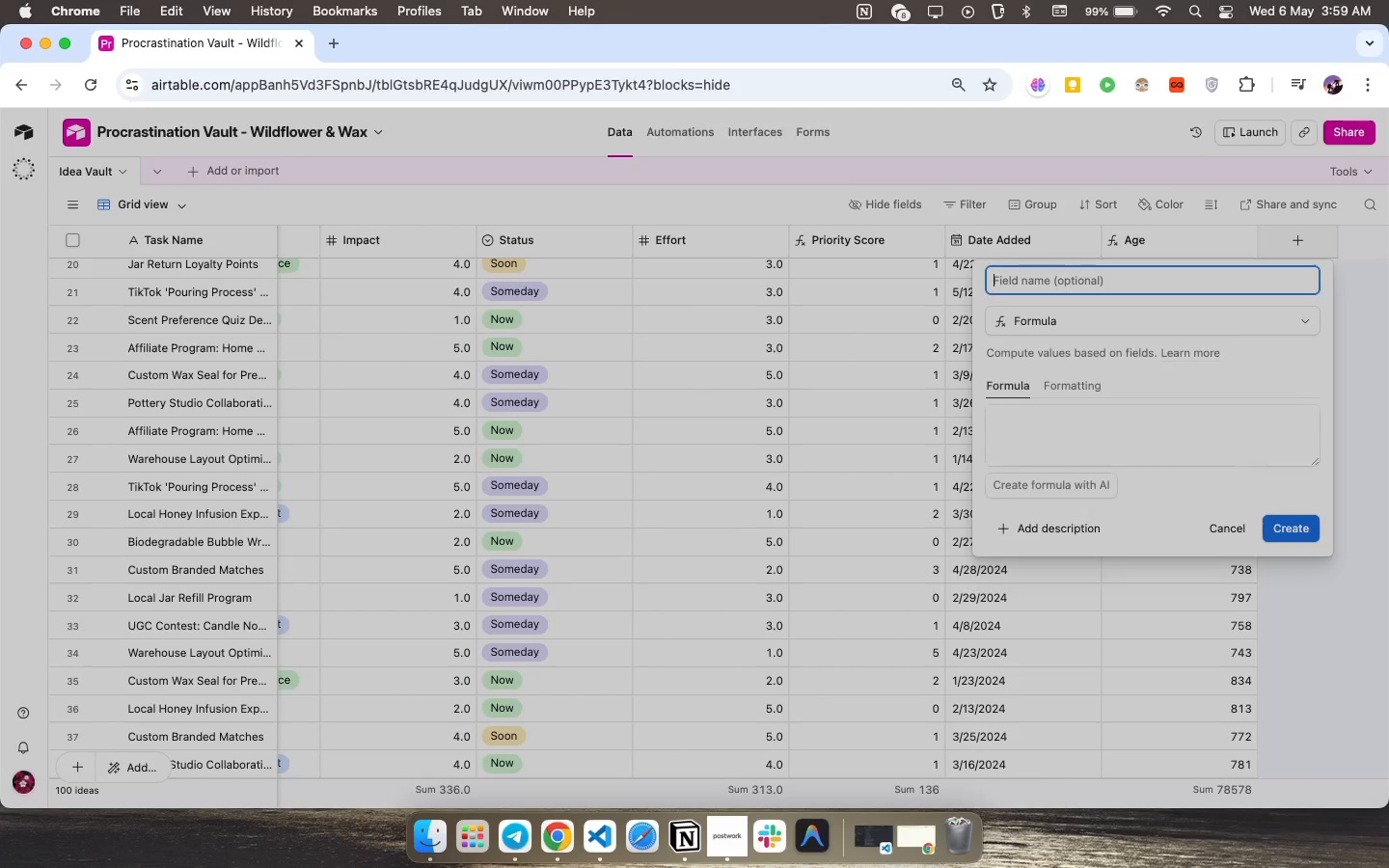 
type(Visual Status)
 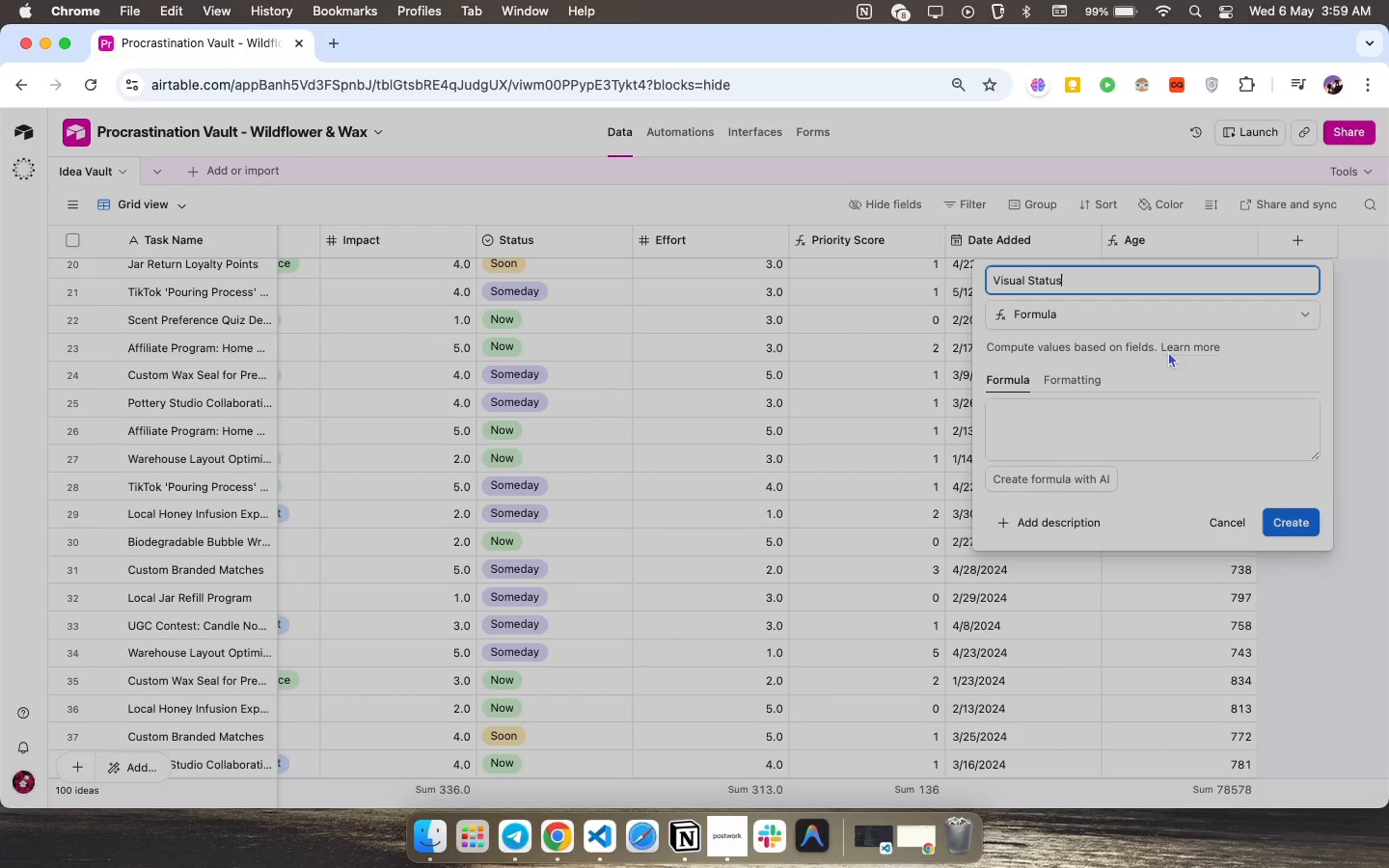 
left_click([1130, 414])
 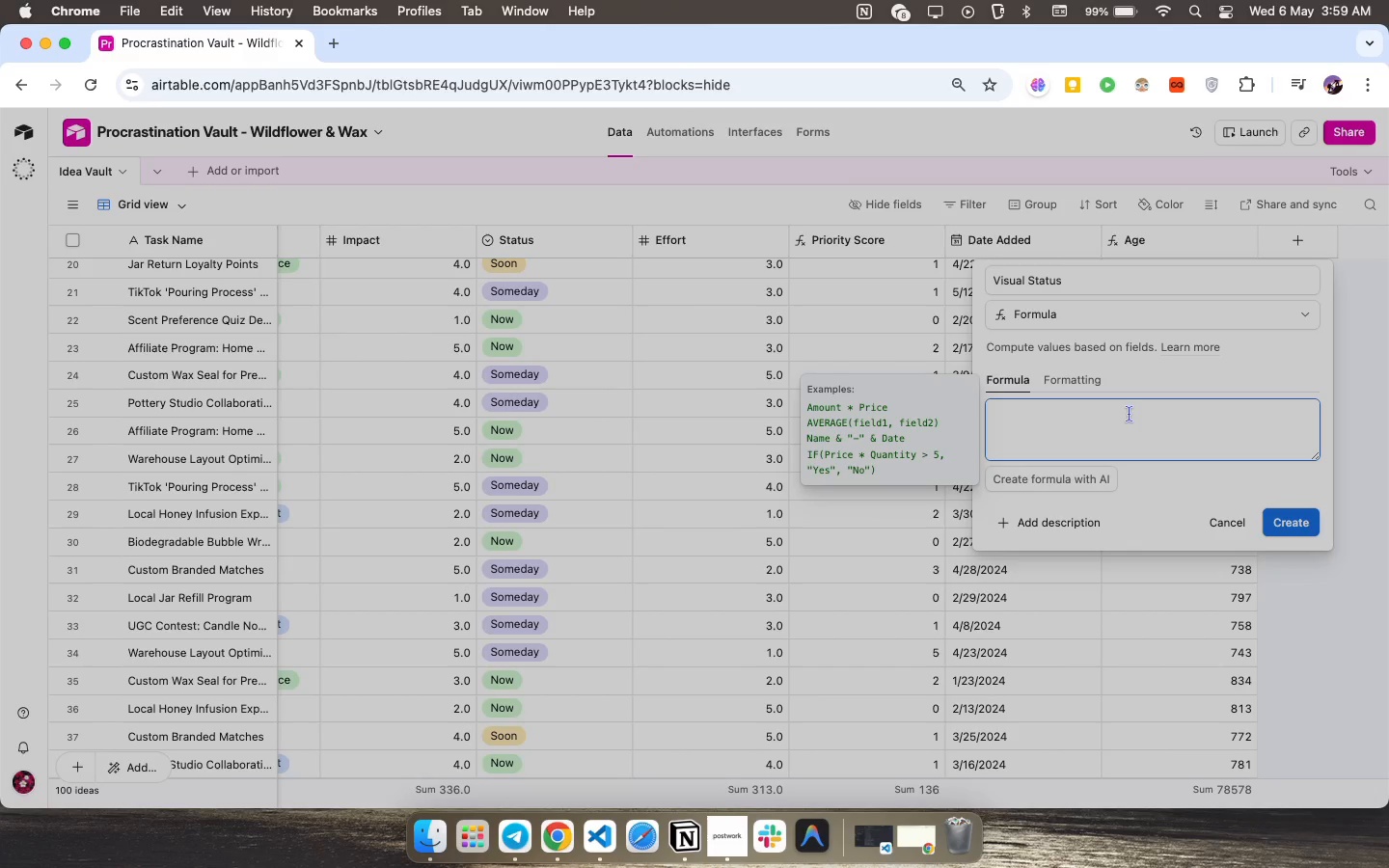 
type(if)
 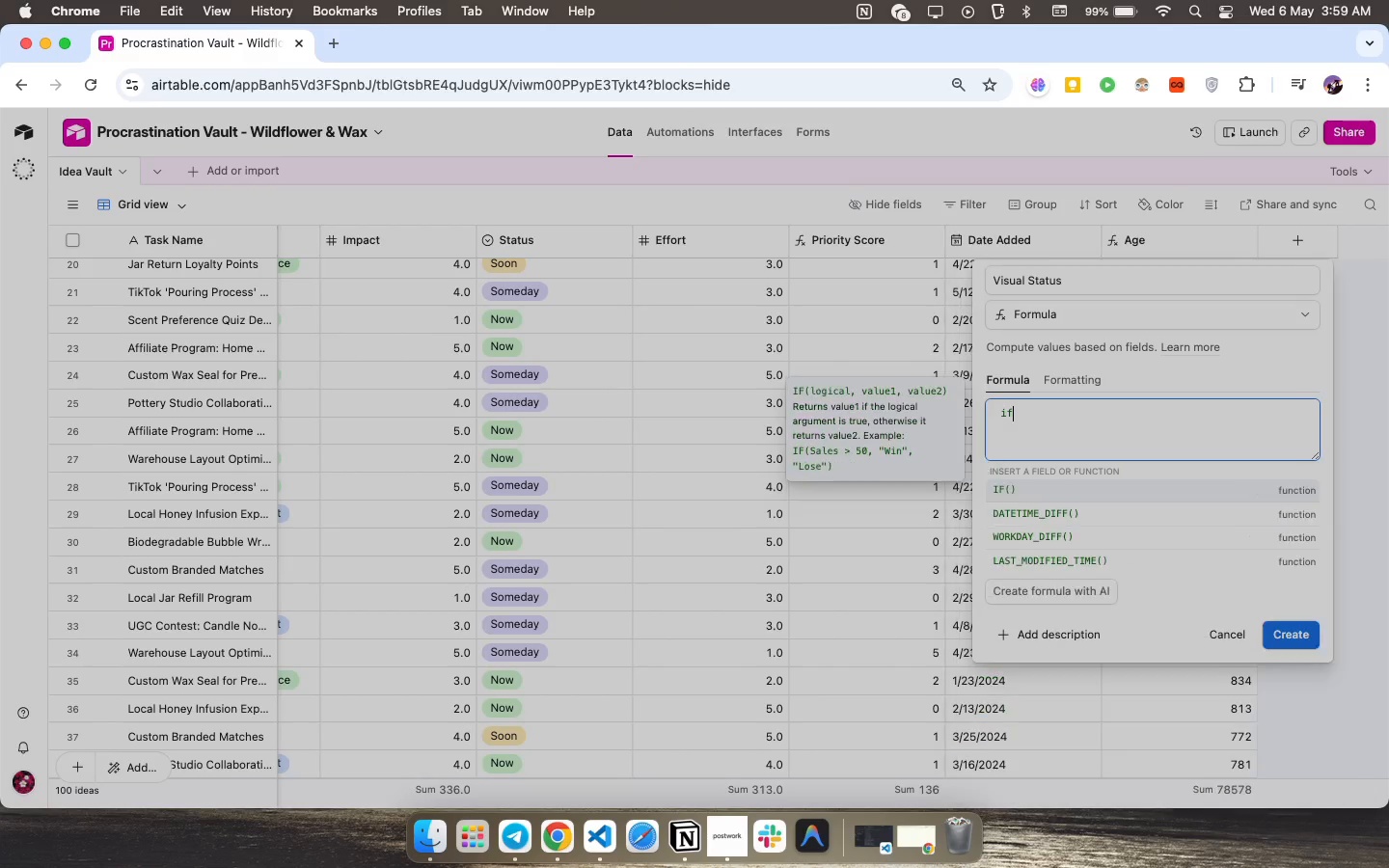 
key(Enter)
 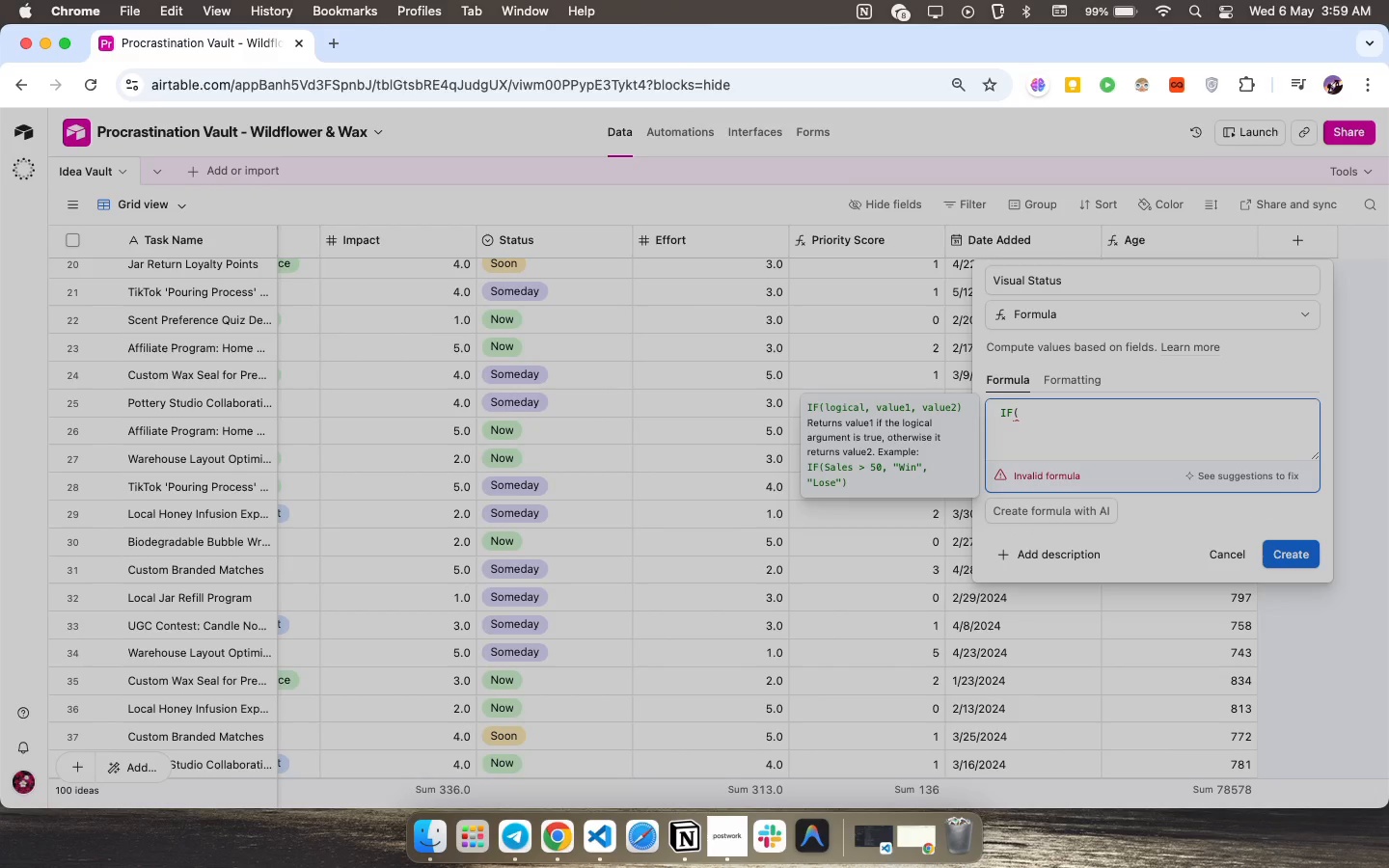 
type(st)
 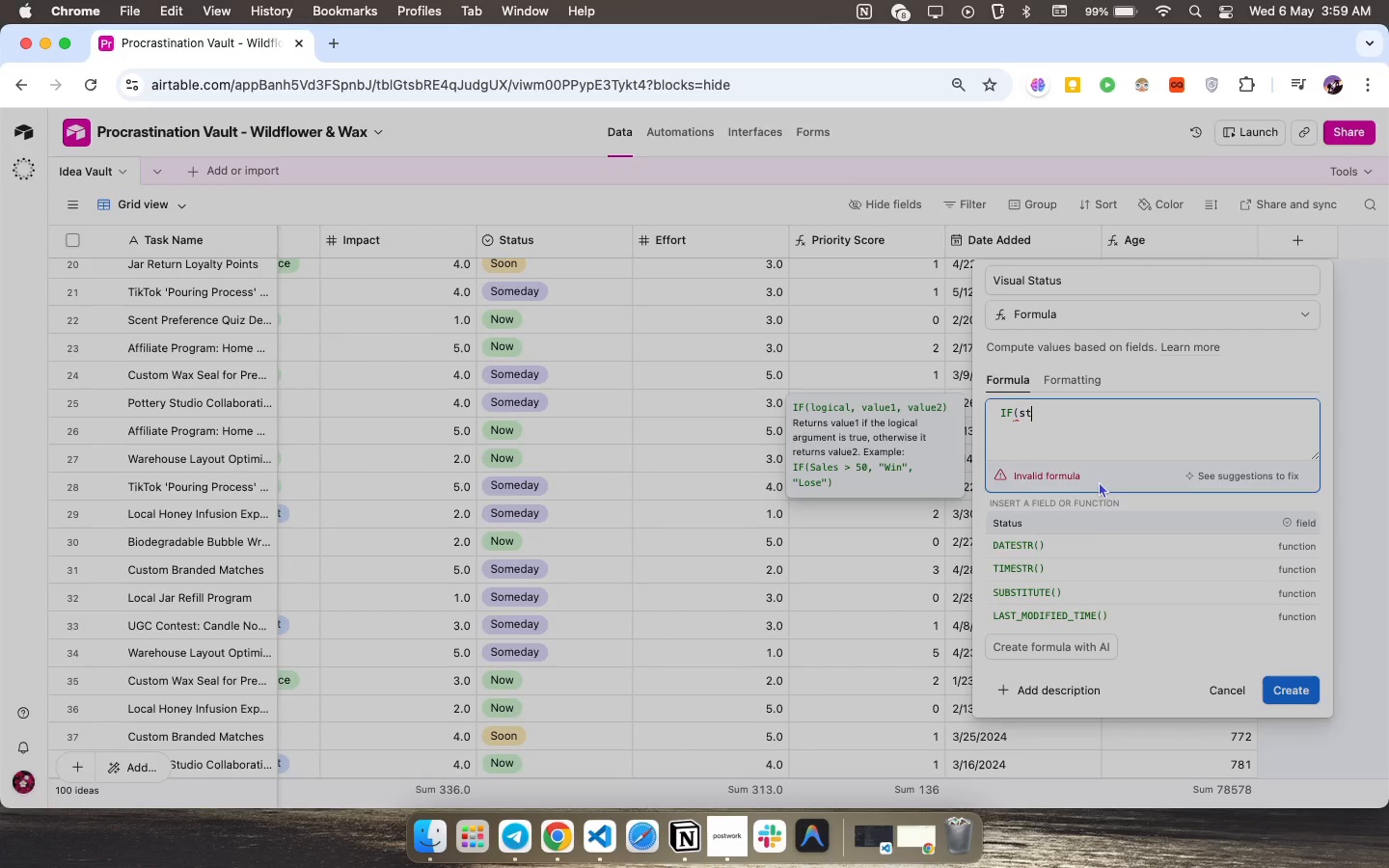 
left_click([1071, 515])
 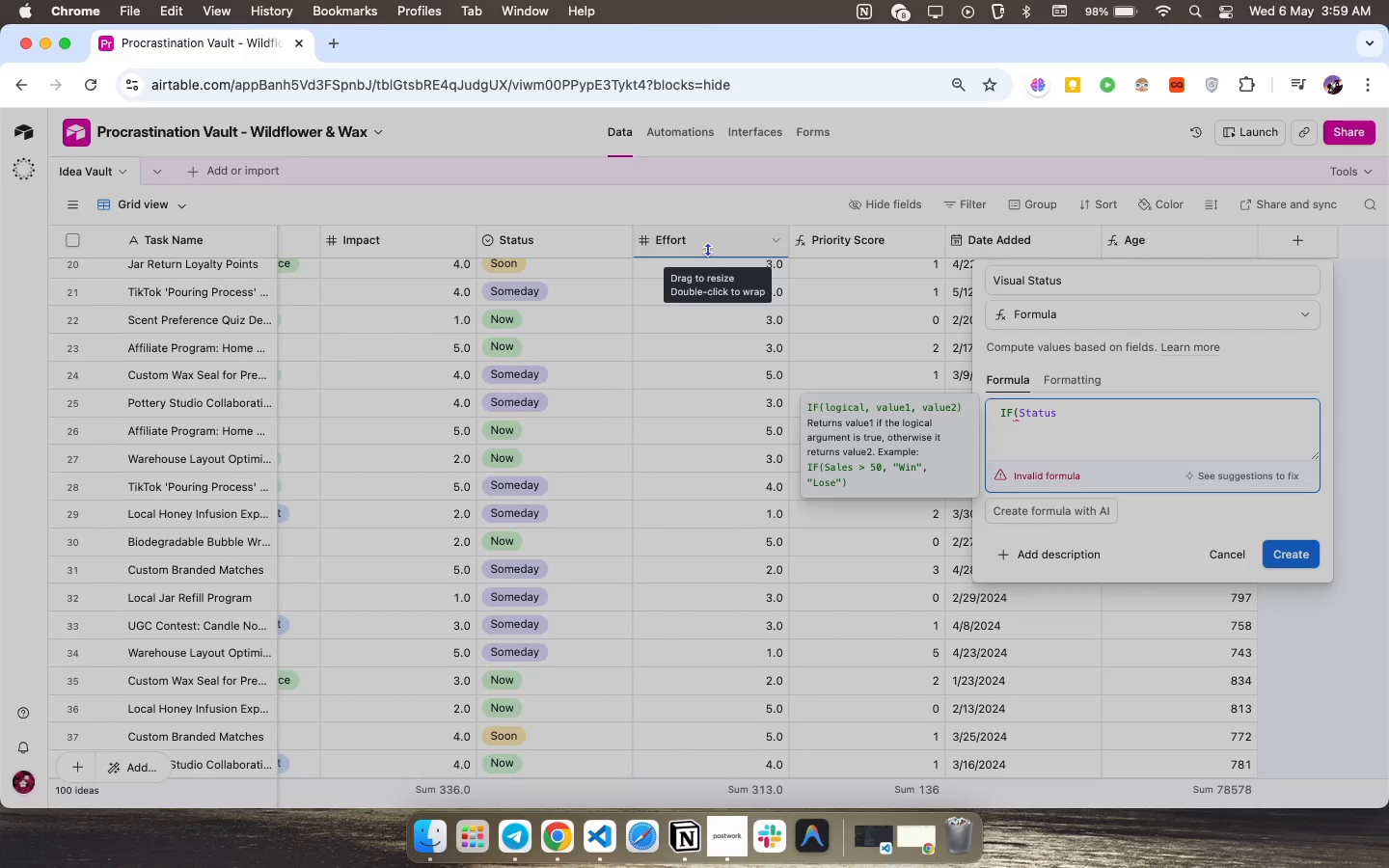 
key(Equal)
 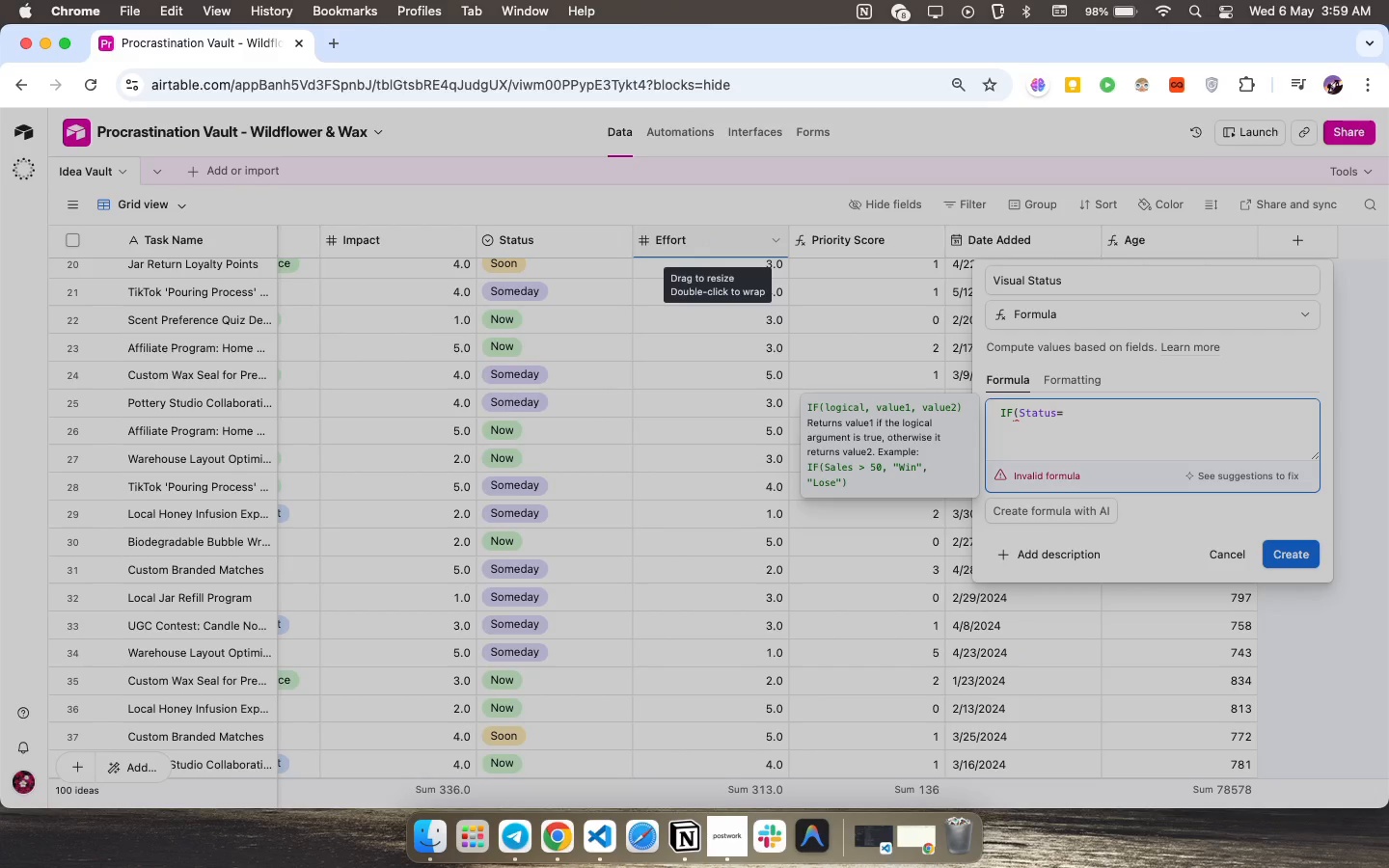 
key(Quote)
 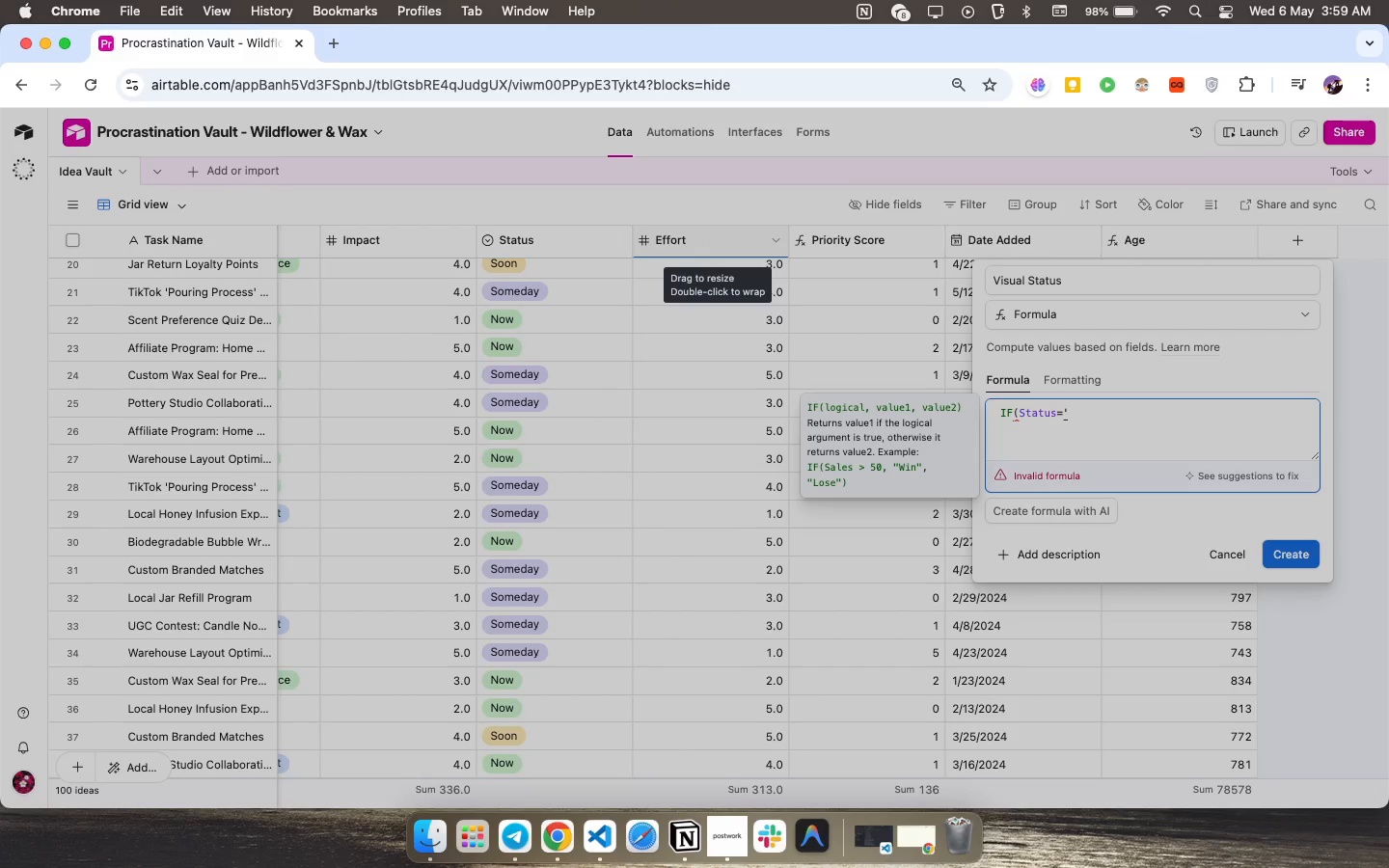 
key(Backspace)
 